 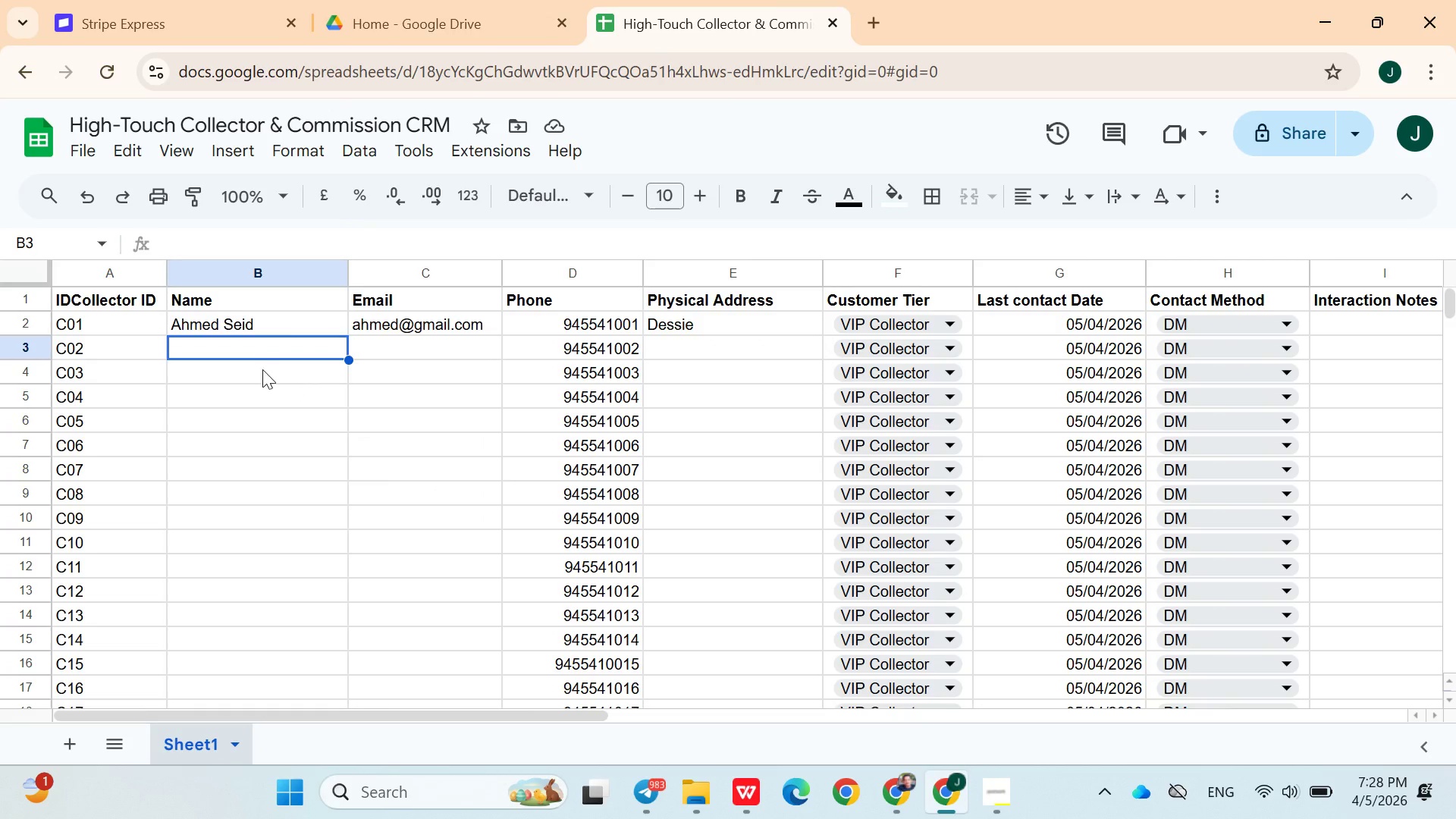 
left_click([410, 340])
 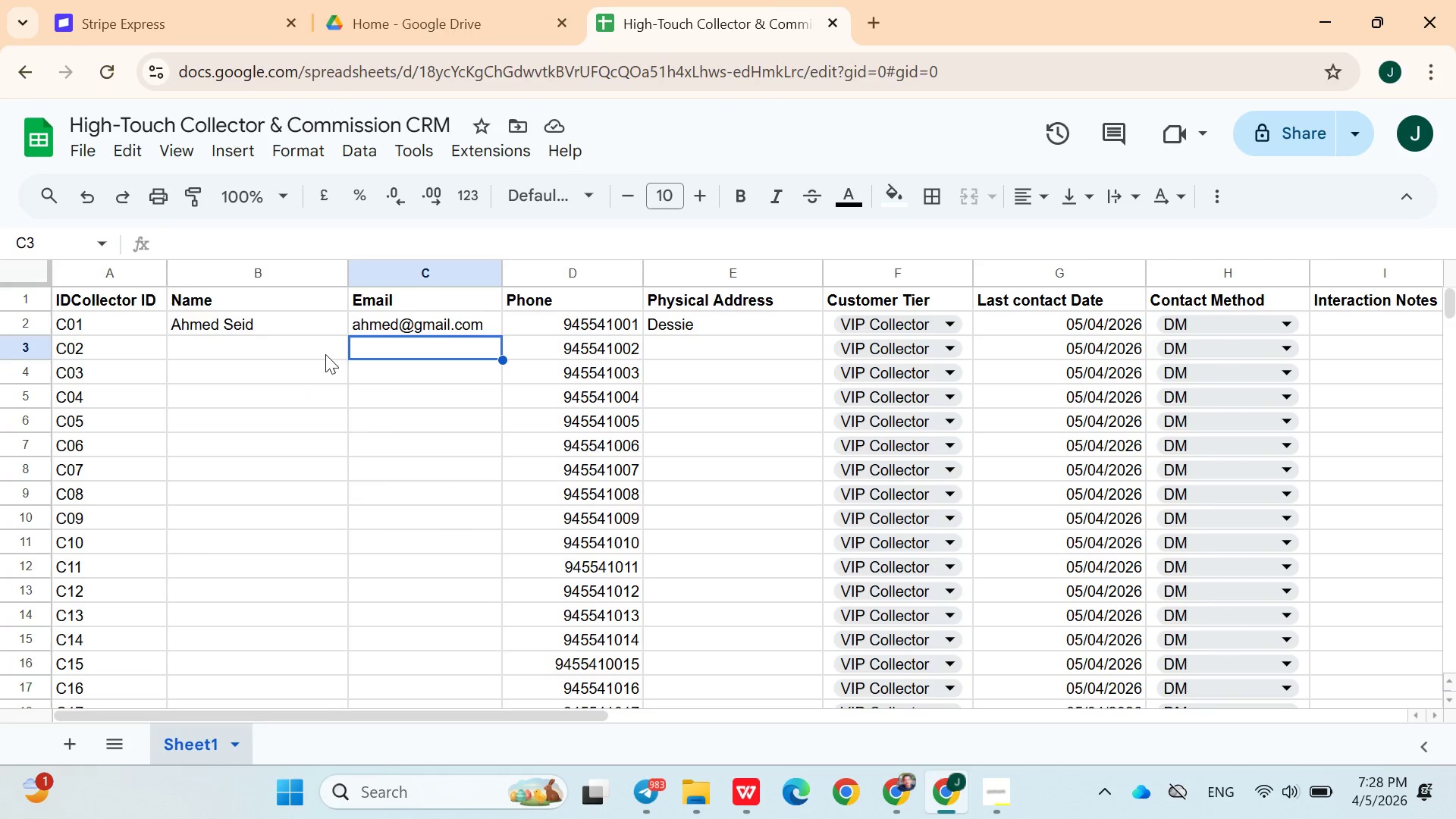 
left_click([318, 354])
 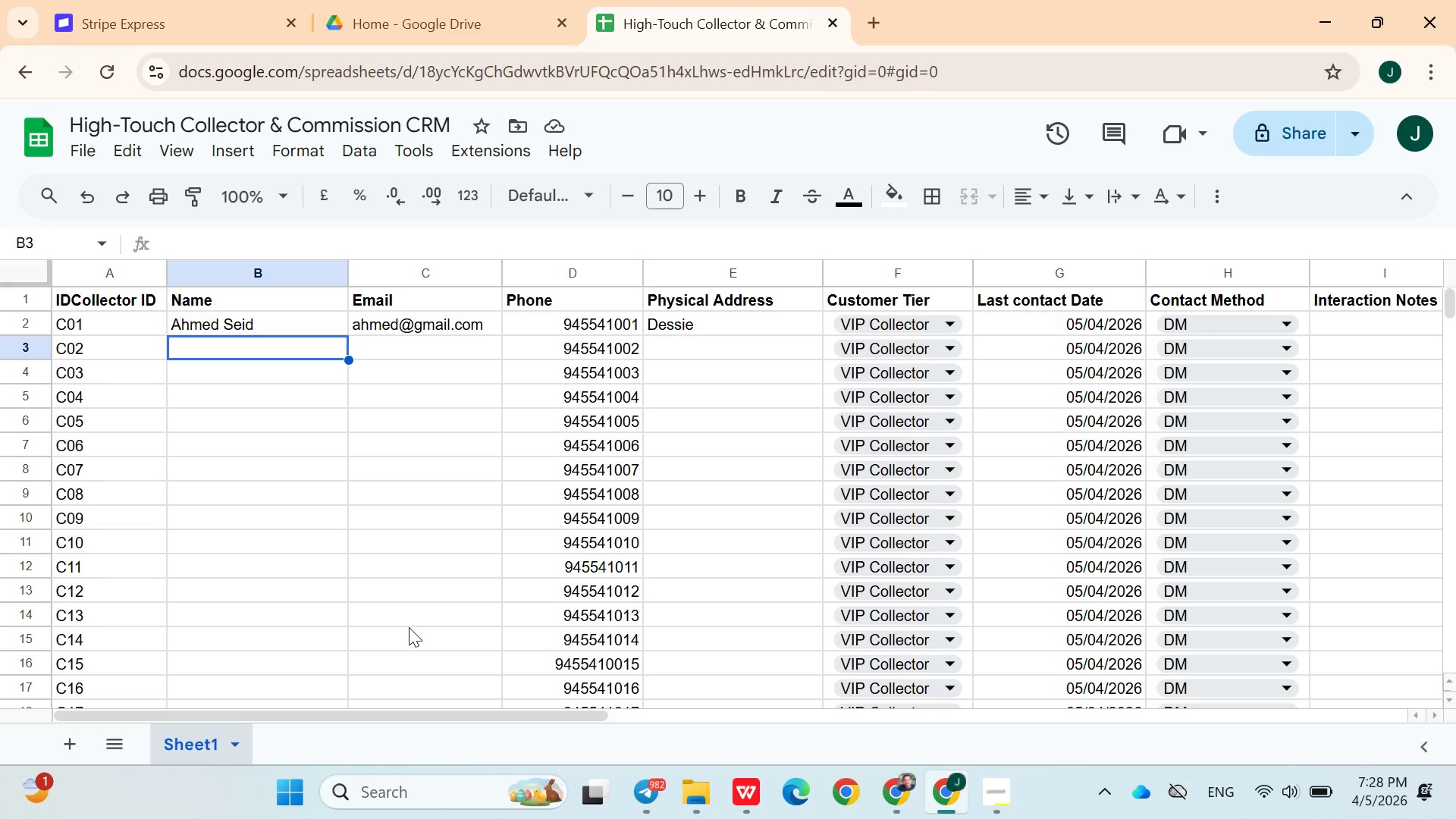 
wait(11.81)
 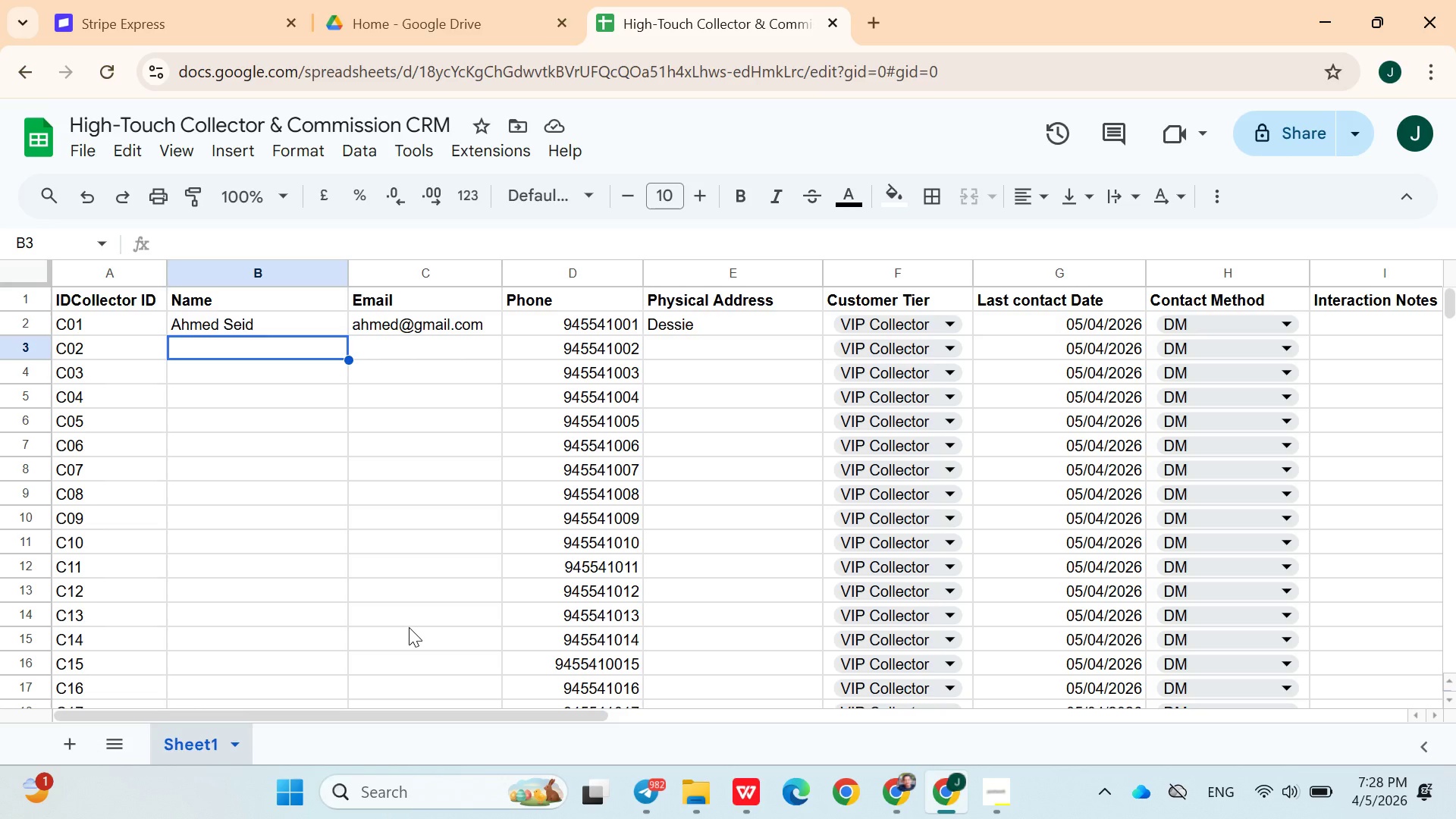 
left_click([357, 357])
 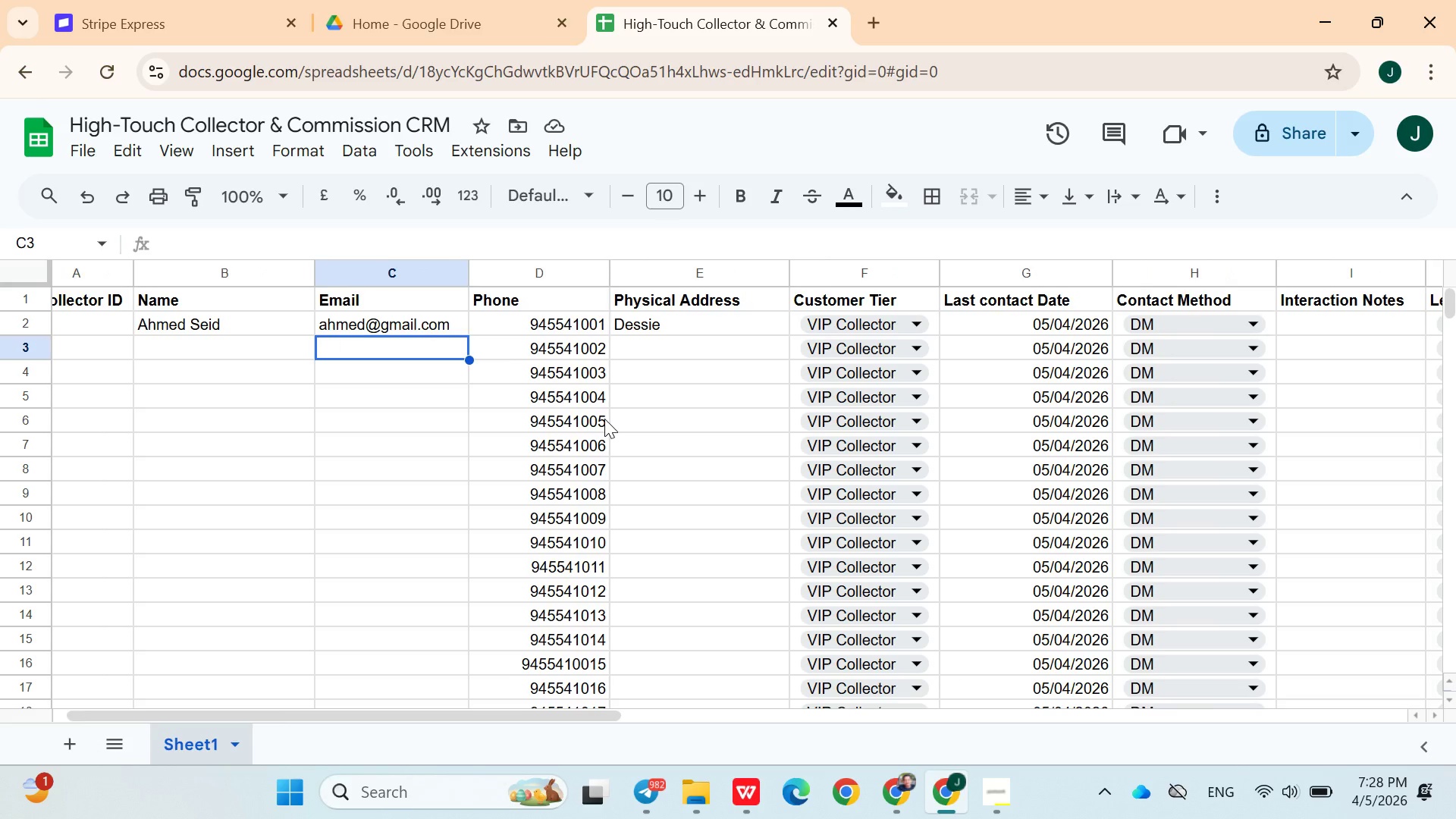 
wait(6.42)
 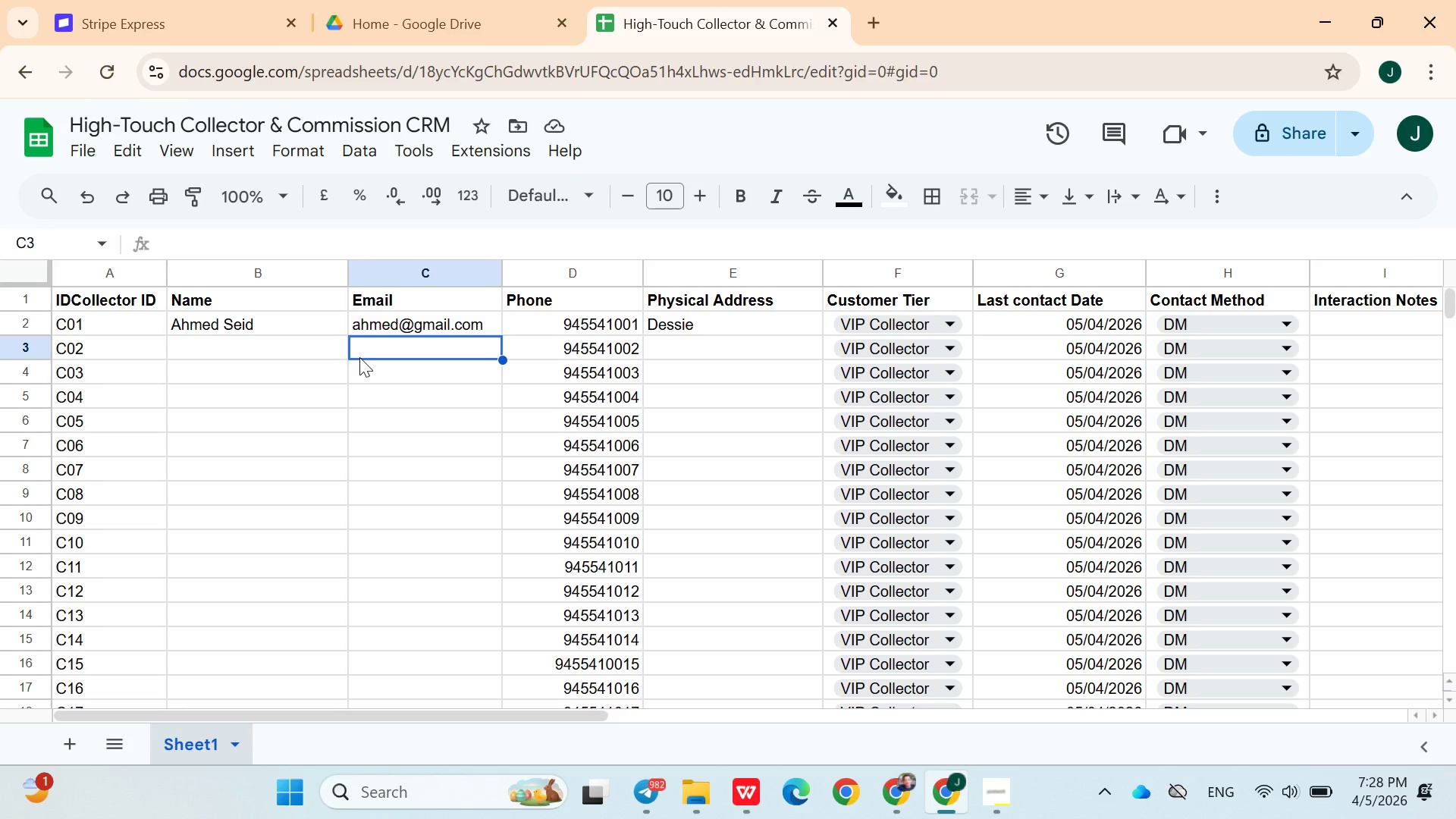 
left_click([748, 322])
 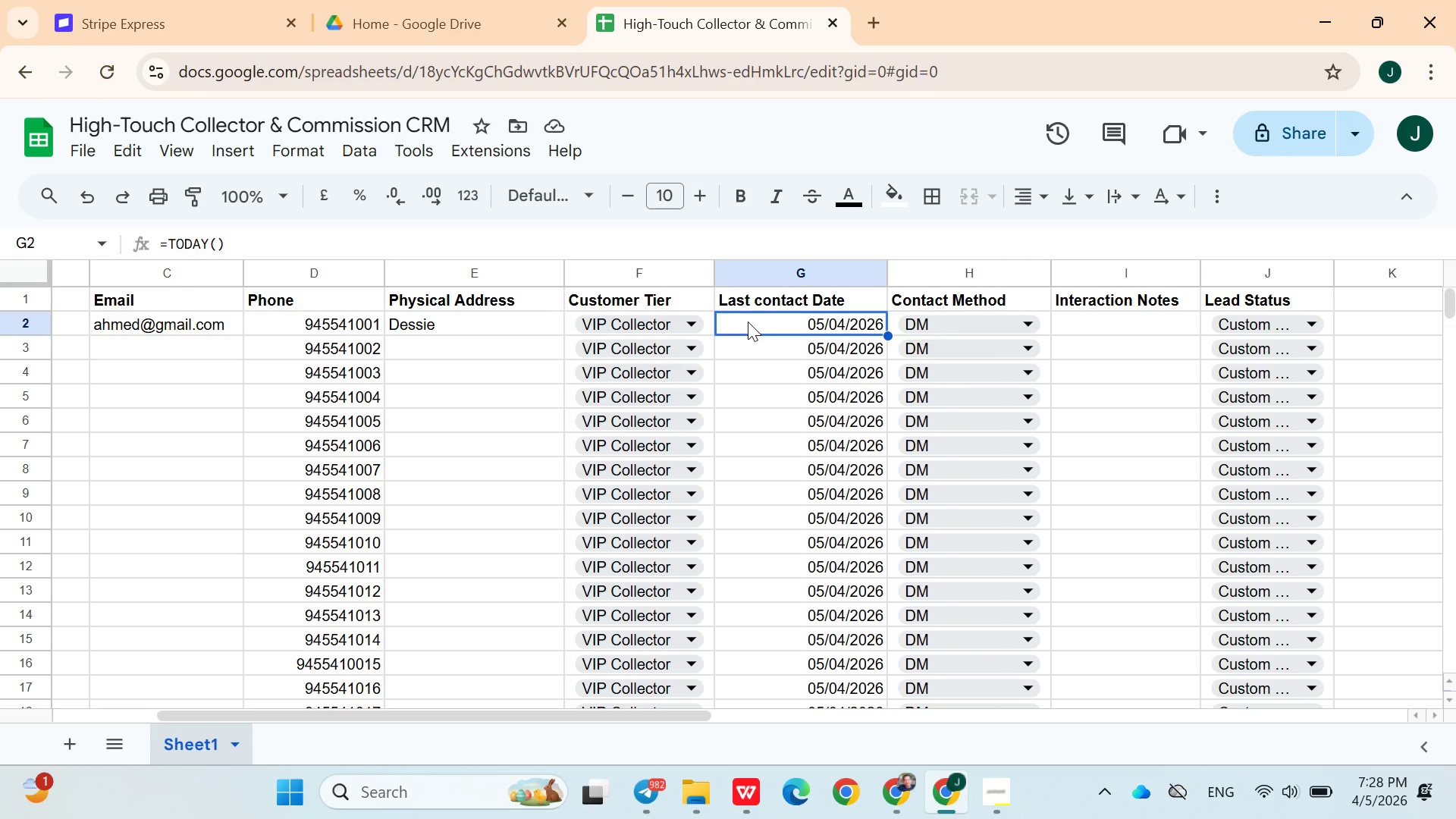 
double_click([748, 322])
 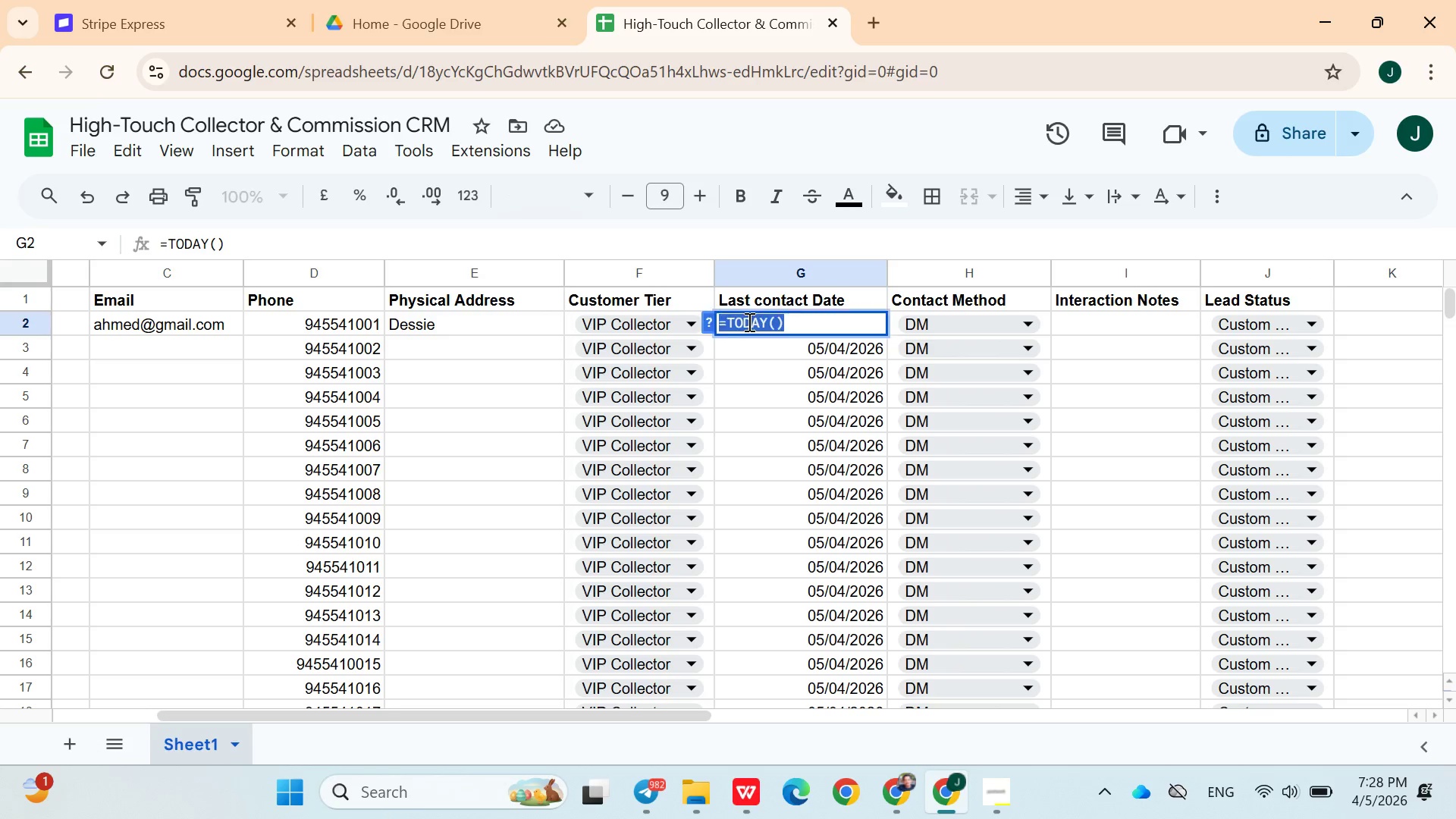 
triple_click([748, 322])
 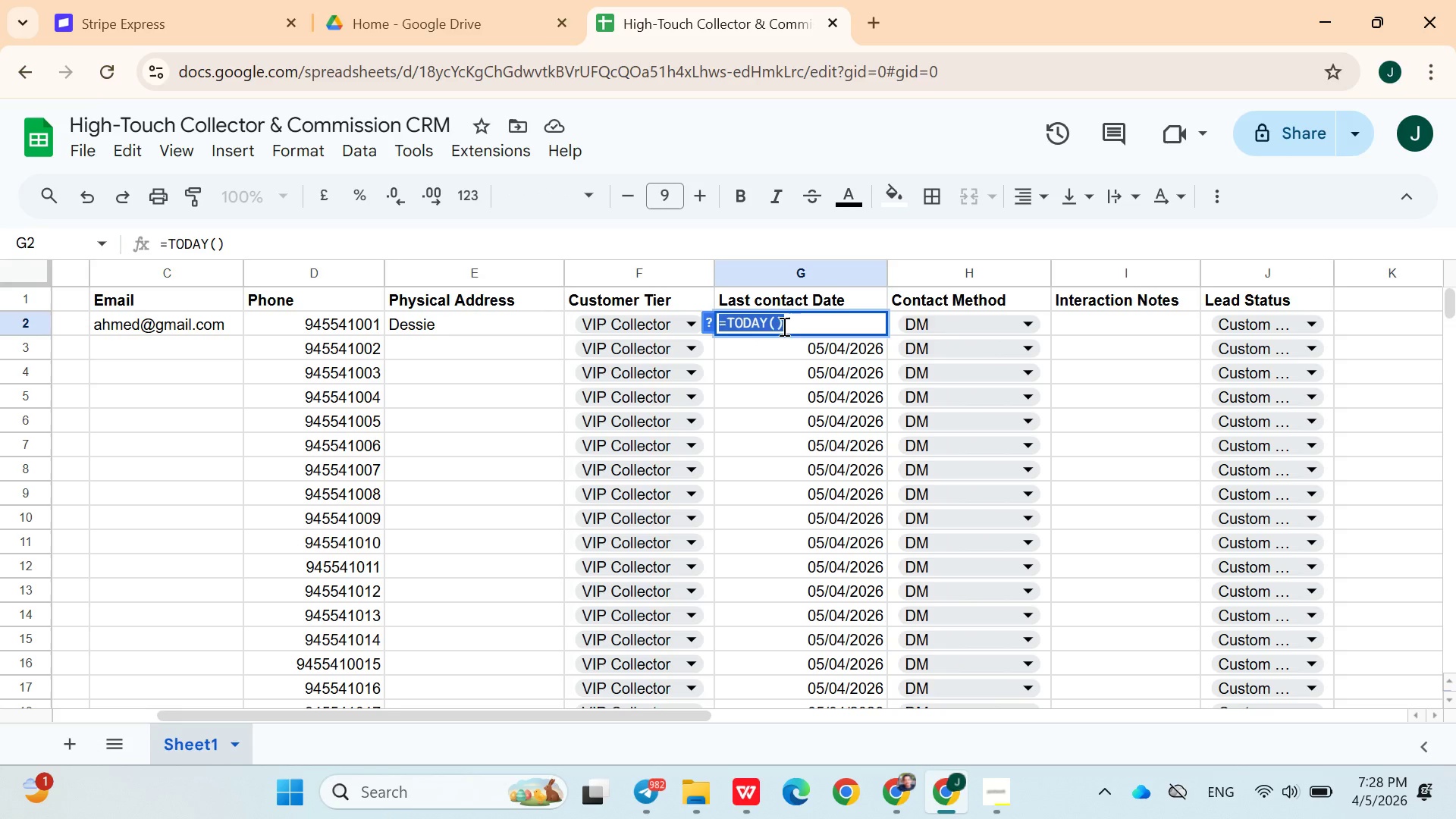 
left_click([770, 347])
 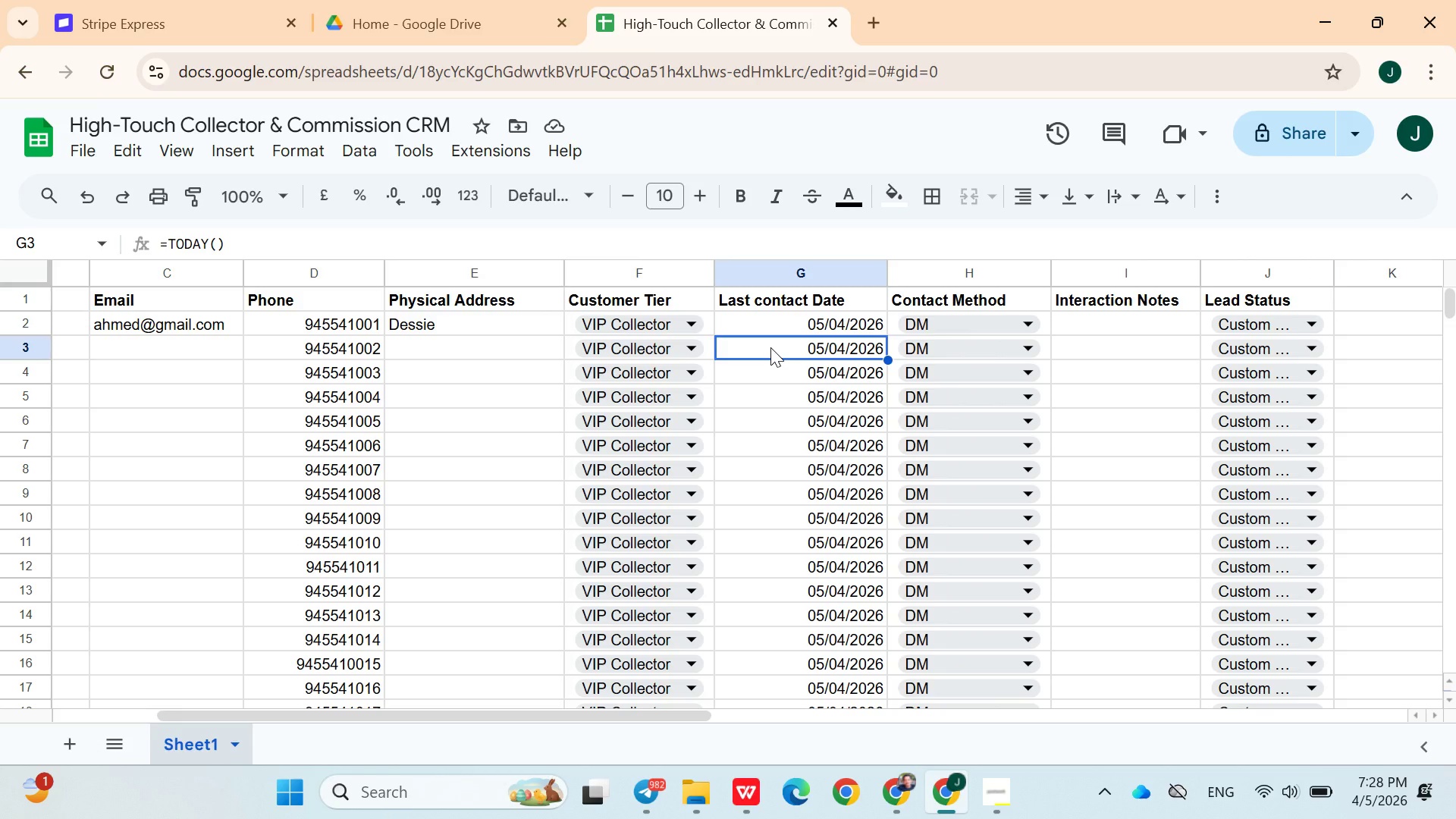 
wait(10.38)
 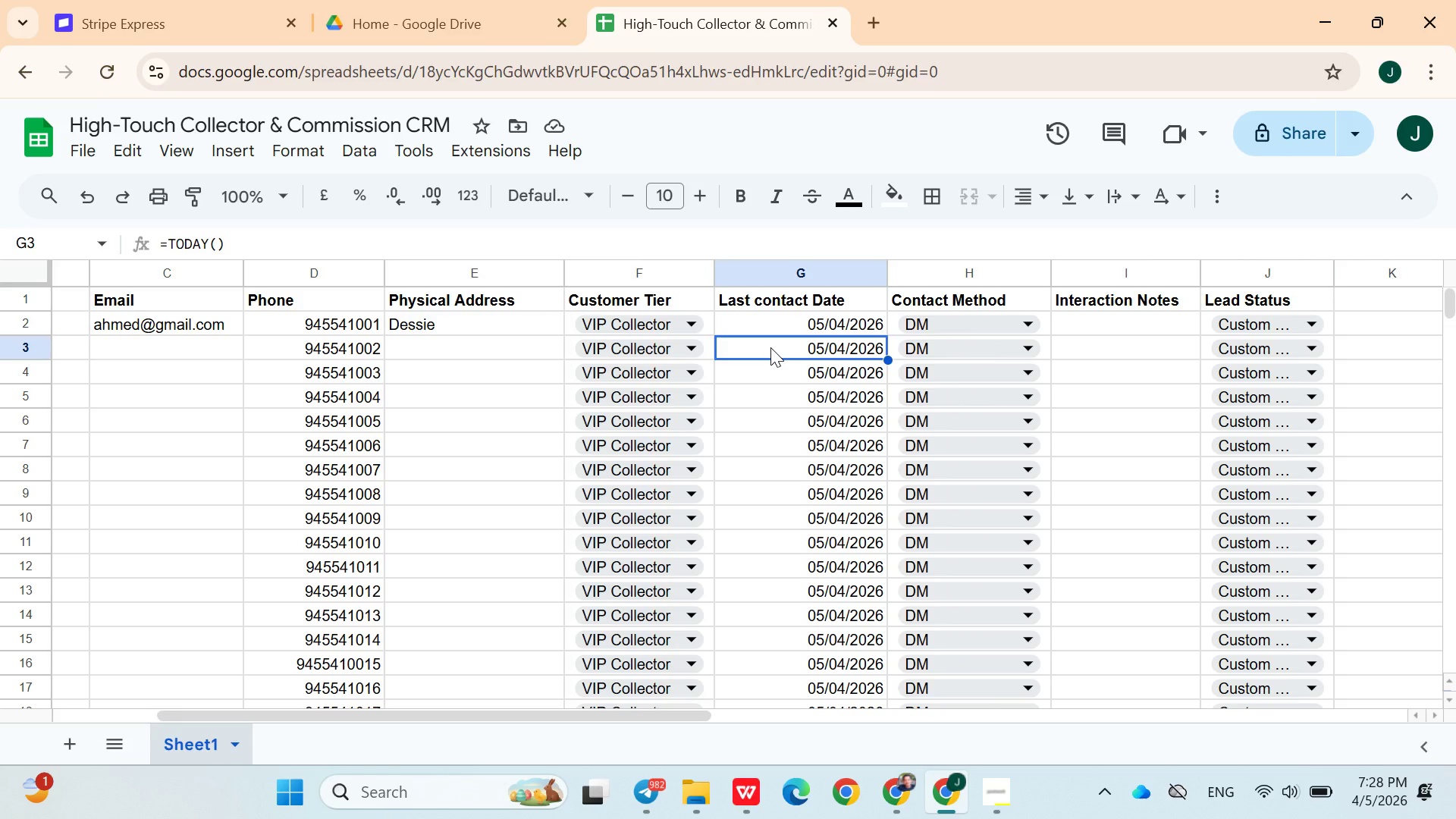 
left_click([779, 325])
 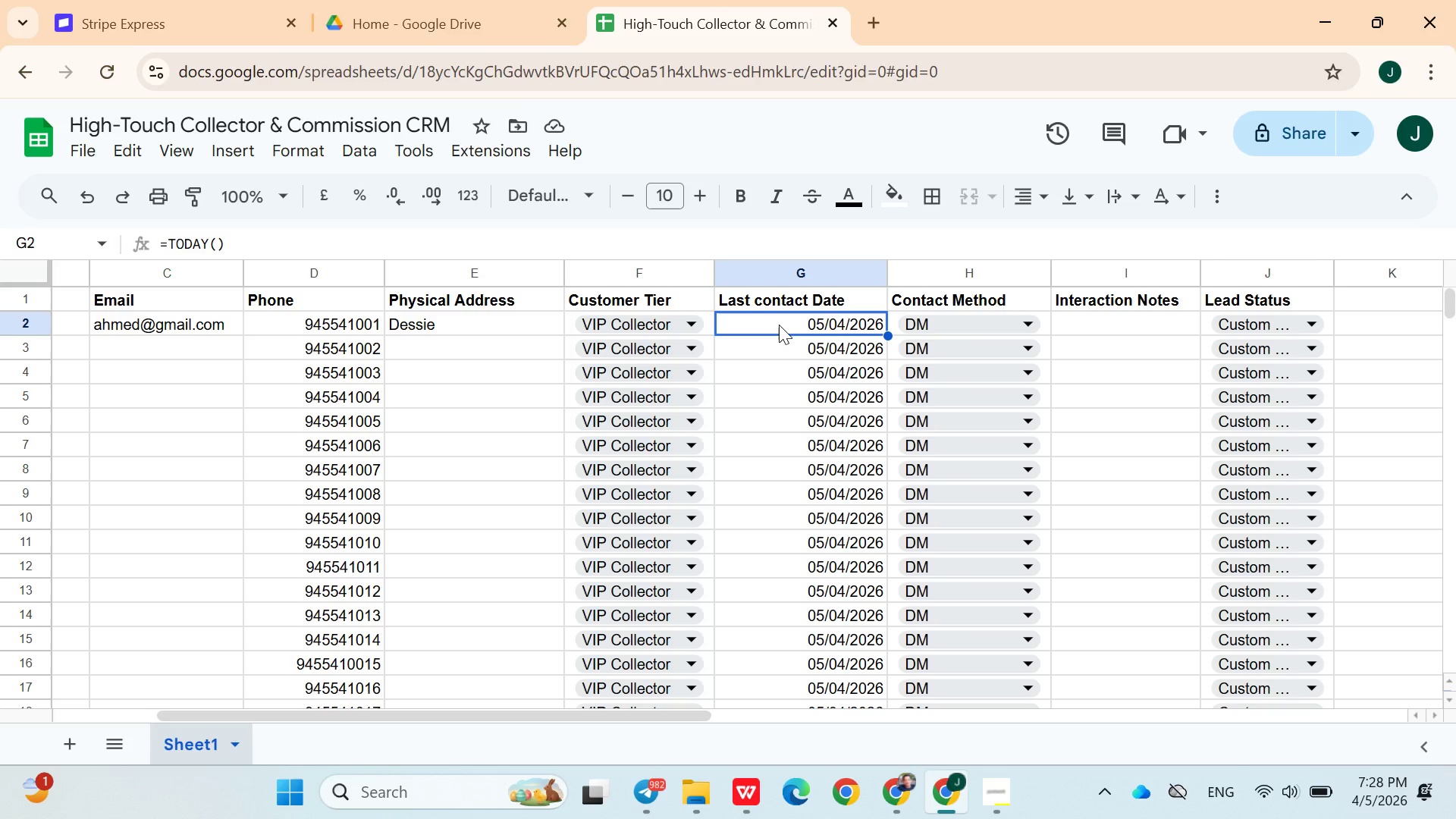 
wait(5.48)
 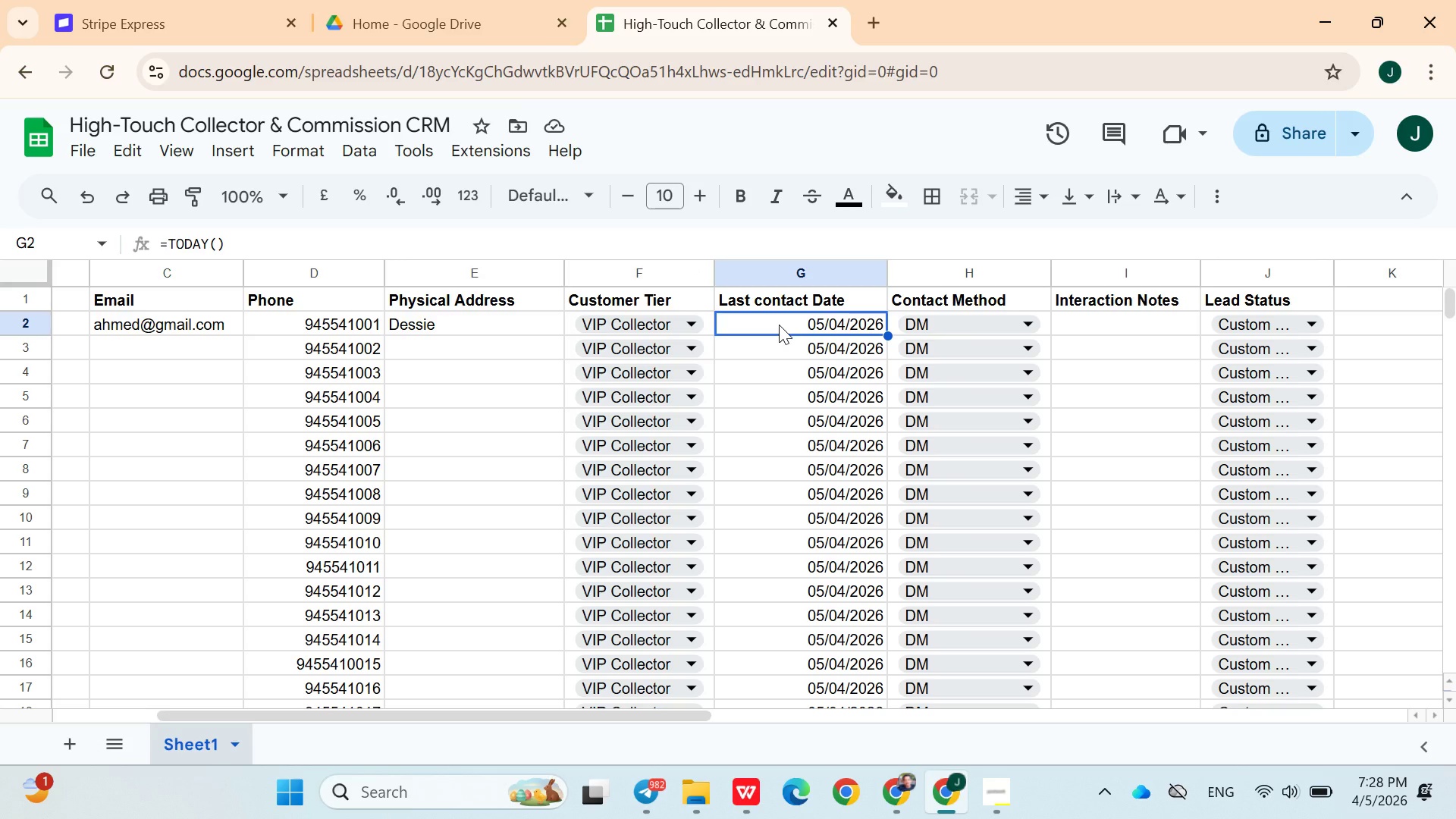 
double_click([777, 321])
 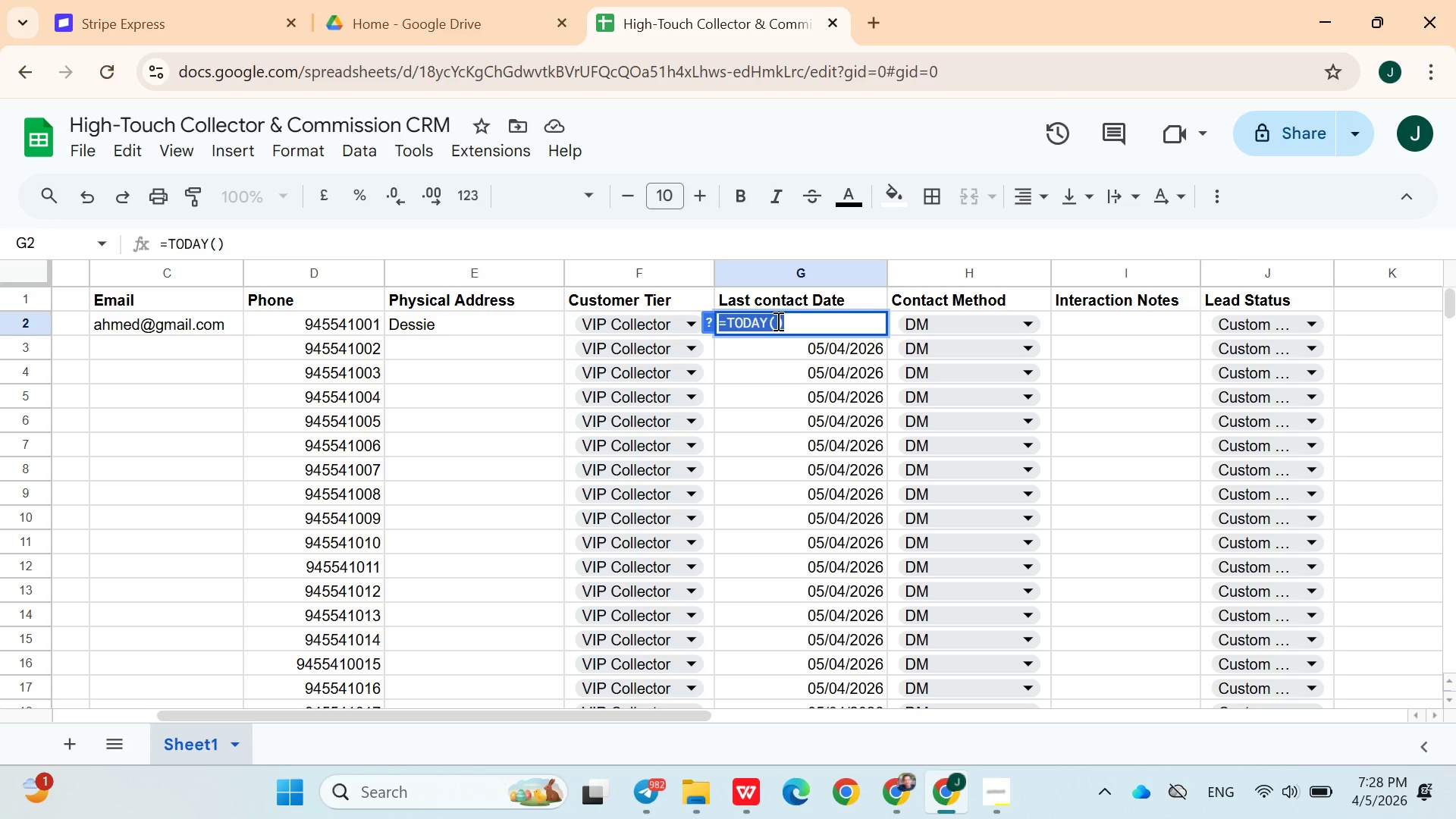 
triple_click([777, 321])
 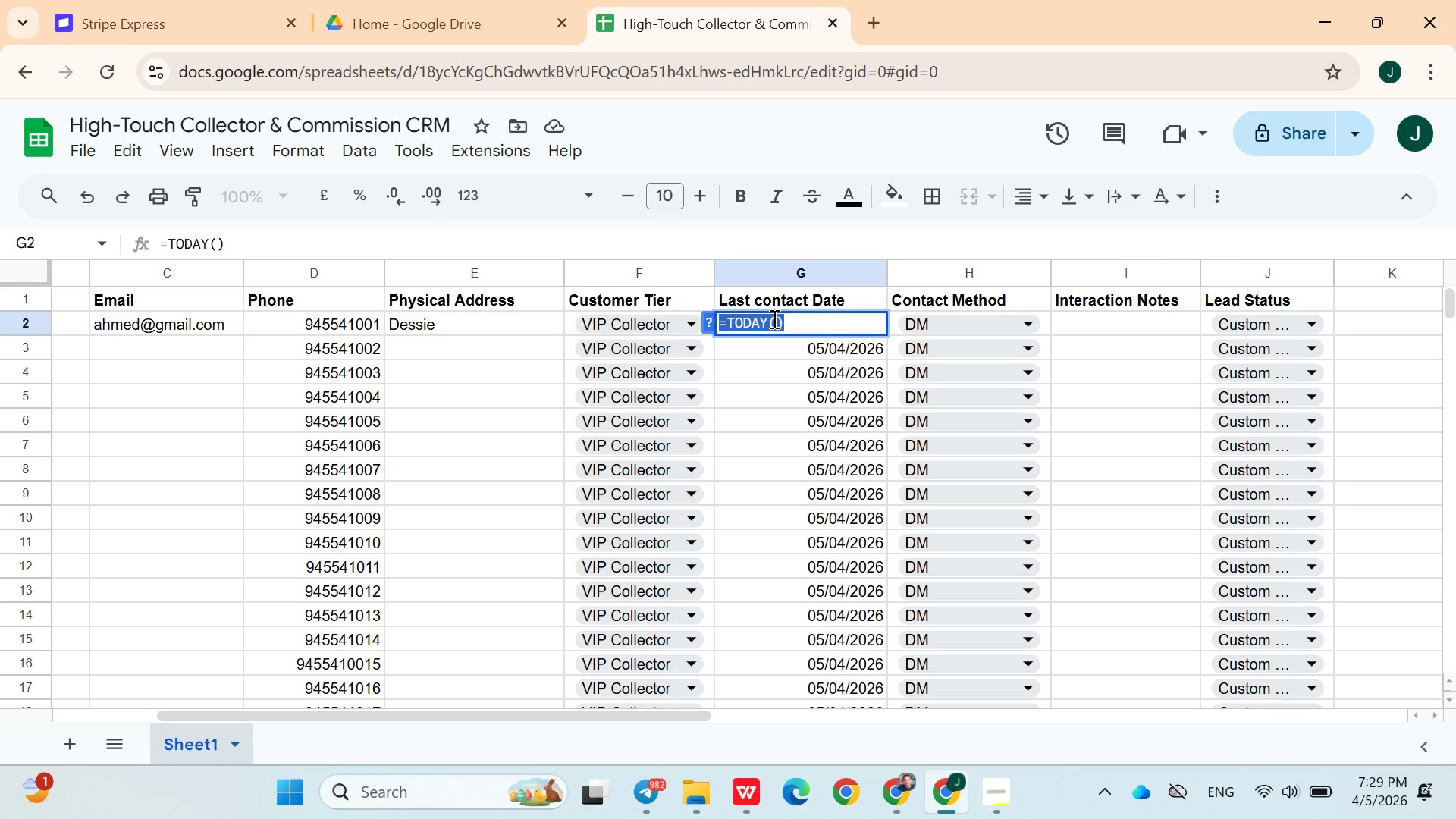 
key(ArrowRight)
 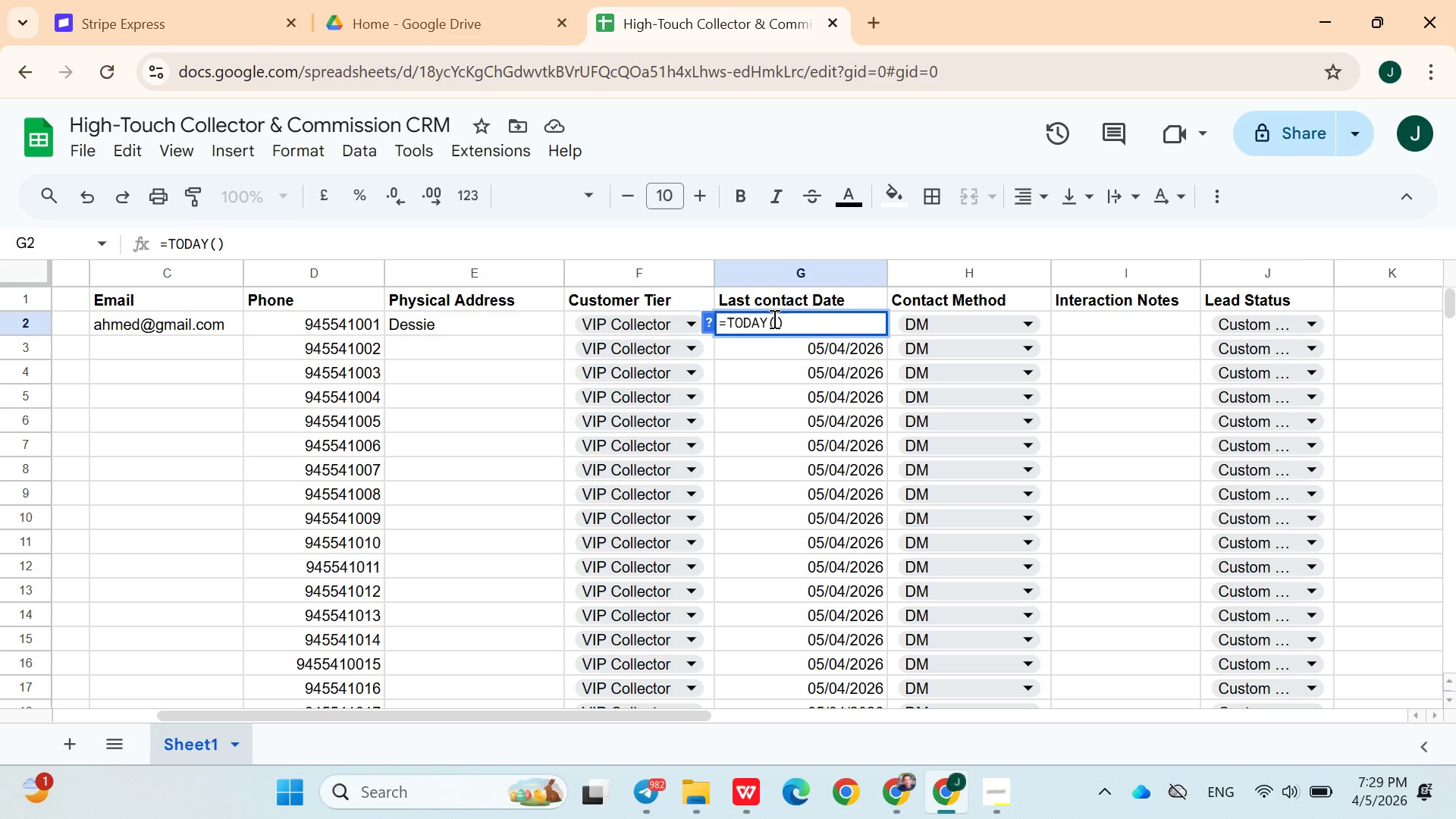 
type(-G@)
key(Backspace)
type(2>45)
 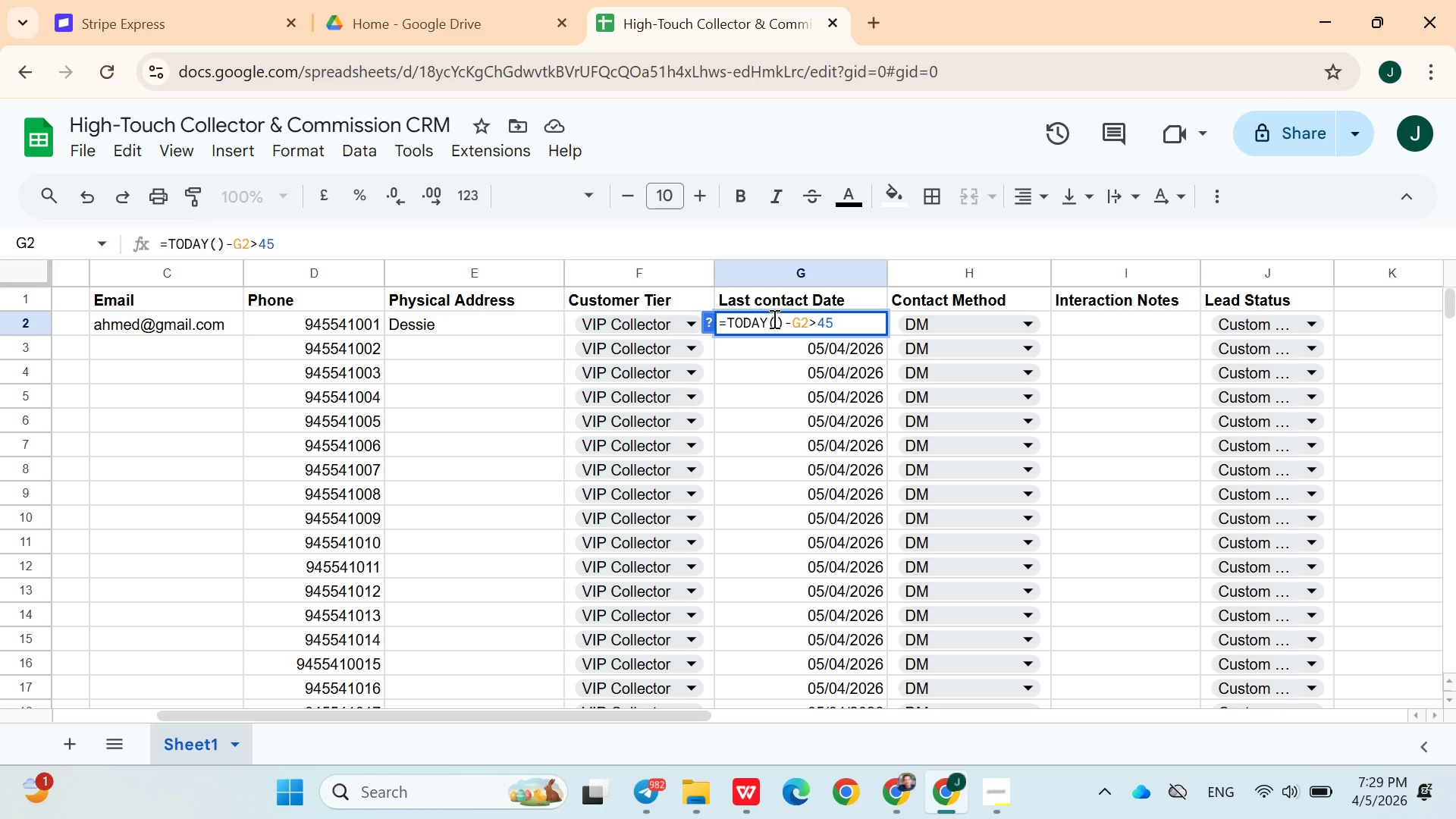 
key(Enter)
 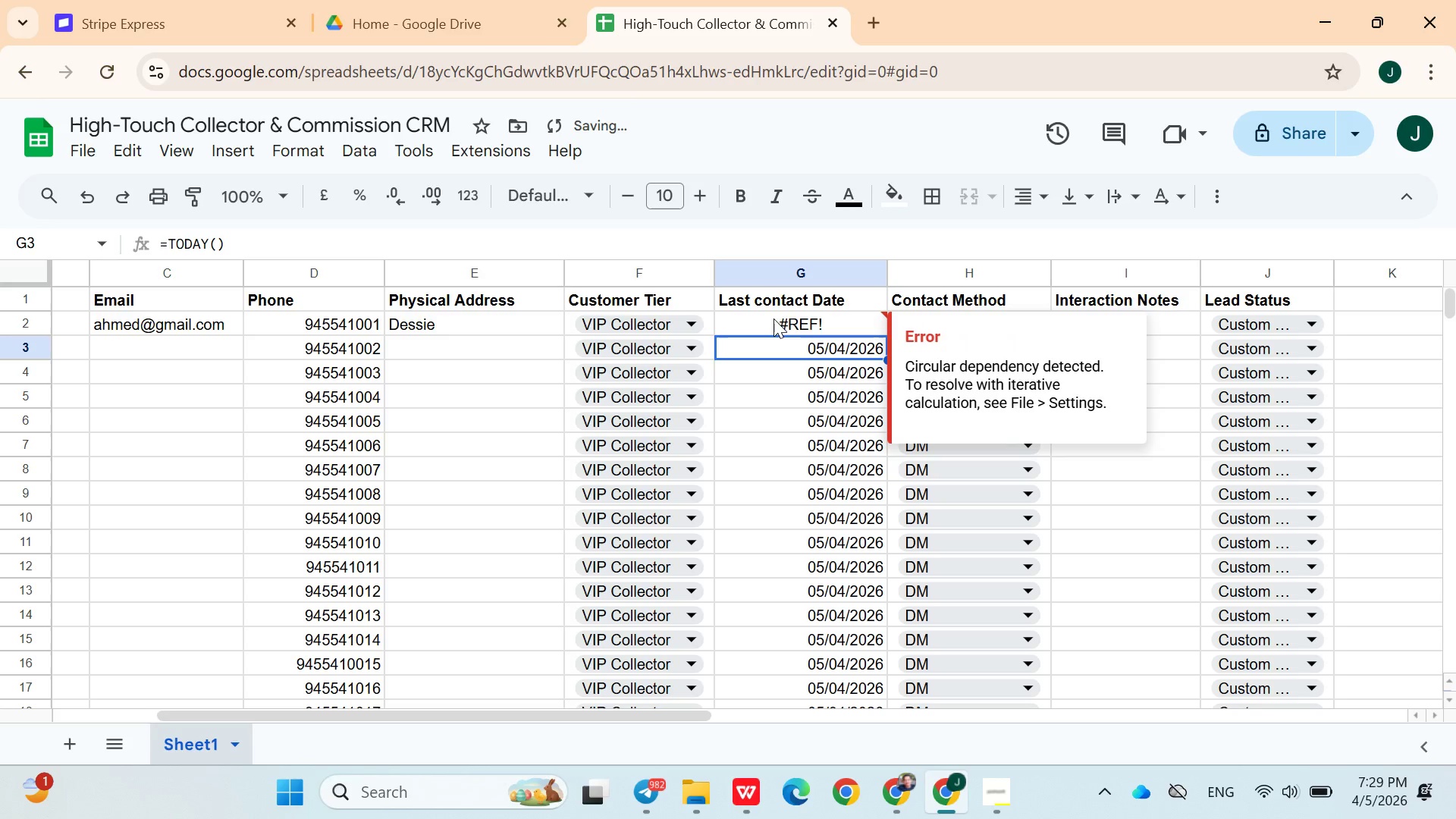 
double_click([774, 318])
 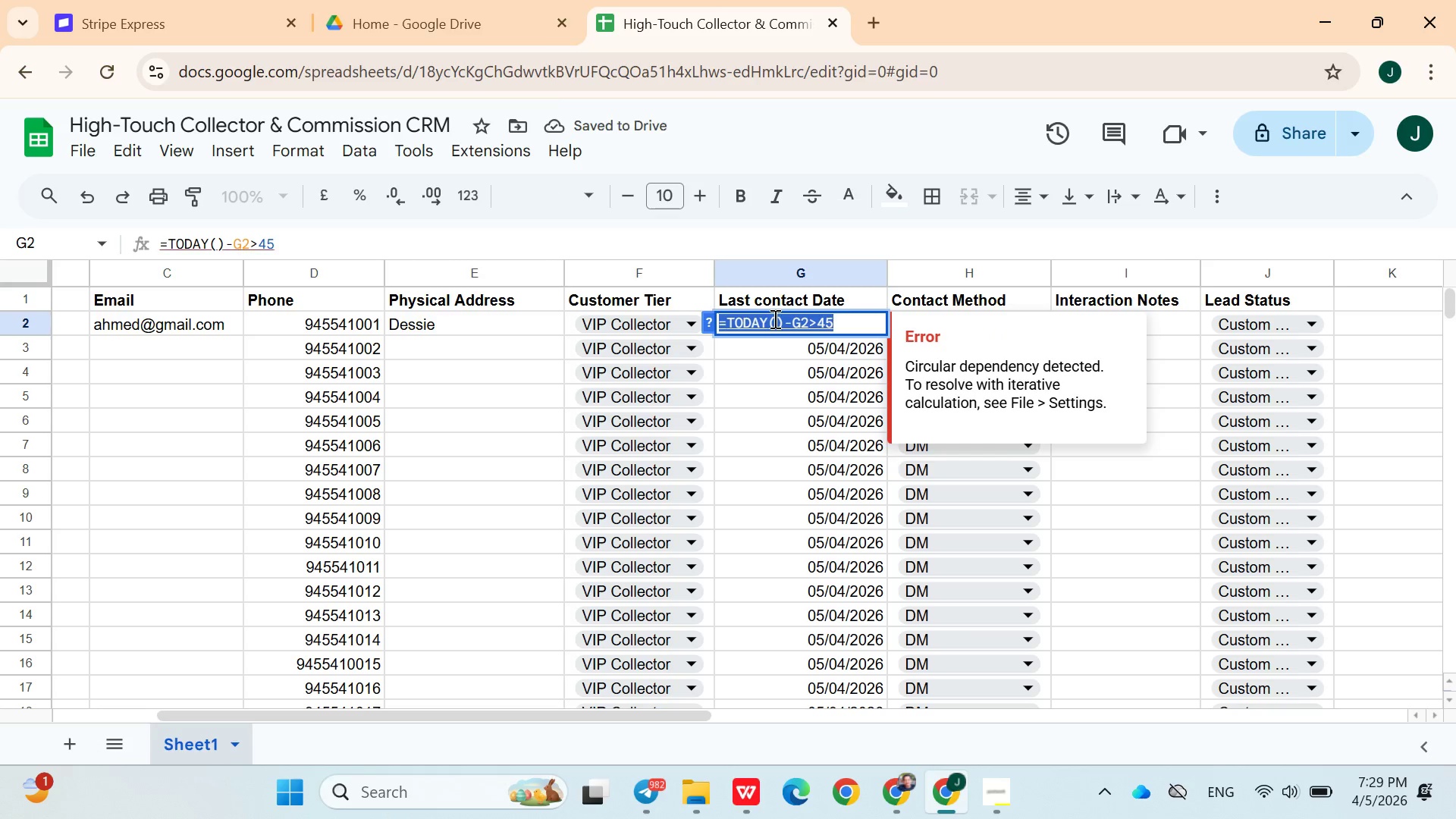 
triple_click([774, 318])
 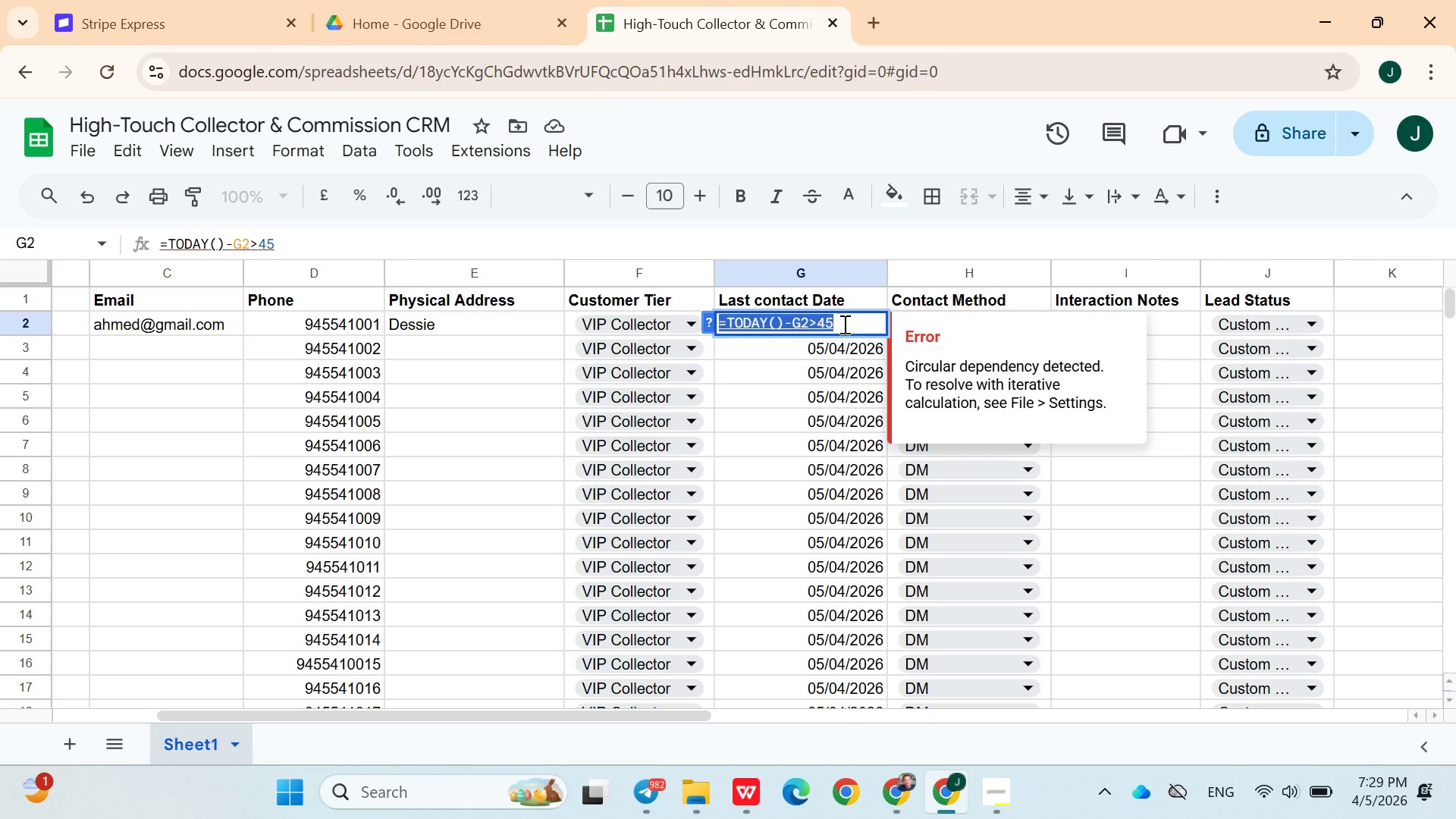 
wait(6.77)
 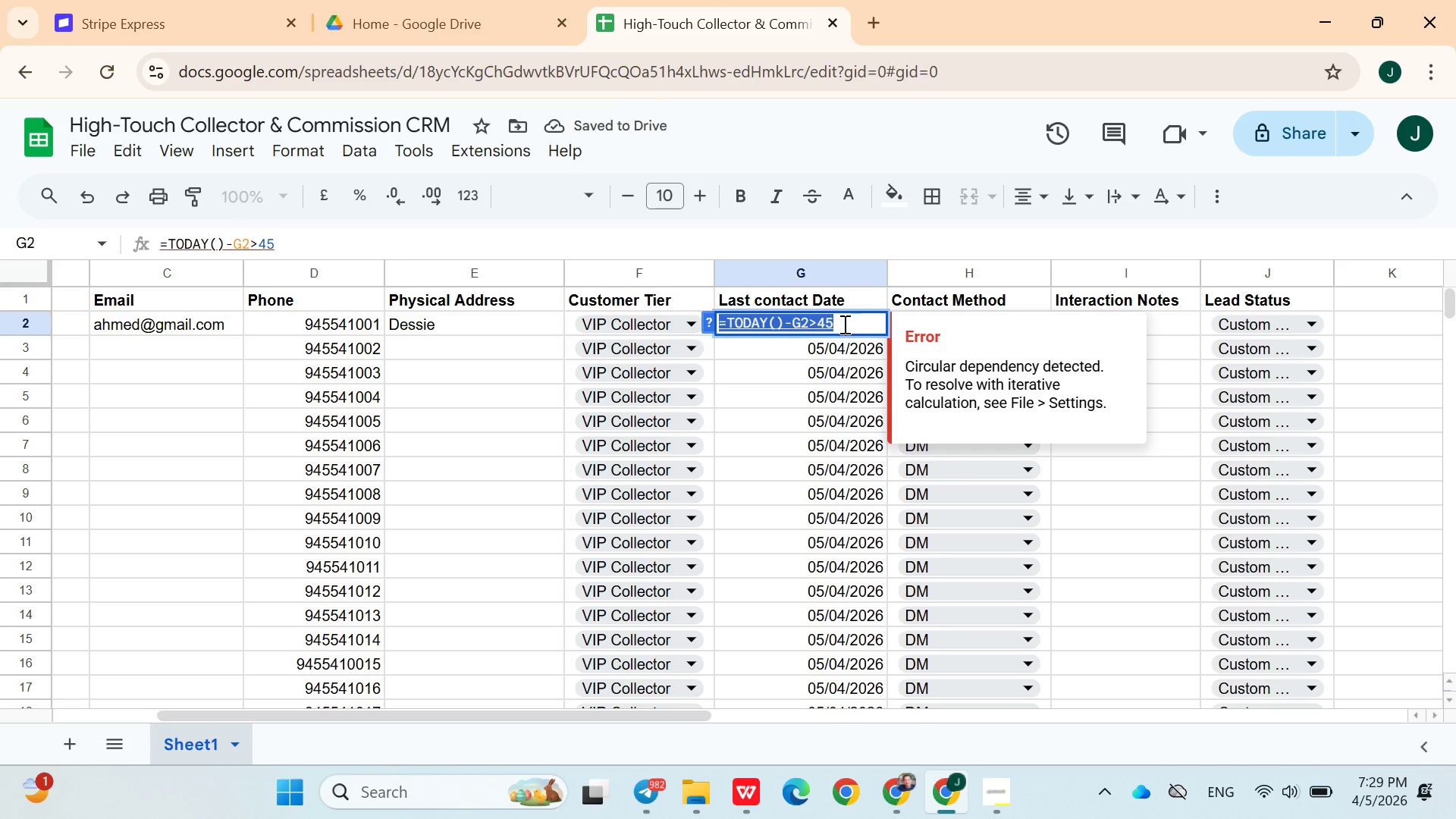 
left_click([790, 324])
 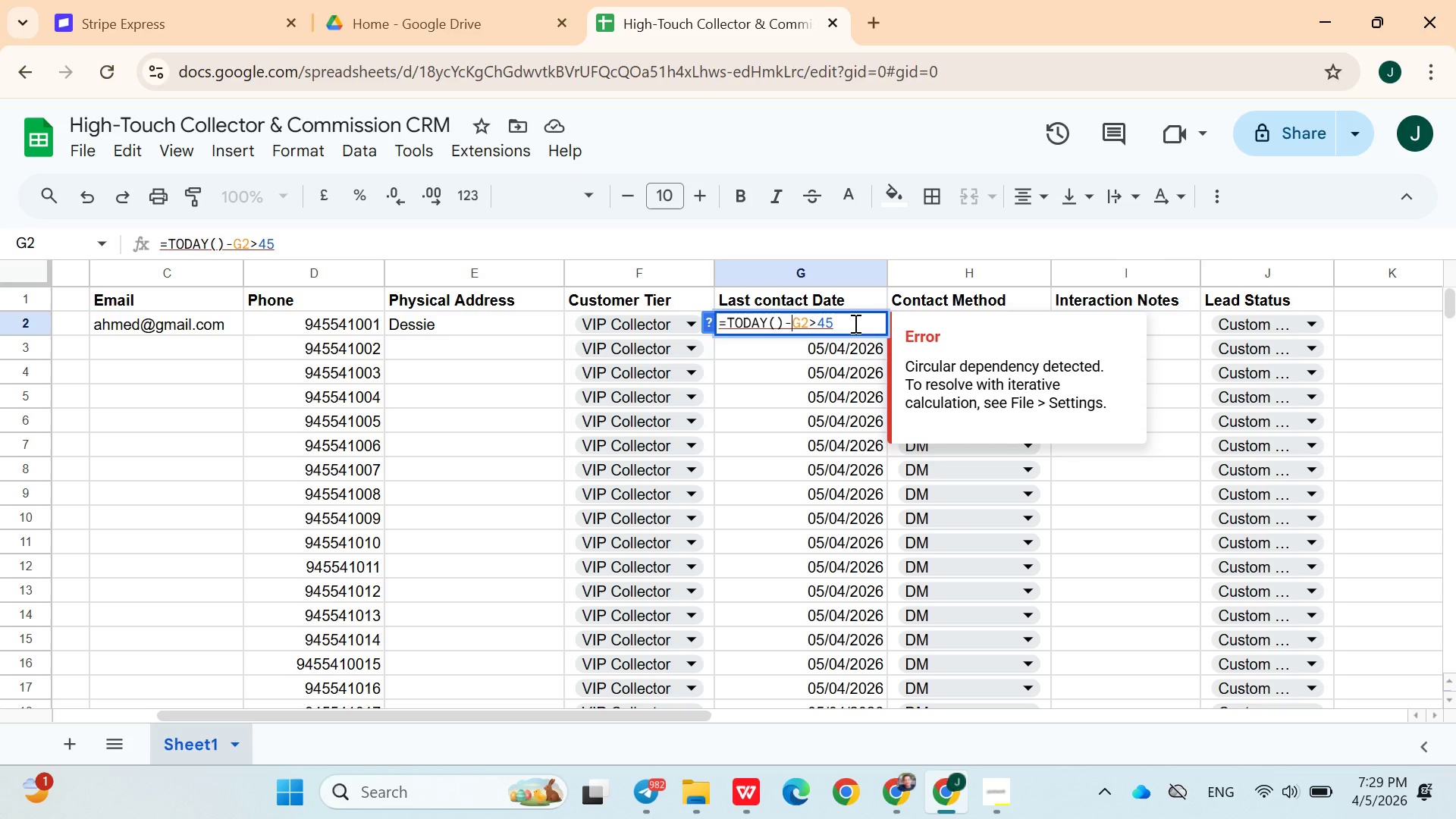 
wait(7.38)
 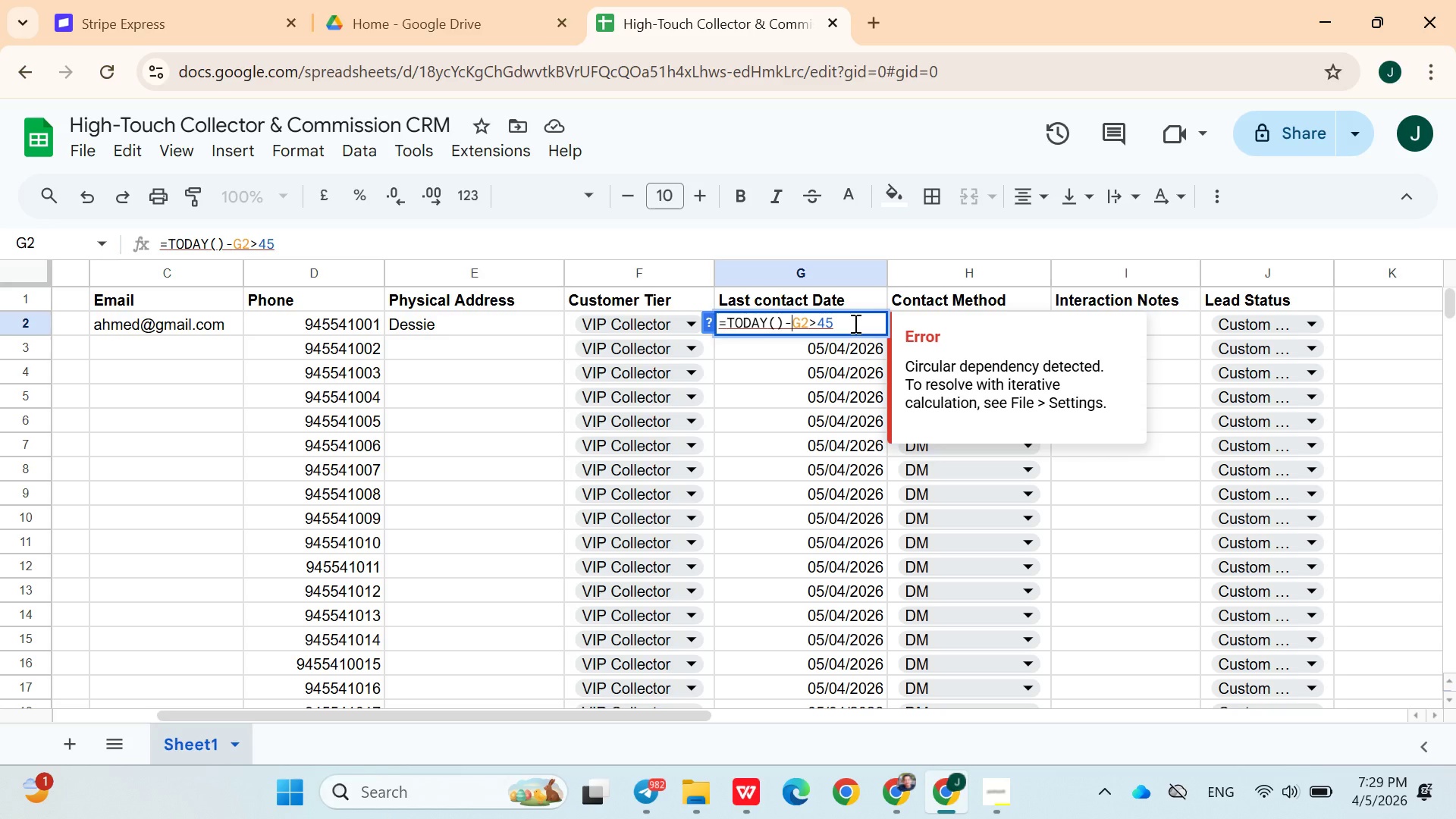 
left_click([854, 323])
 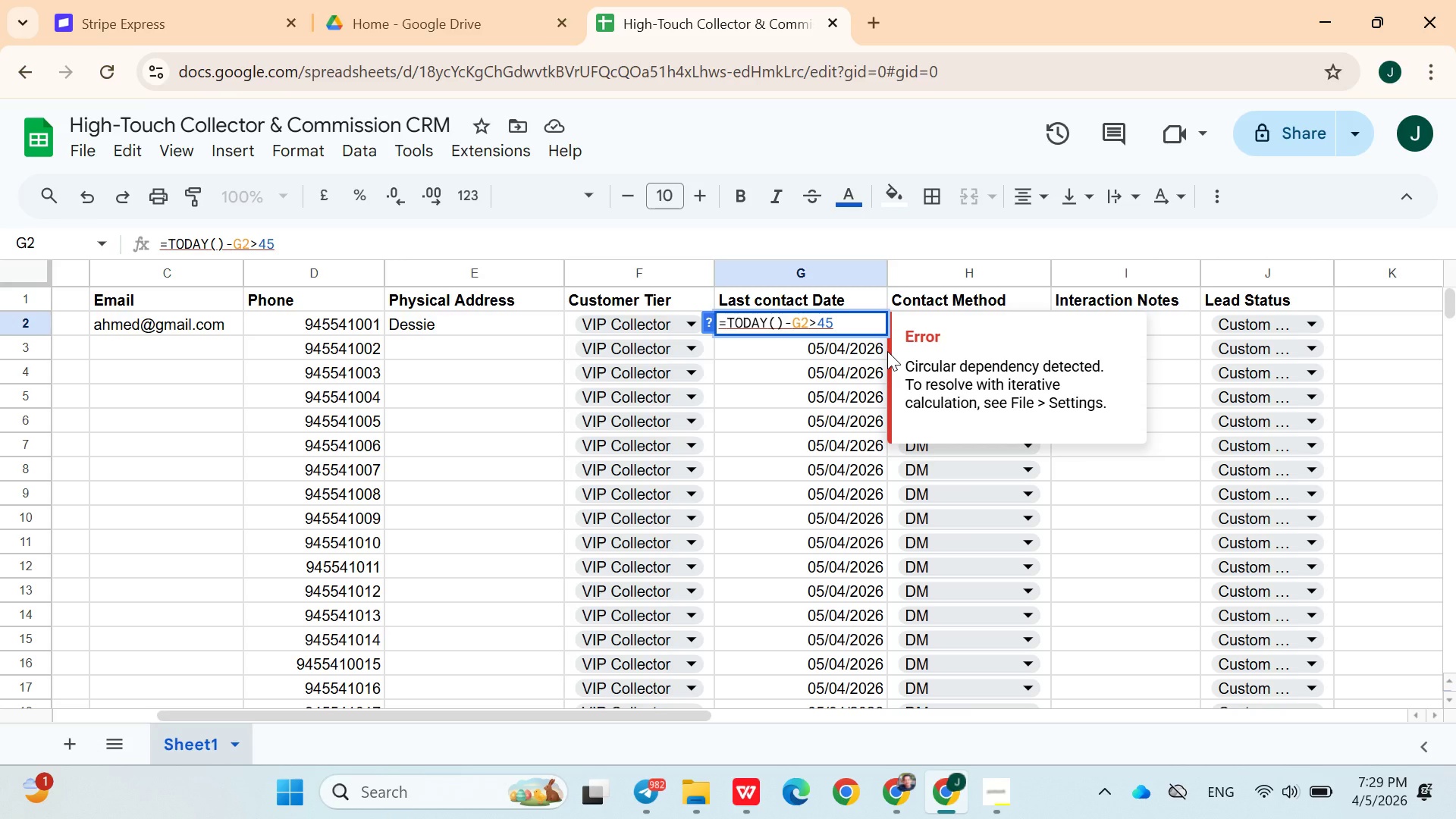 
wait(5.12)
 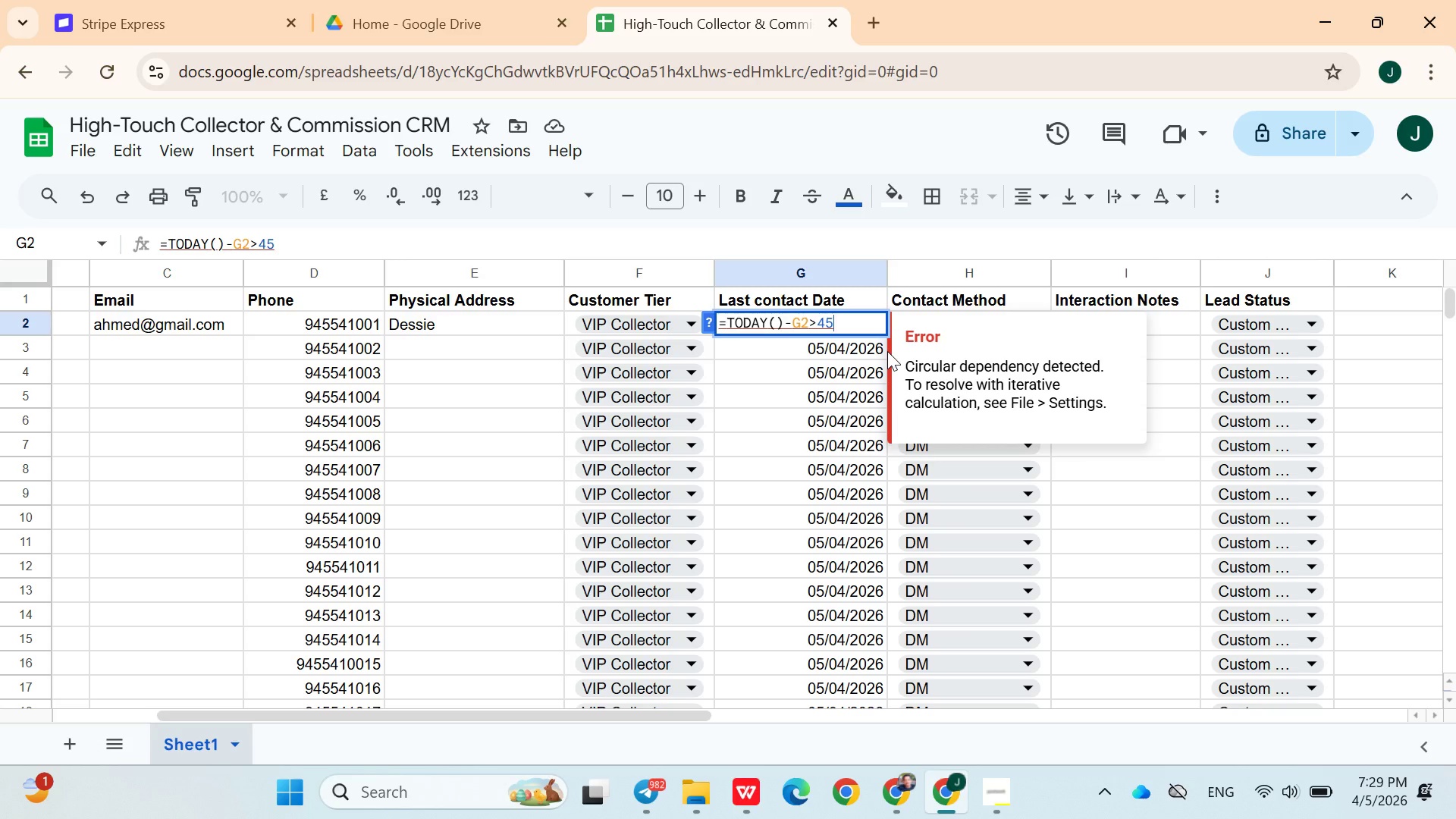 
key(Enter)
 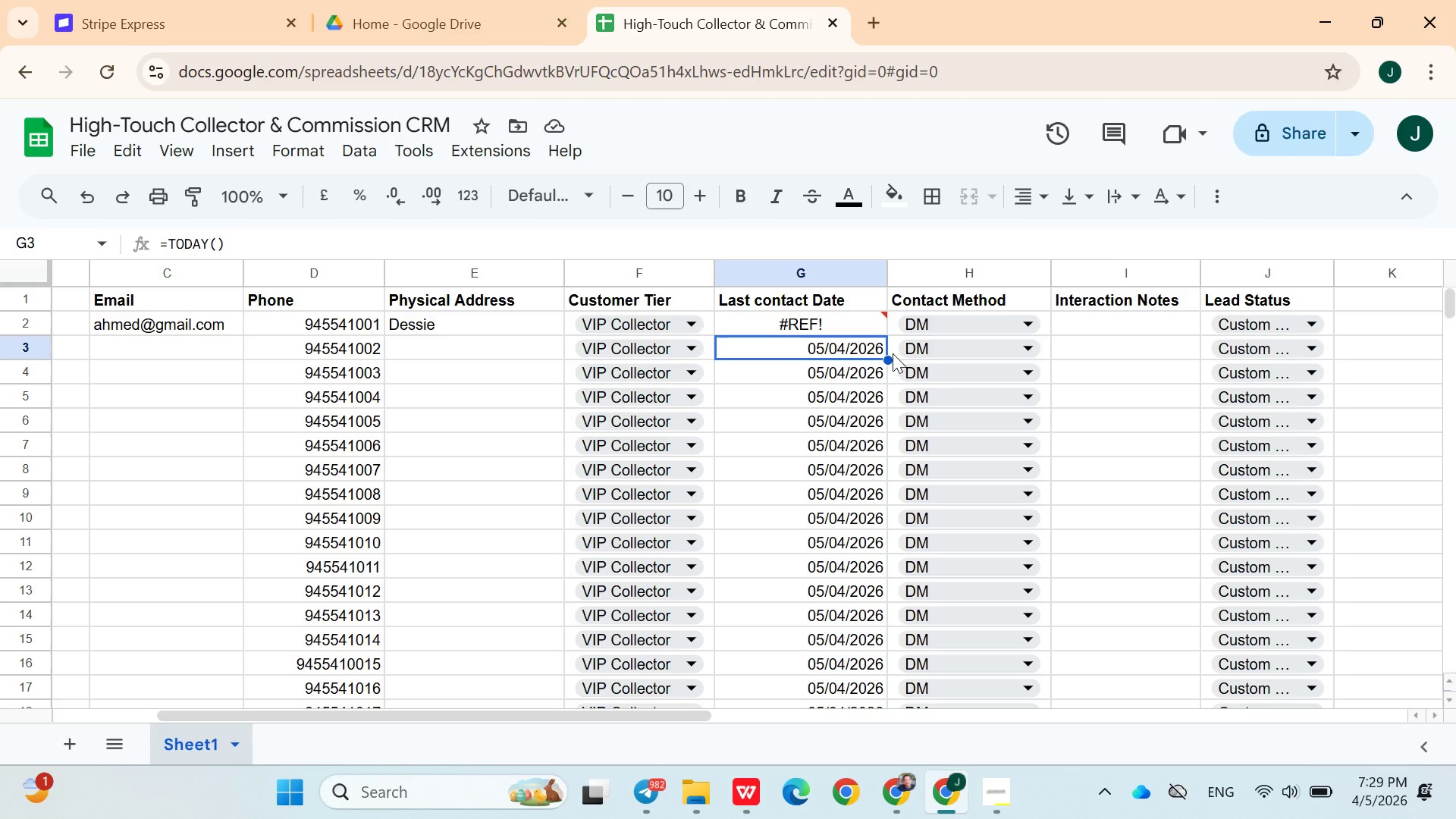 
wait(12.2)
 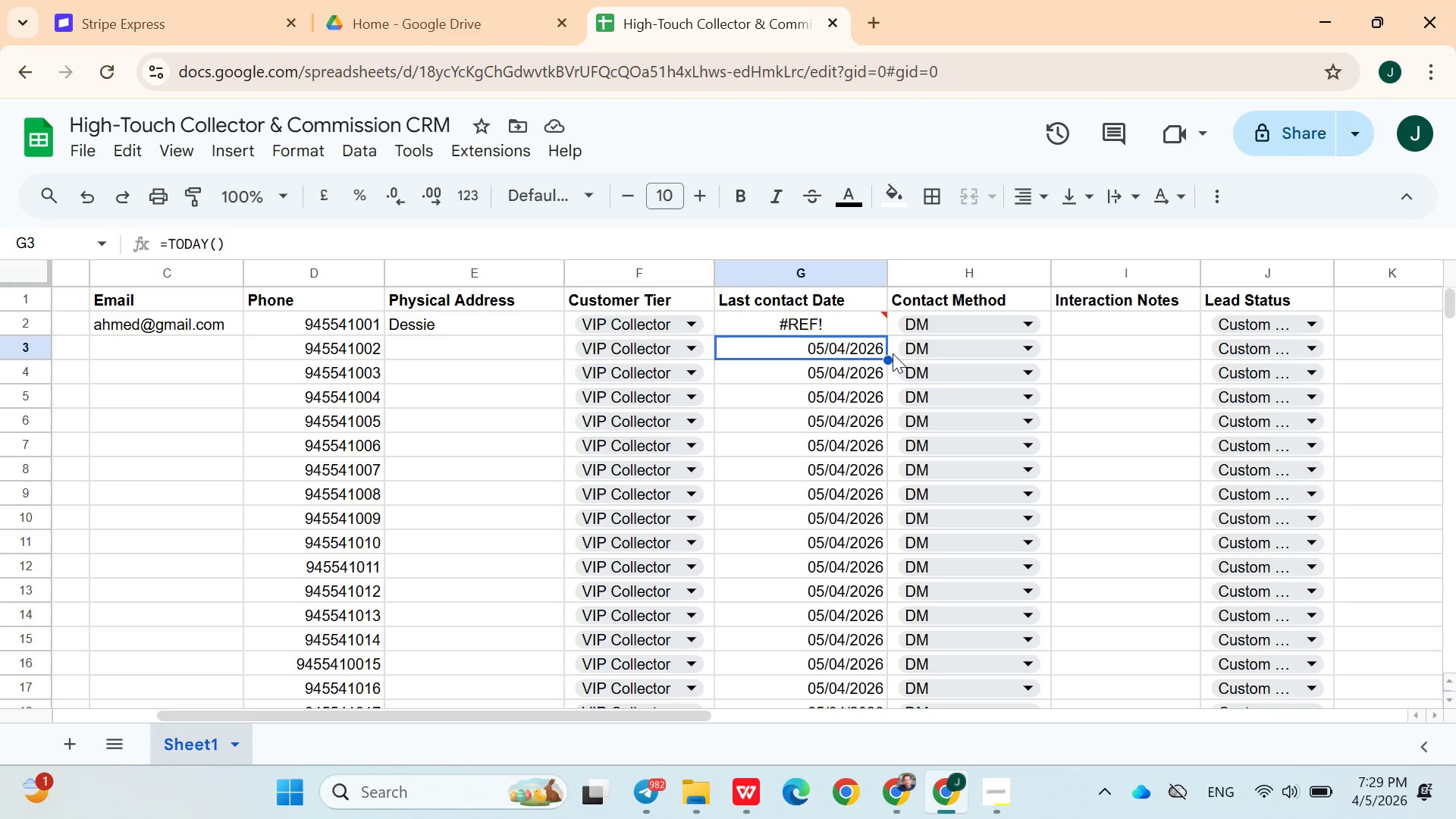 
left_click([849, 322])
 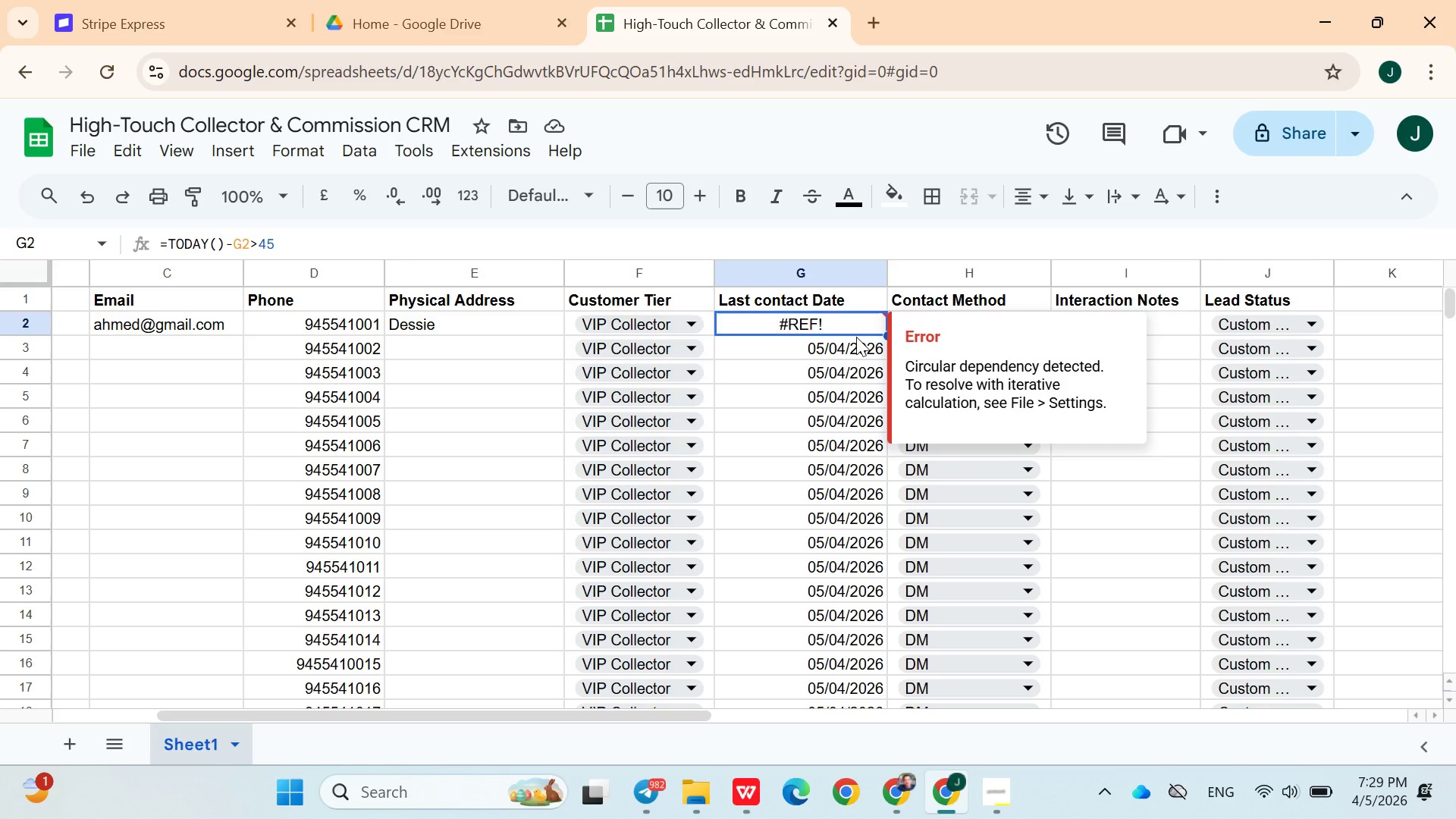 
wait(12.05)
 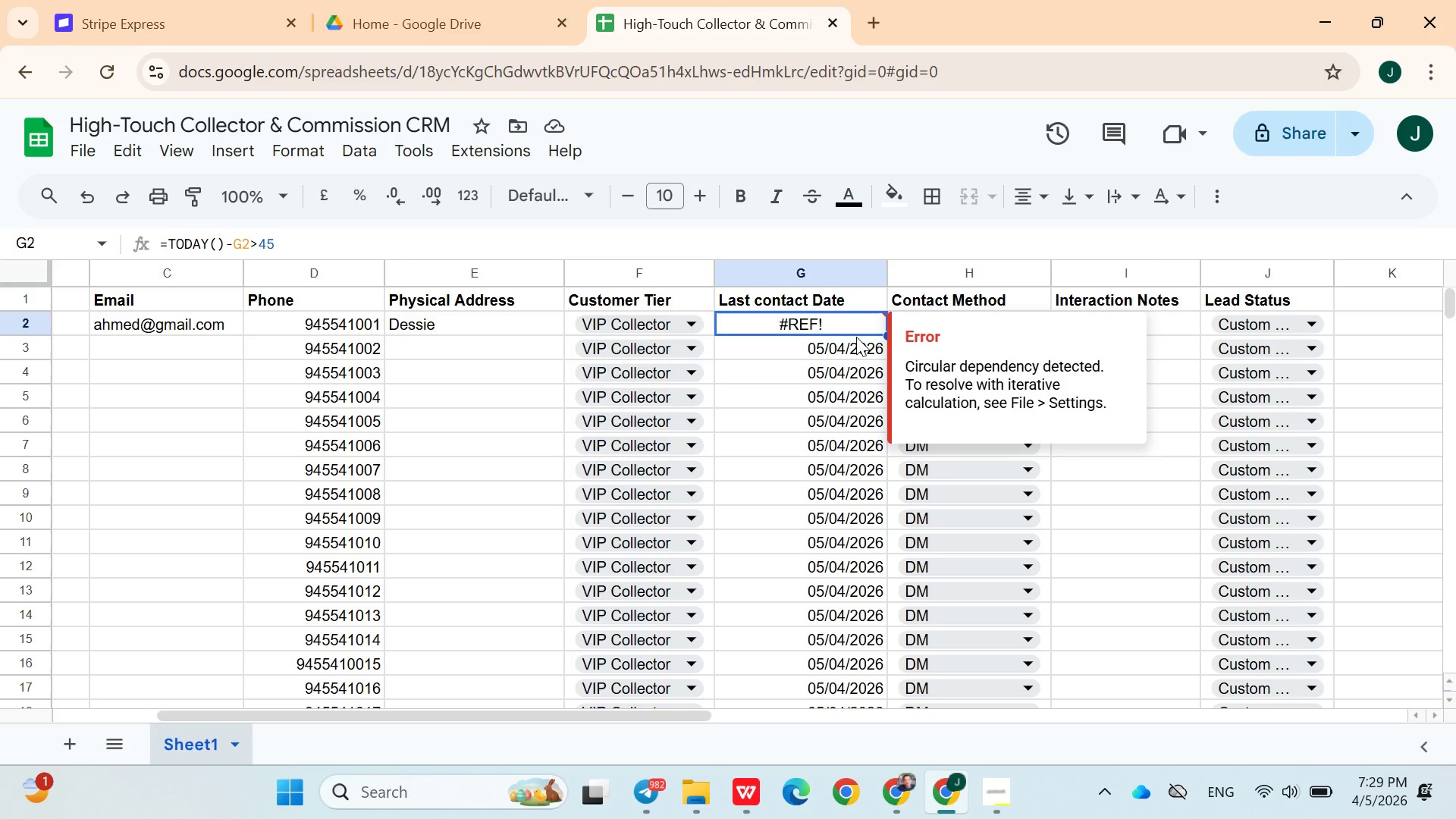 
left_click([814, 326])
 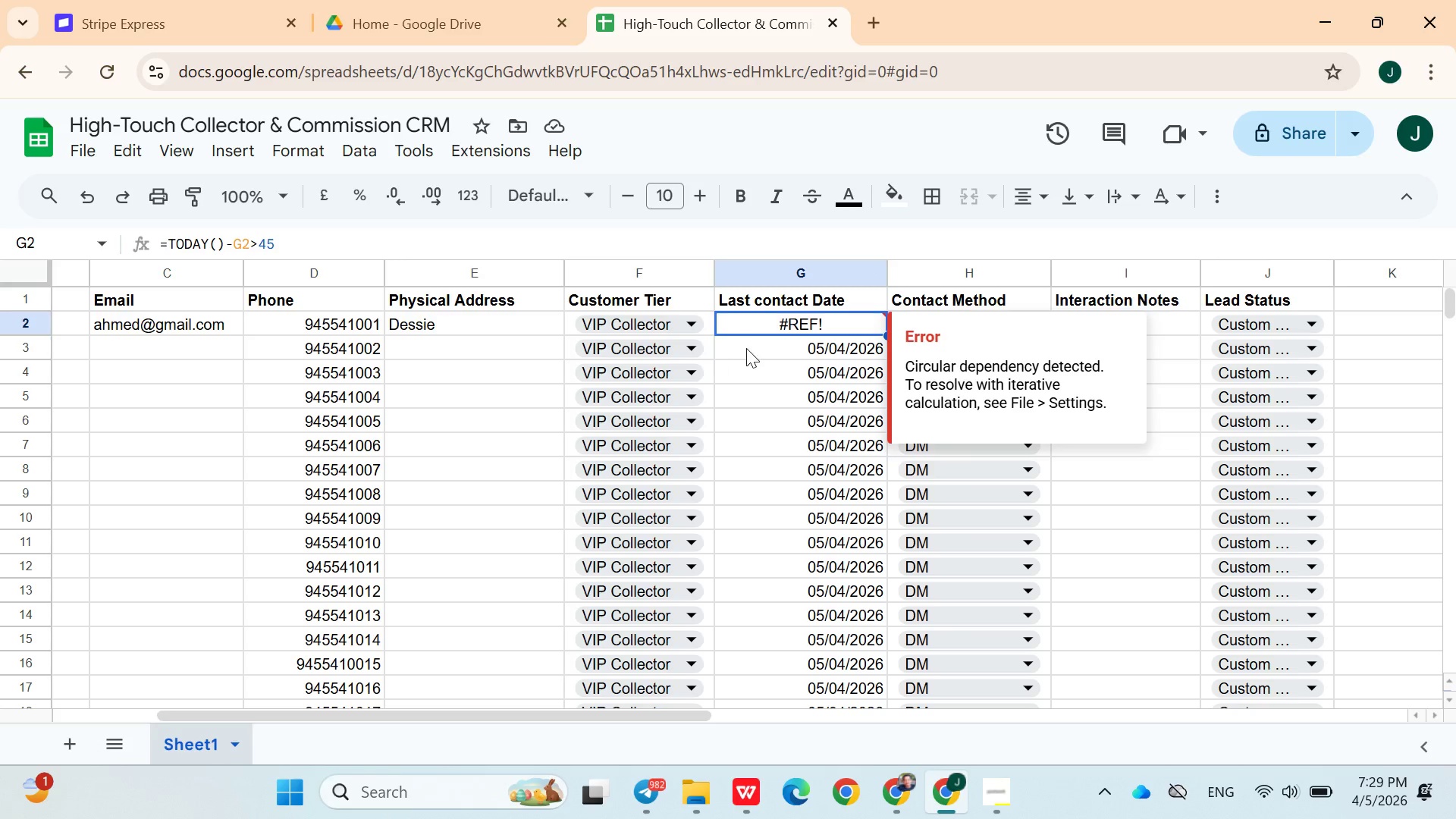 
left_click([748, 347])
 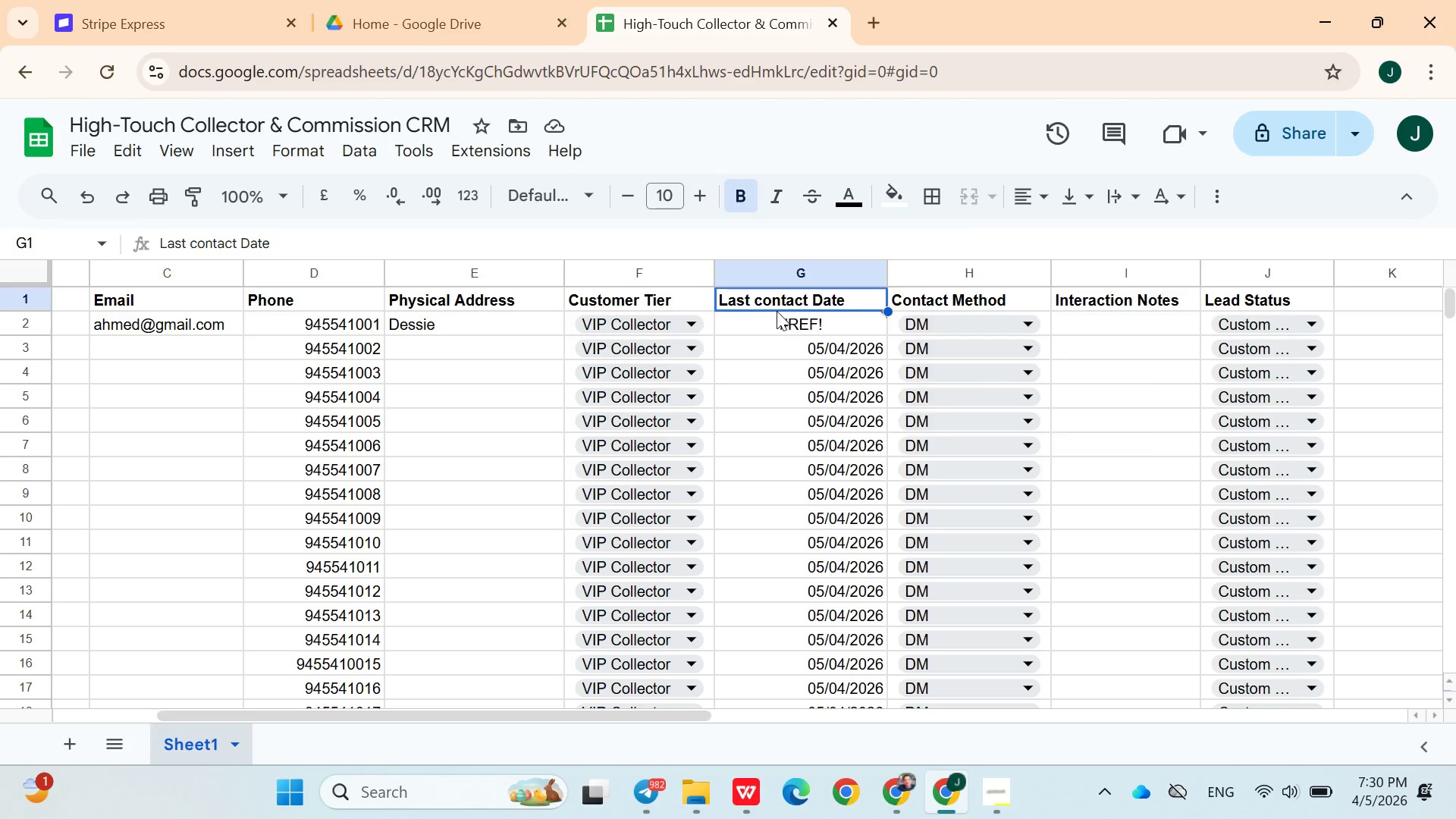 
triple_click([768, 326])
 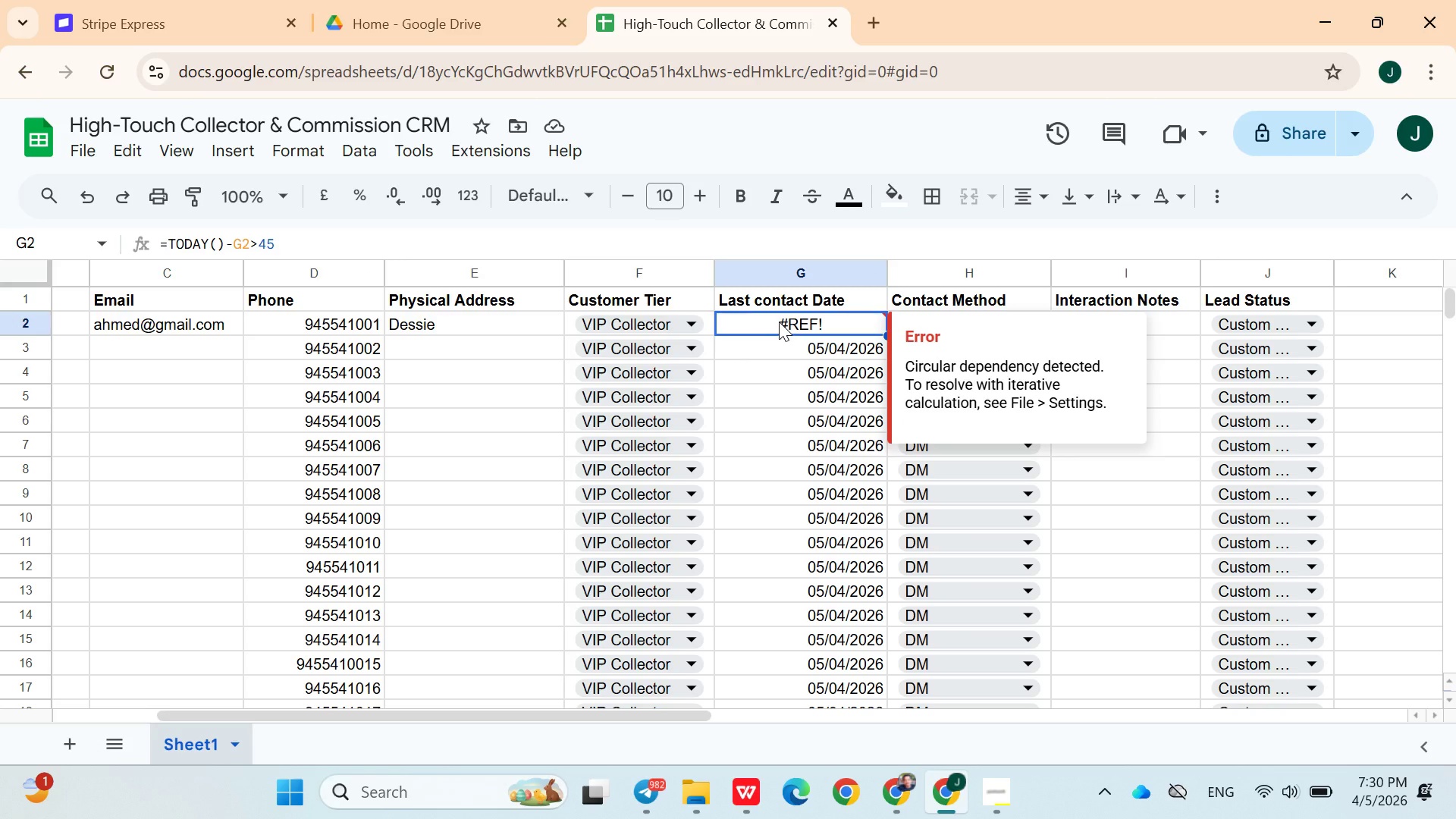 
wait(11.02)
 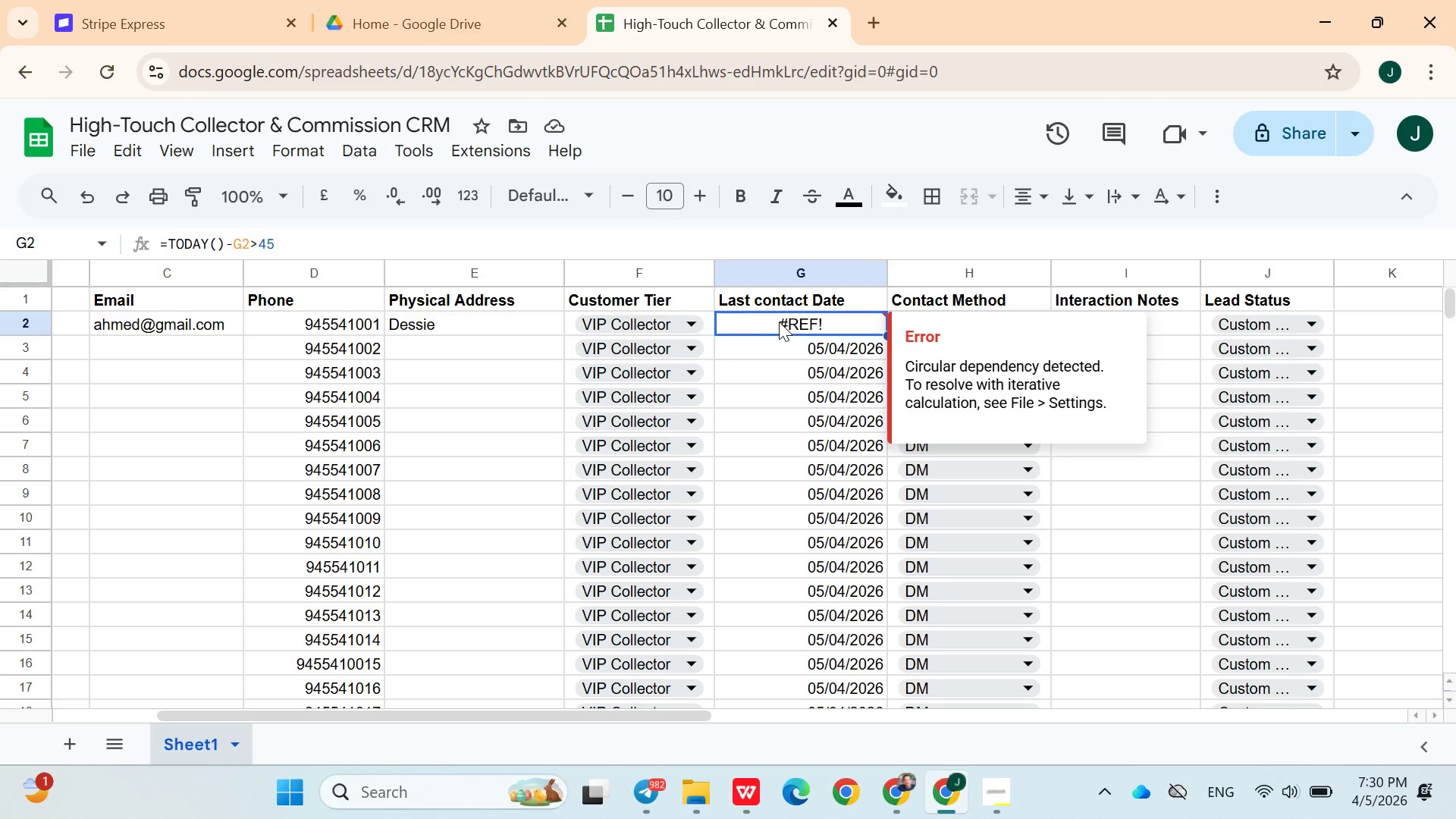 
left_click([77, 147])
 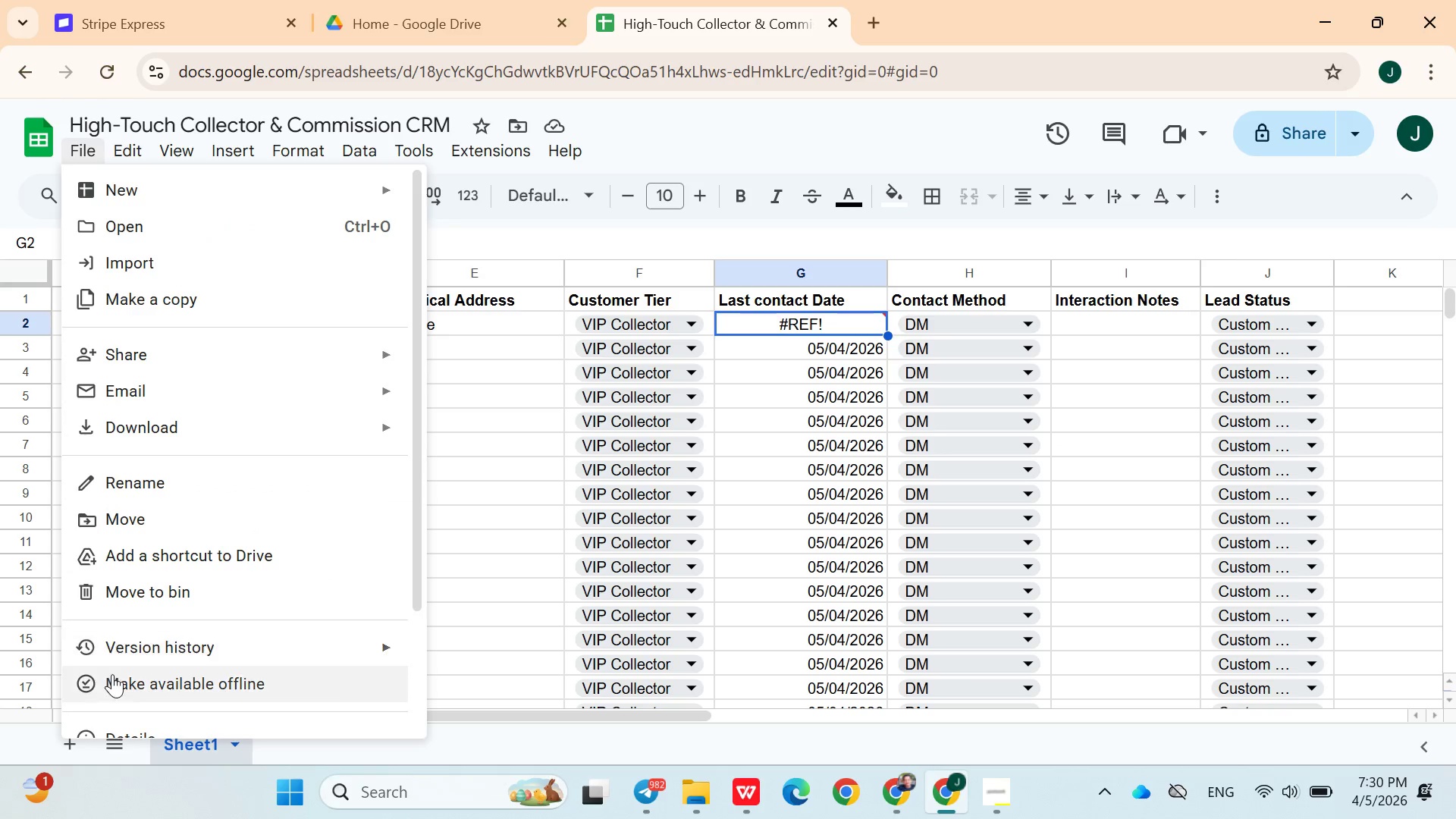 
scroll: coordinate [118, 668], scroll_direction: down, amount: 2.0
 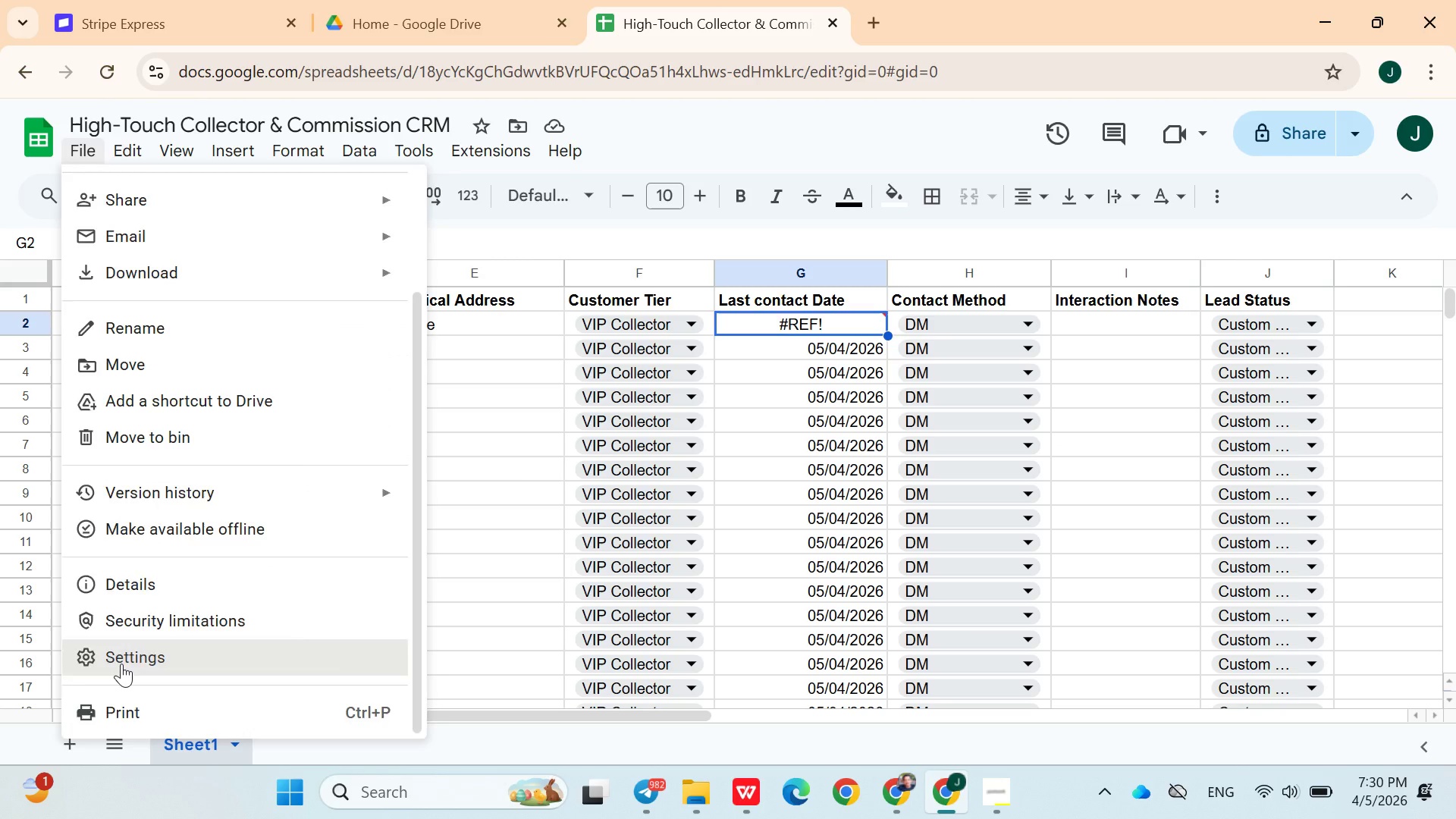 
left_click([121, 664])
 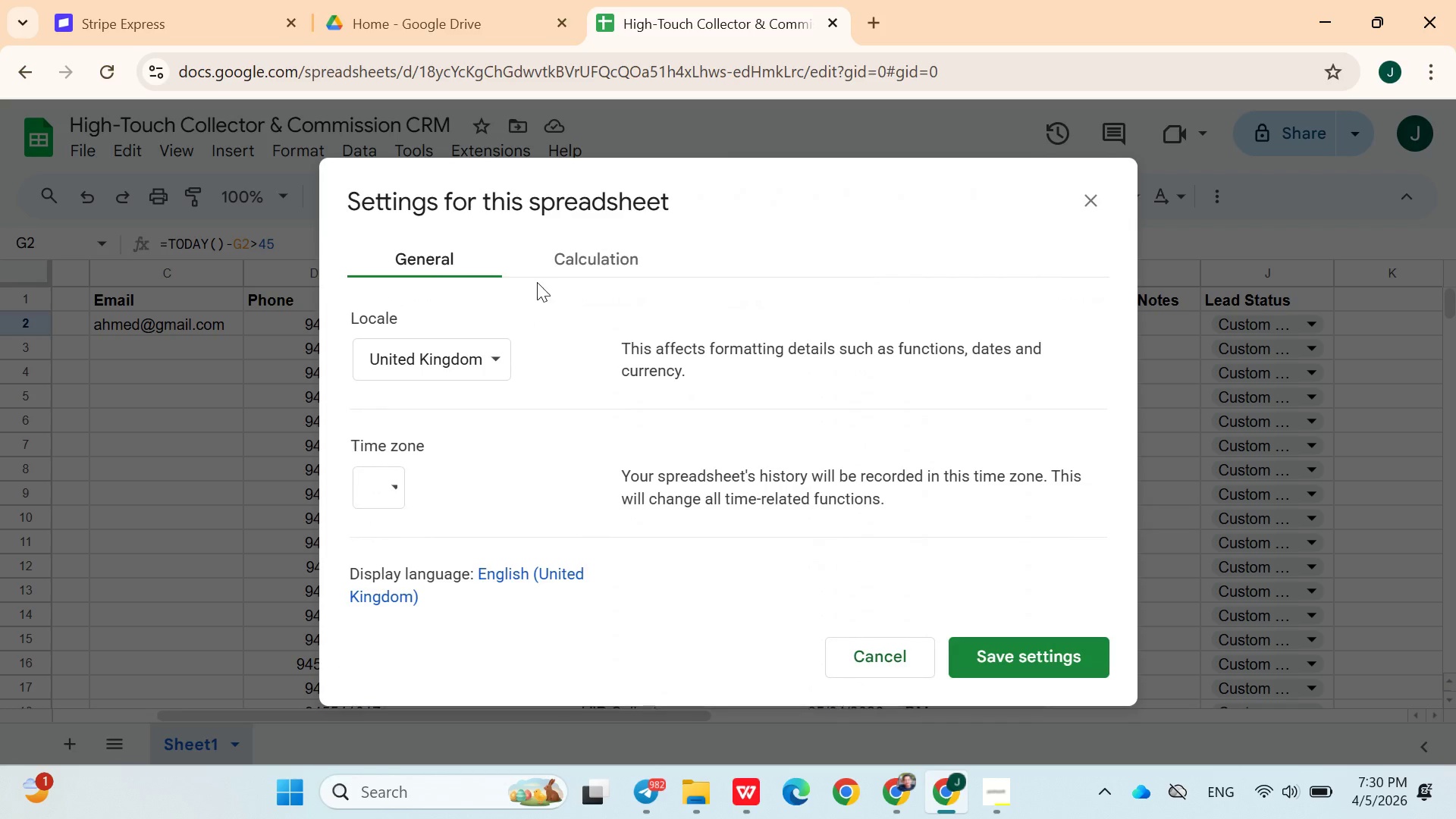 
left_click([564, 258])
 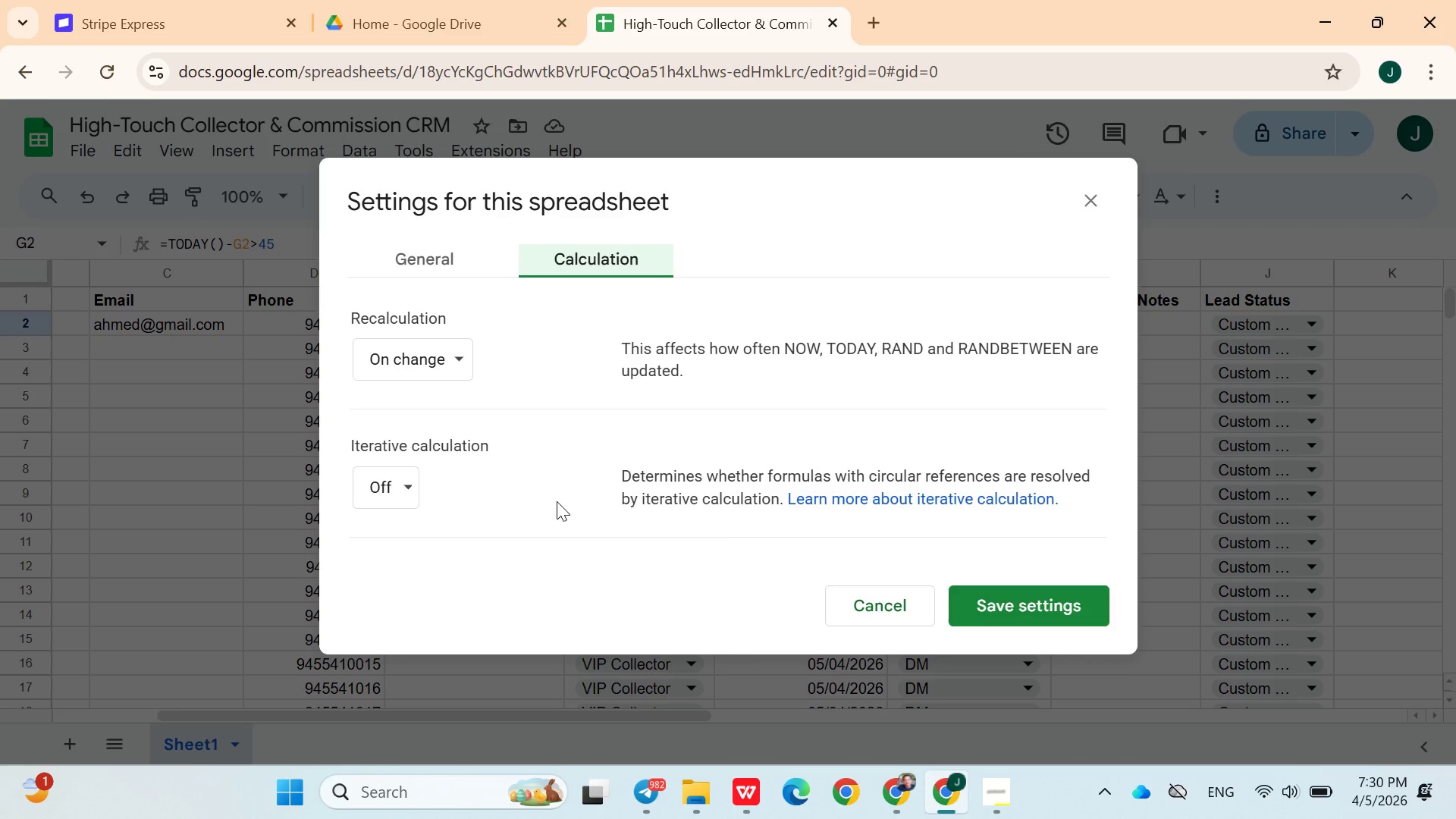 
left_click([393, 485])
 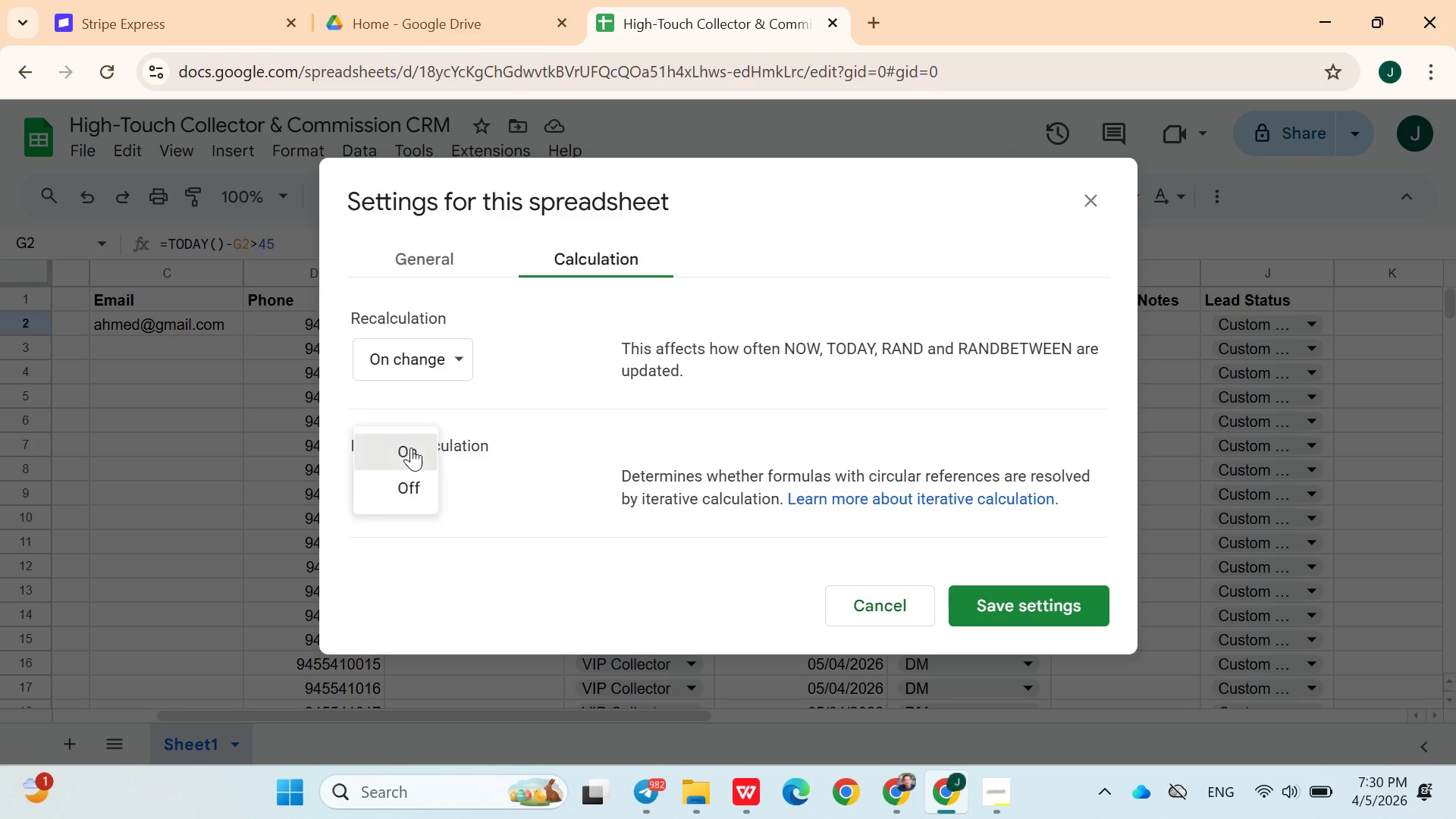 
left_click([411, 447])
 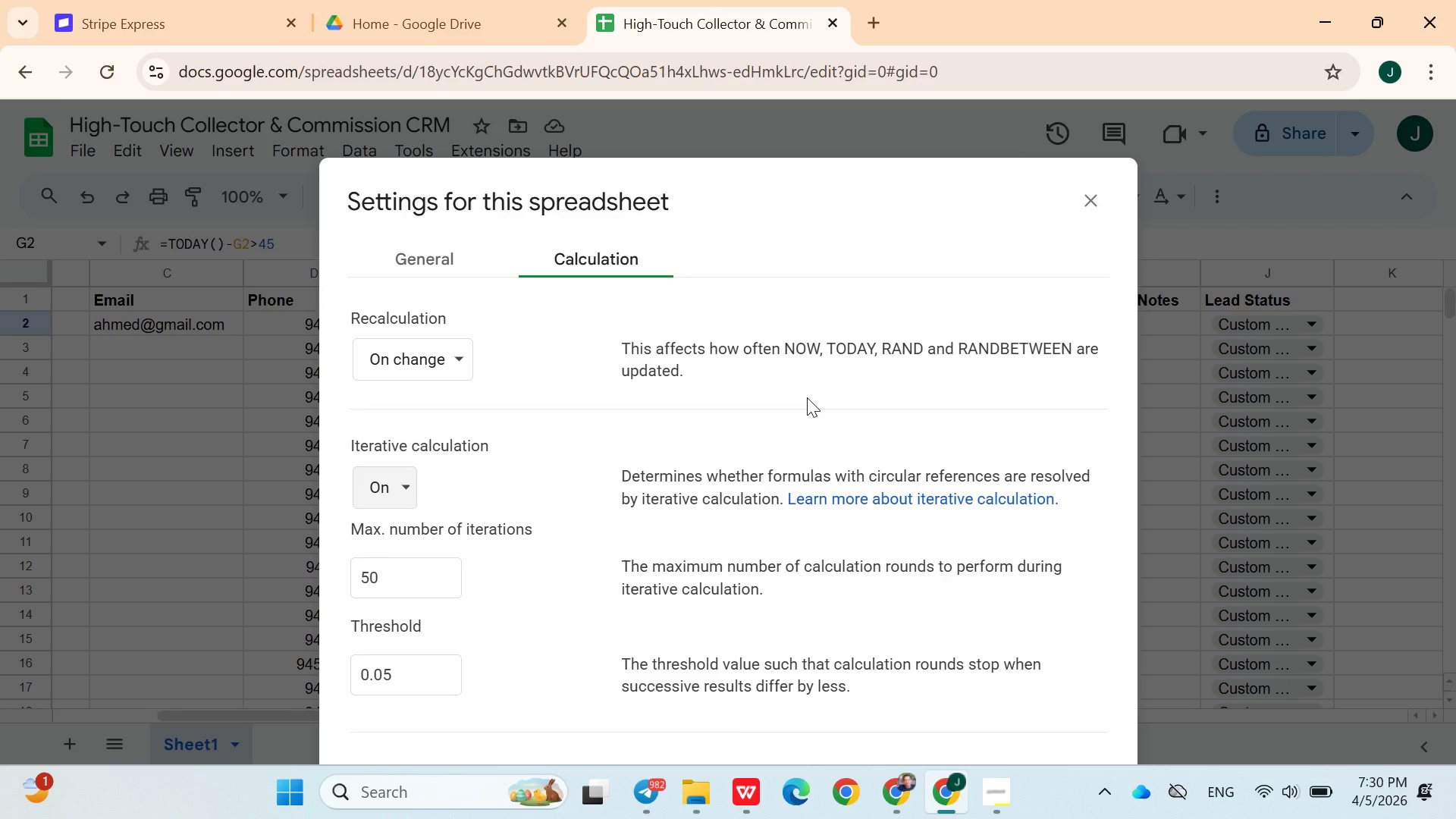 
left_click([807, 397])
 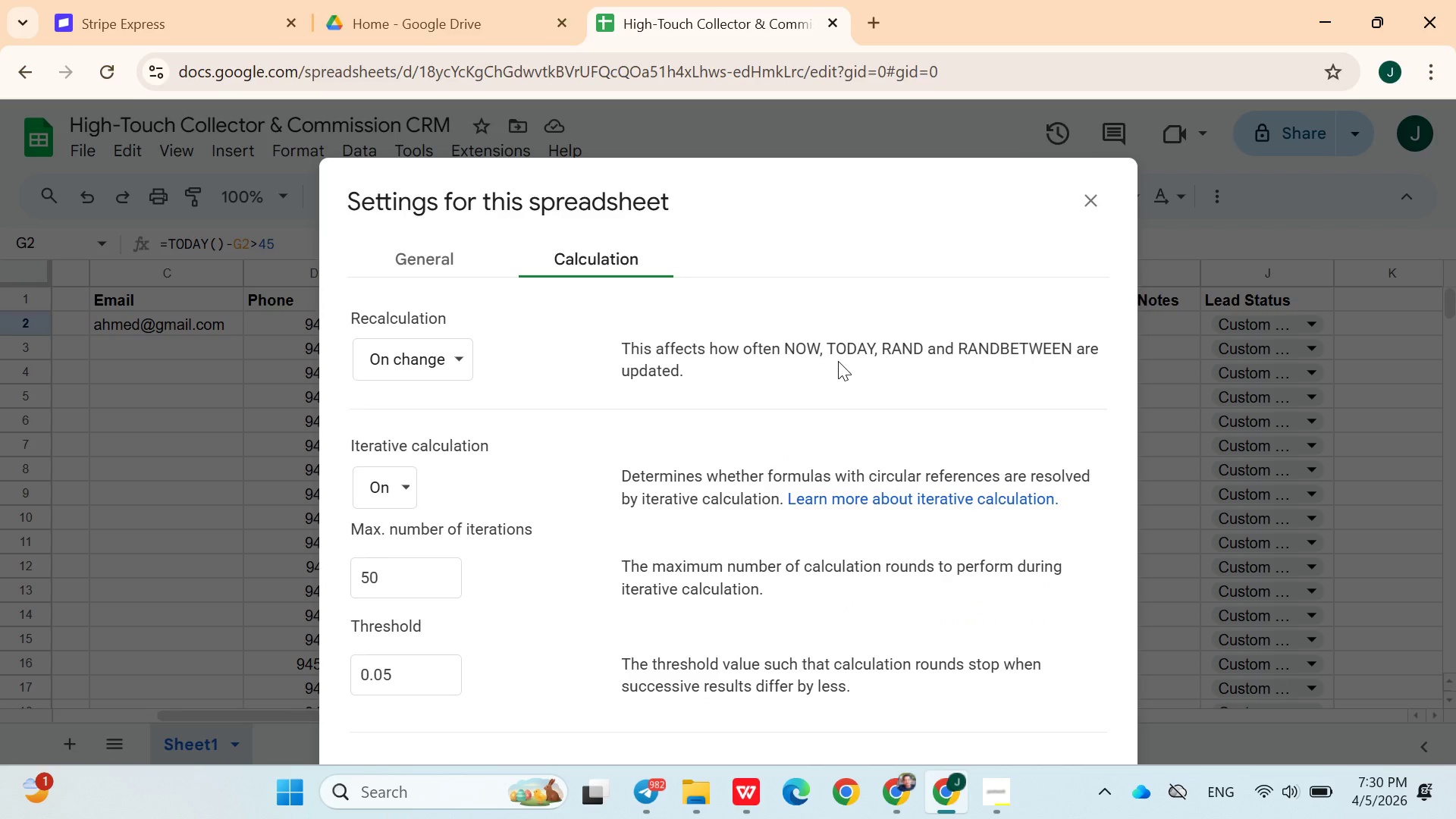 
left_click_drag(start_coordinate=[843, 361], to_coordinate=[656, 322])
 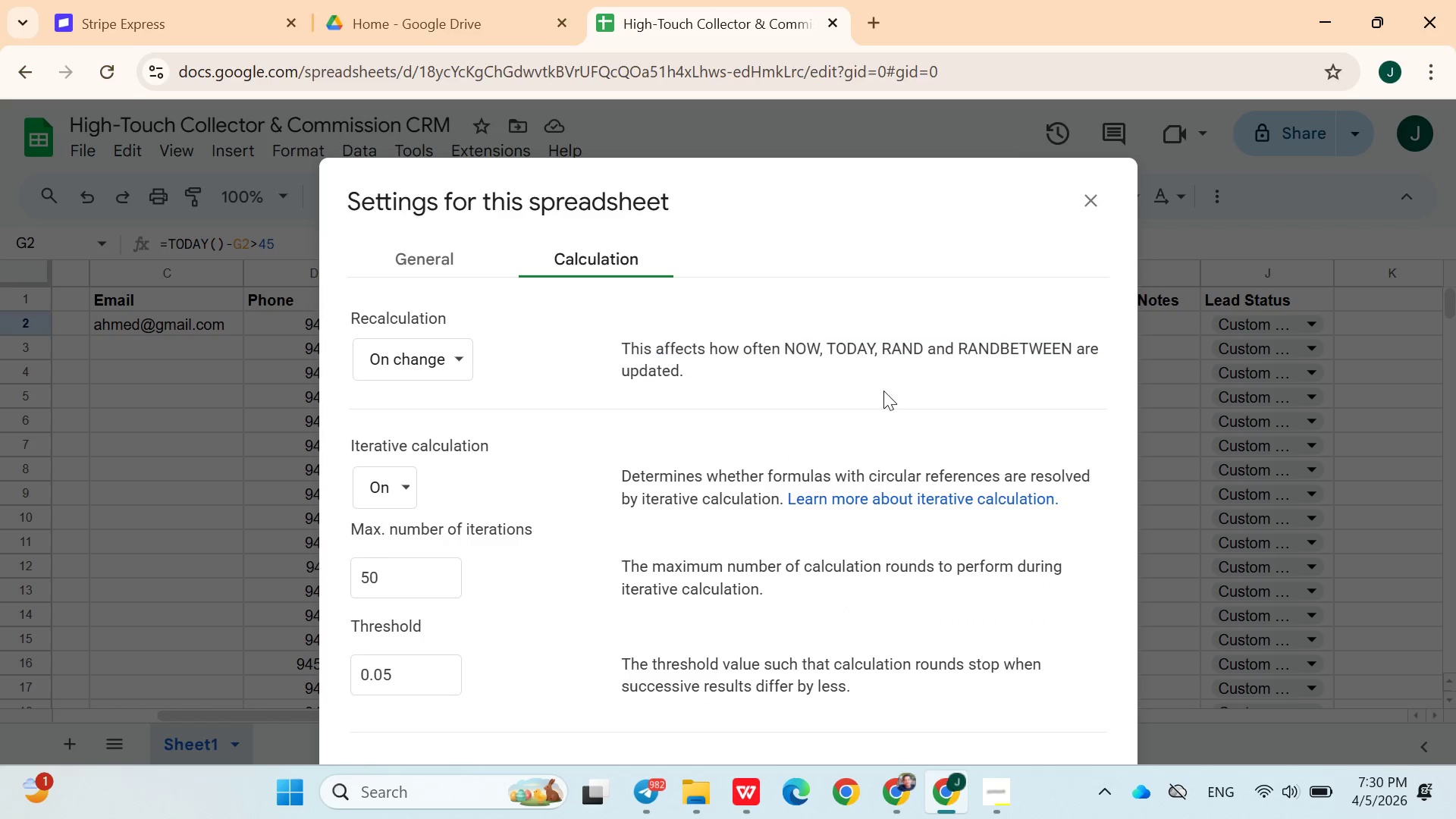 
left_click([874, 375])
 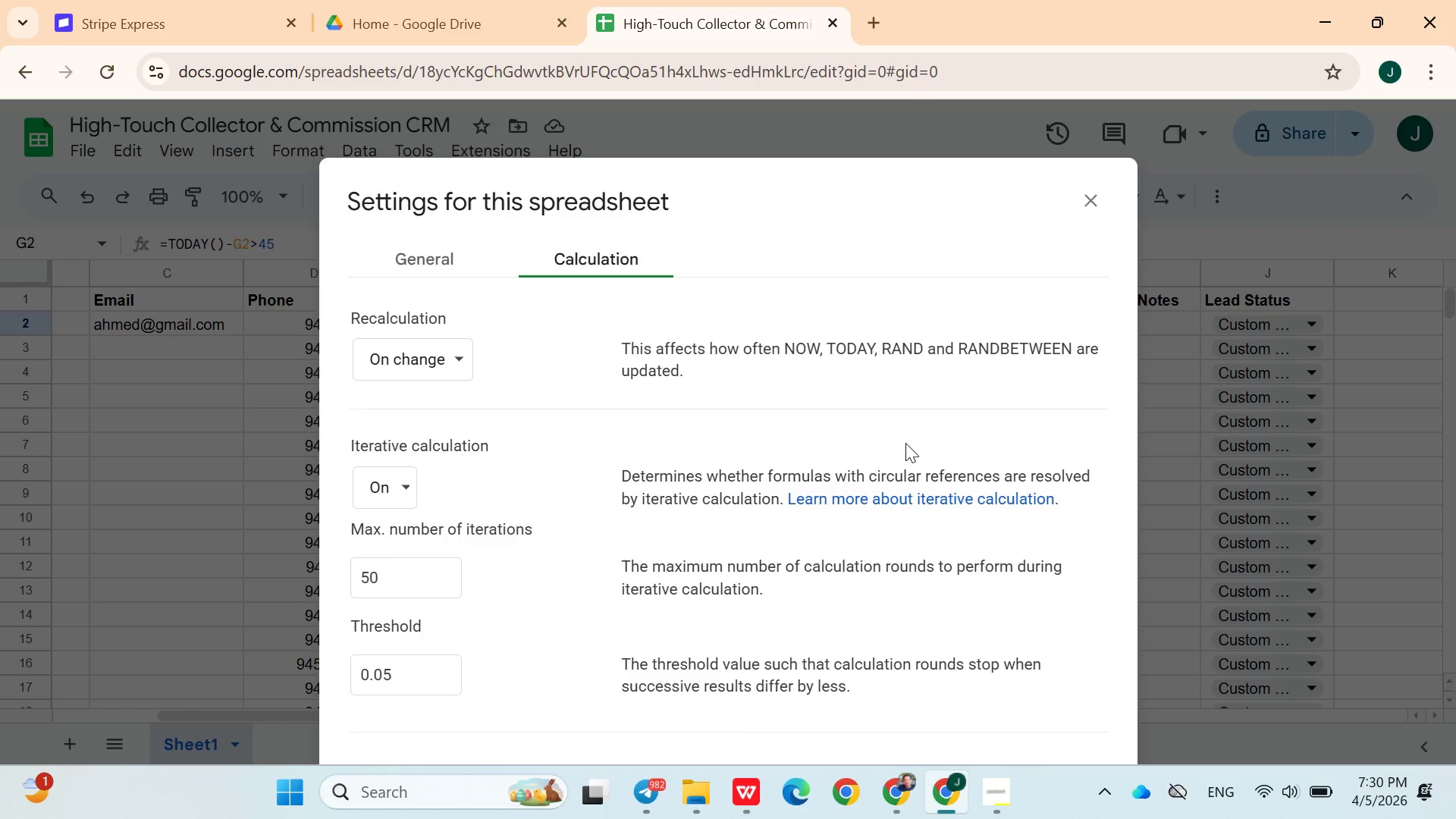 
scroll: coordinate [907, 447], scroll_direction: down, amount: 5.0
 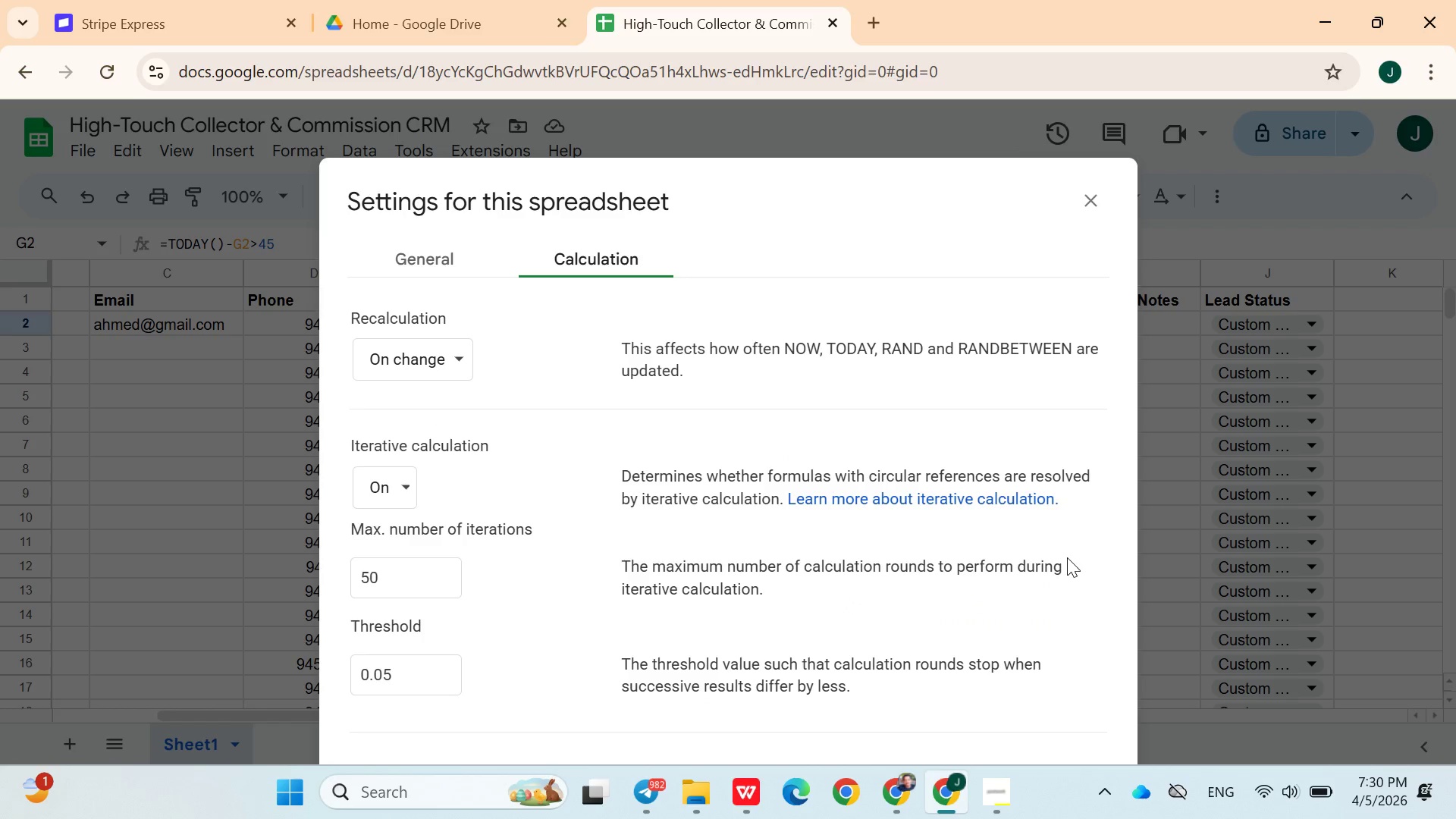 
left_click_drag(start_coordinate=[1067, 558], to_coordinate=[877, 469])
 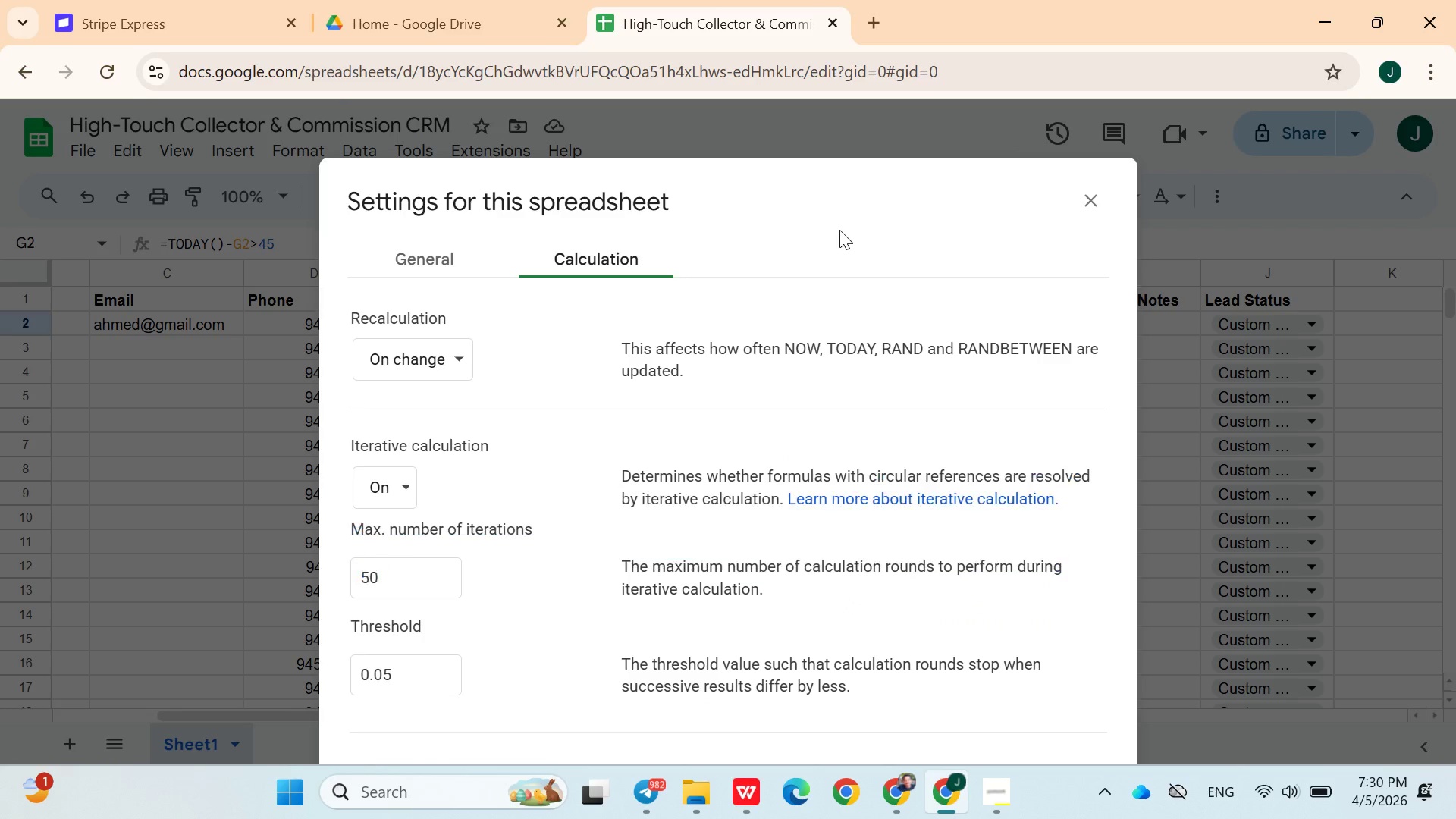 
left_click_drag(start_coordinate=[839, 231], to_coordinate=[839, 177])
 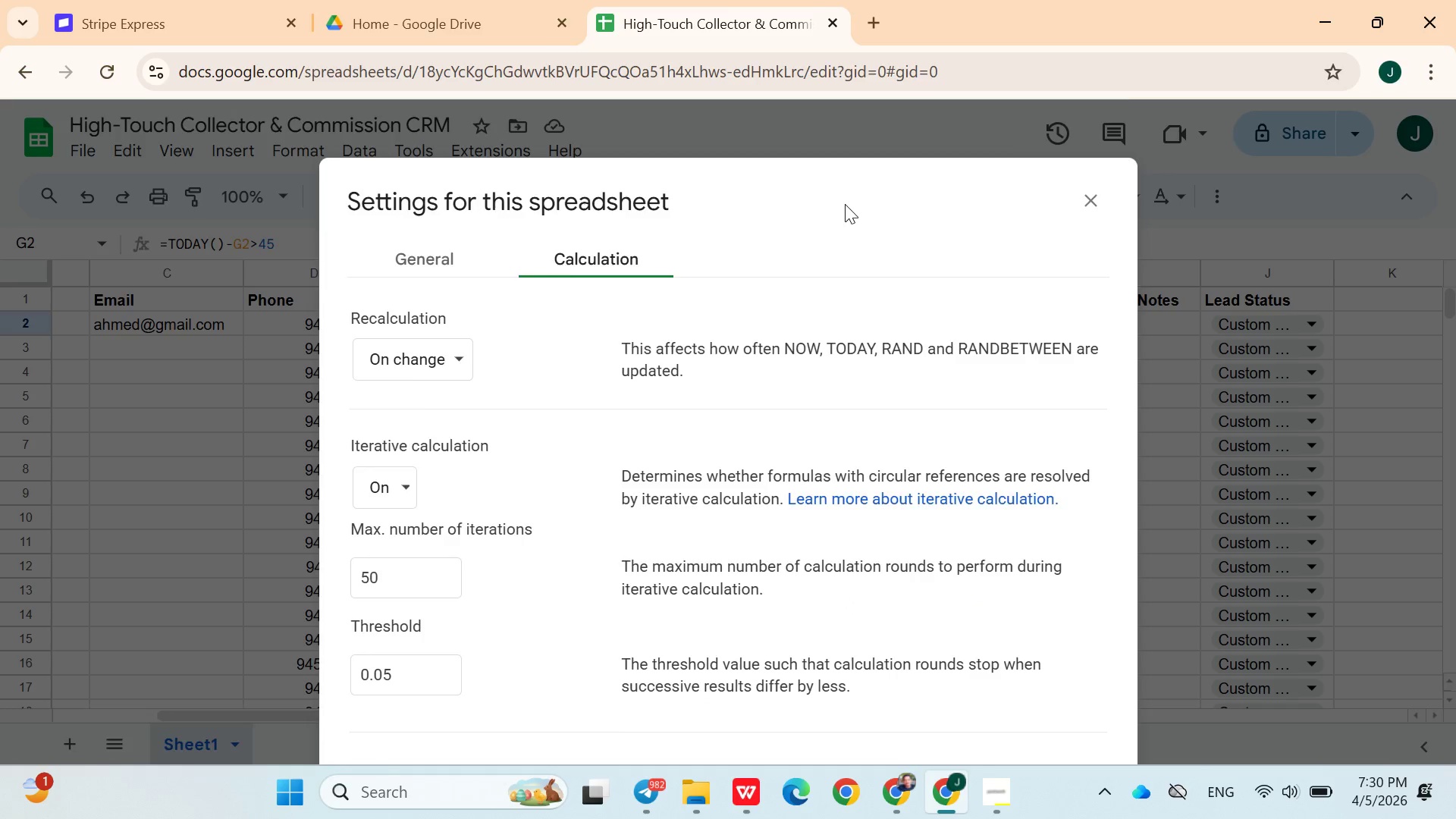 
left_click_drag(start_coordinate=[845, 204], to_coordinate=[484, 237])
 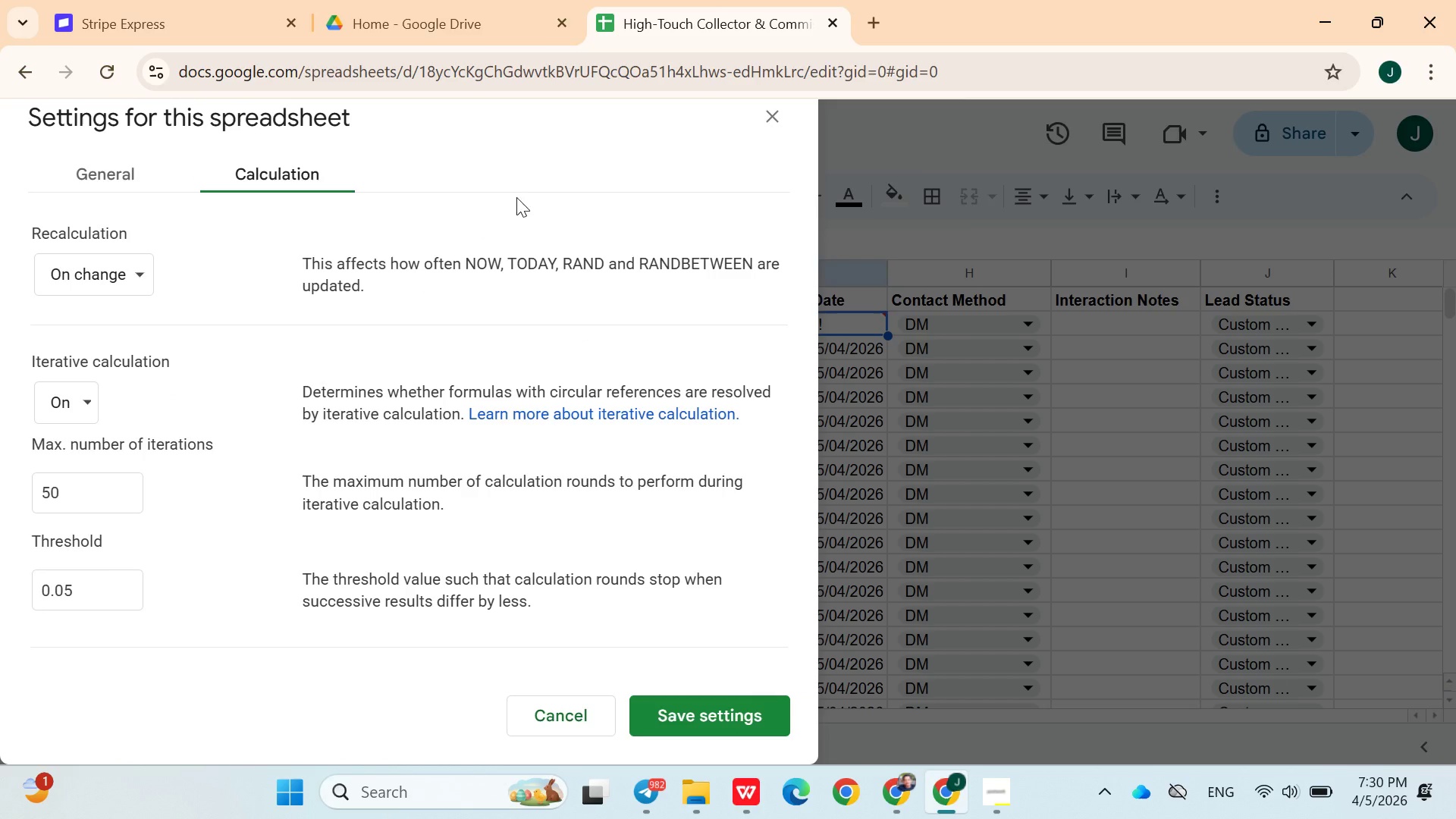 
left_click_drag(start_coordinate=[505, 172], to_coordinate=[763, 197])
 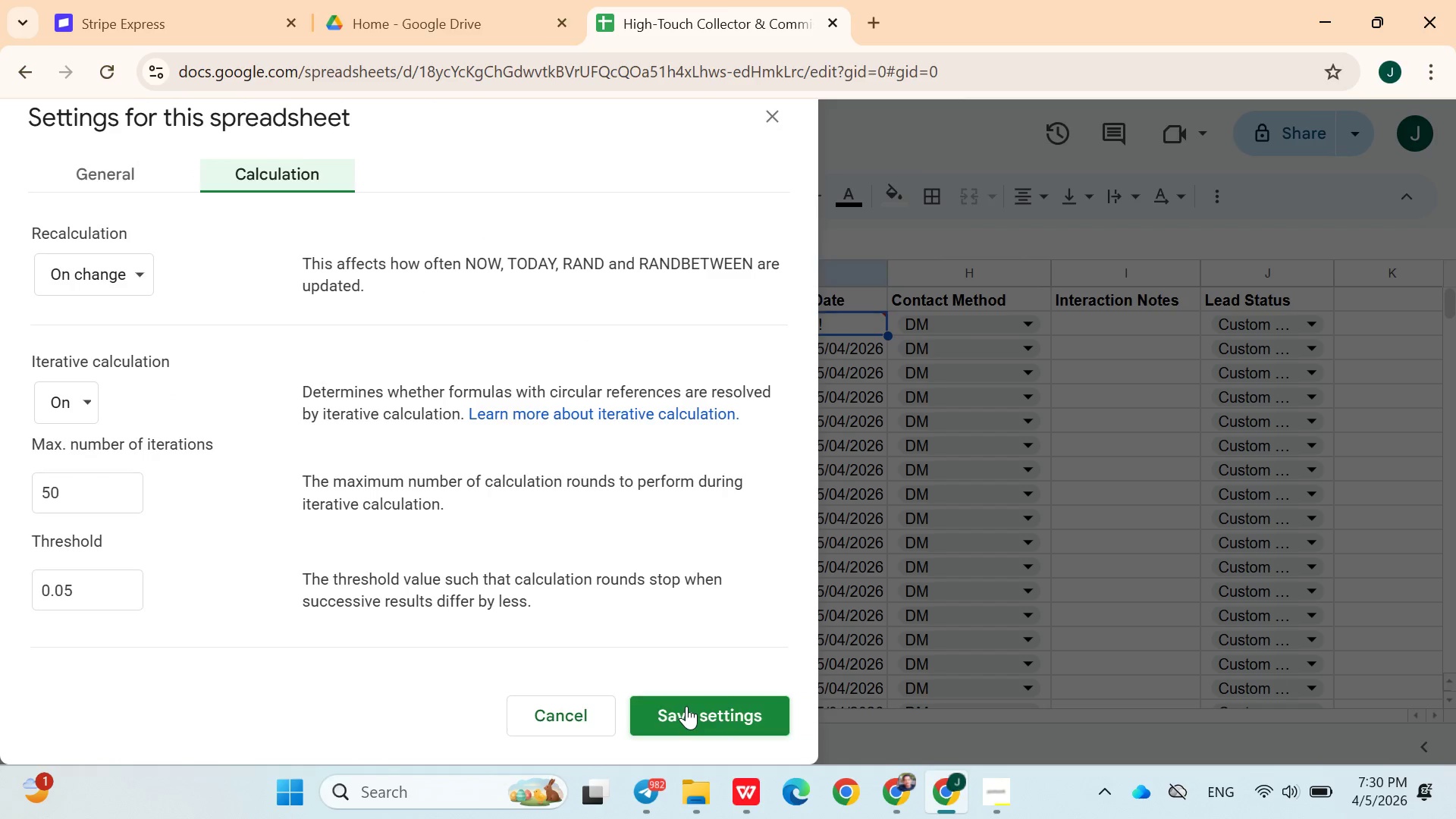 
left_click([686, 706])
 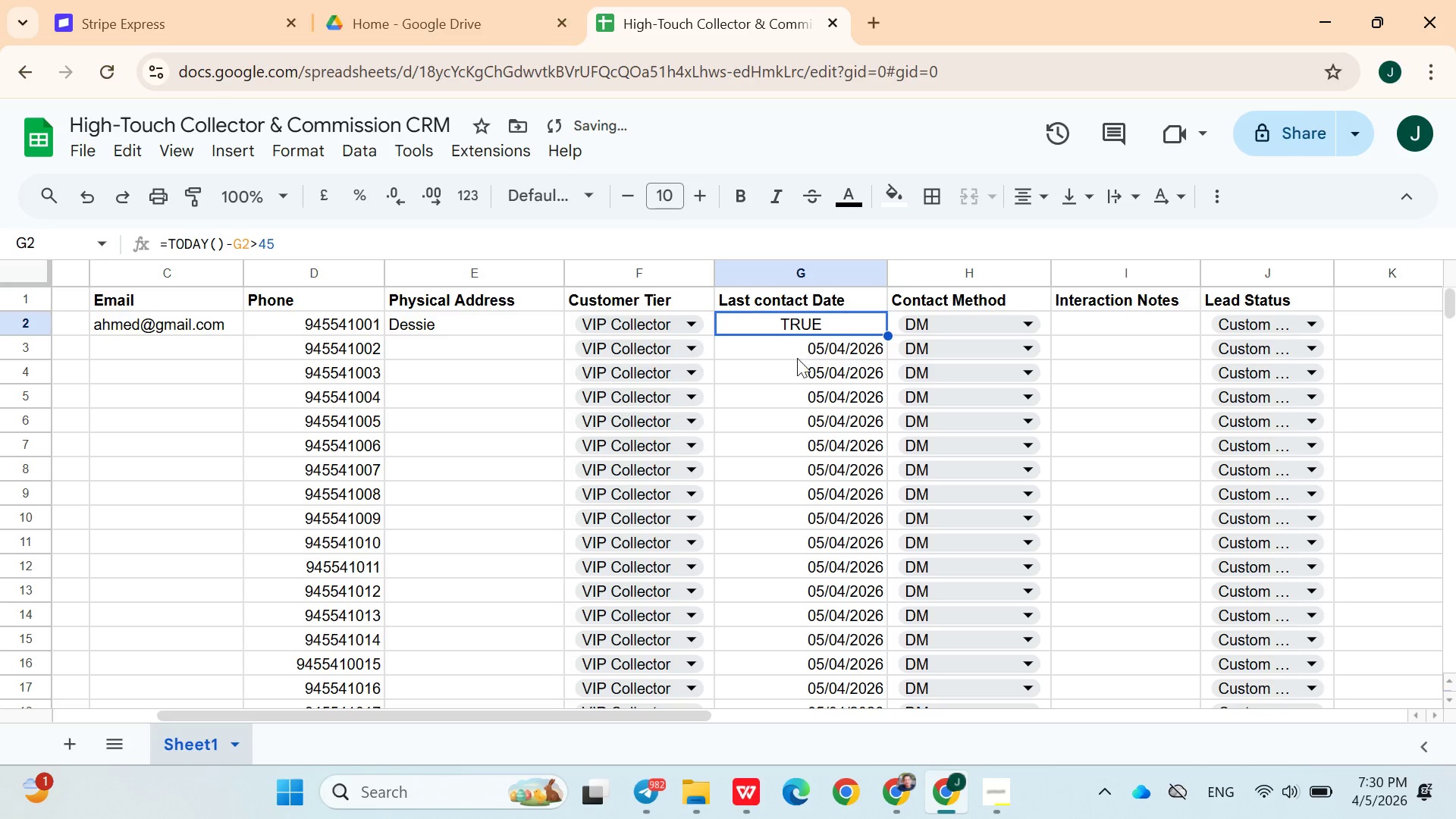 
left_click([776, 351])
 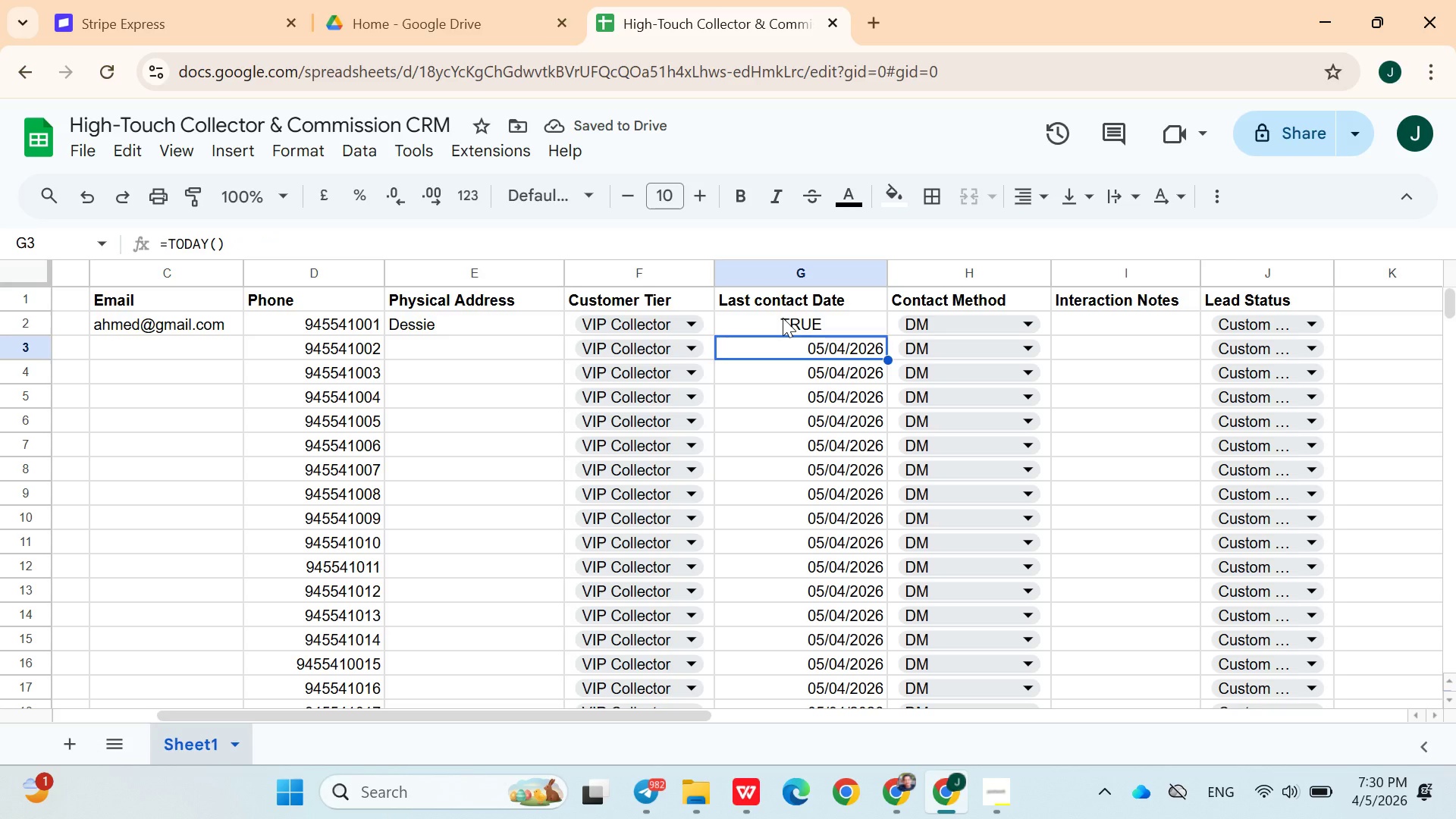 
double_click([782, 316])
 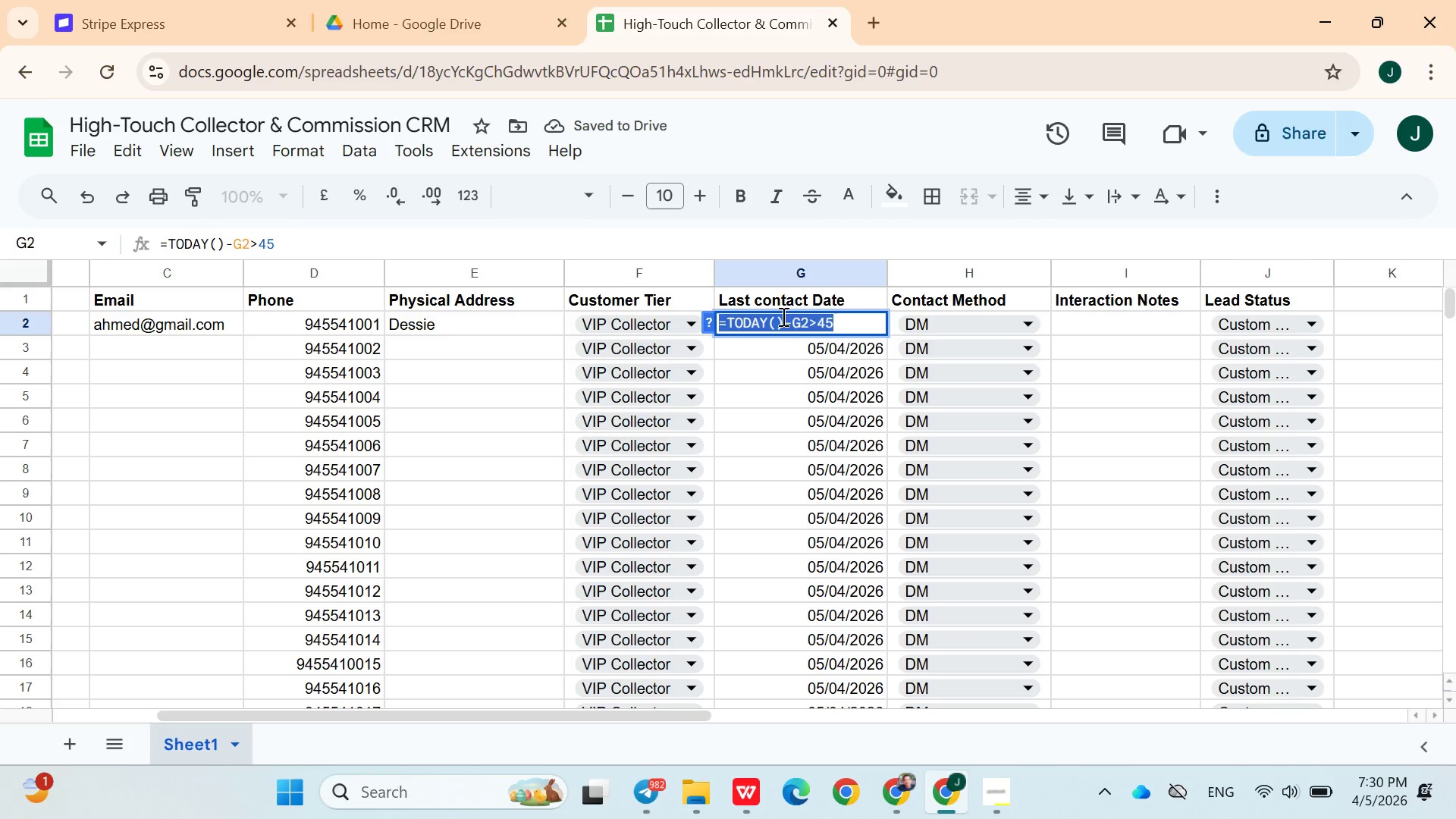 
triple_click([782, 316])
 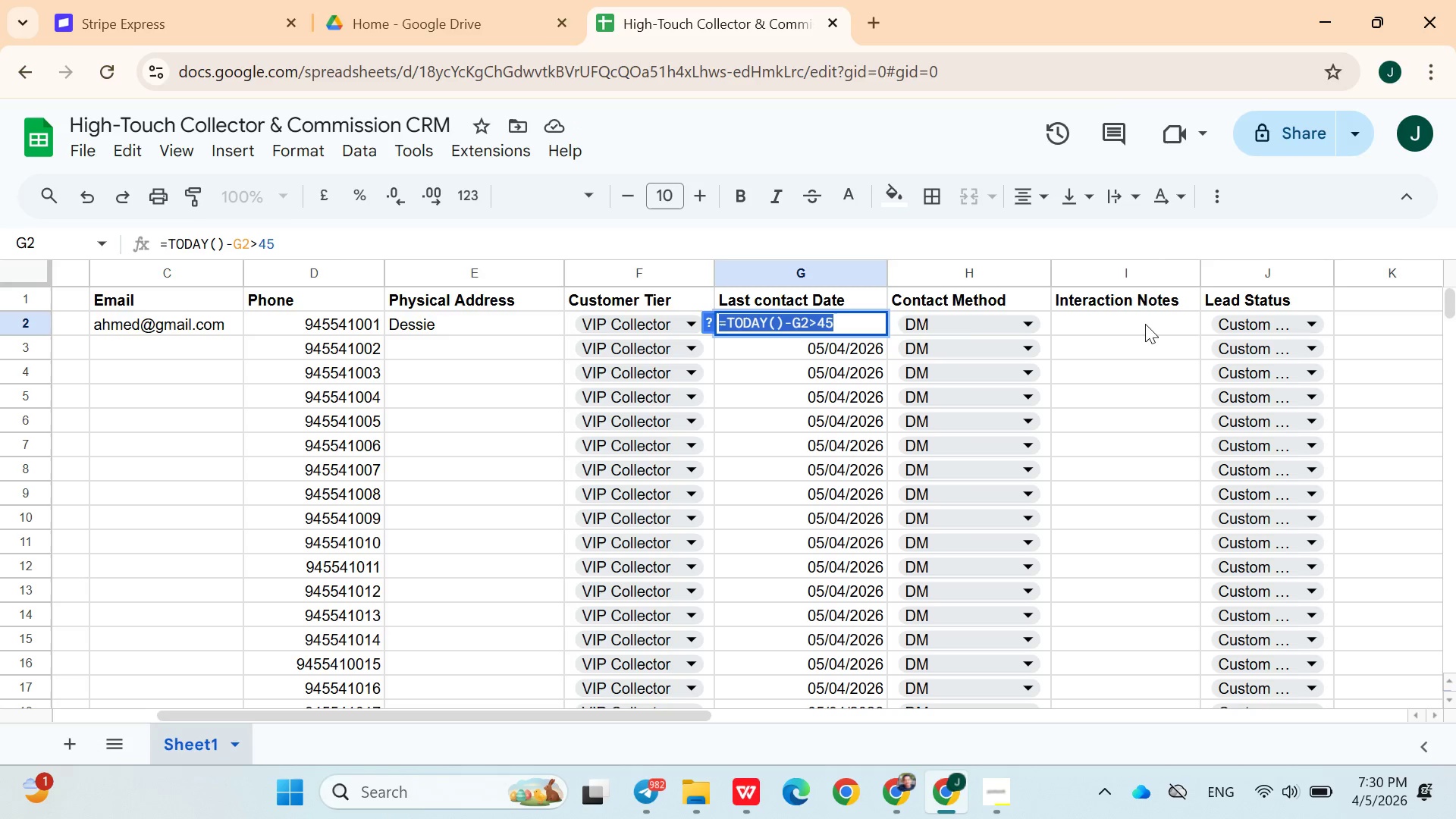 
left_click([1145, 324])
 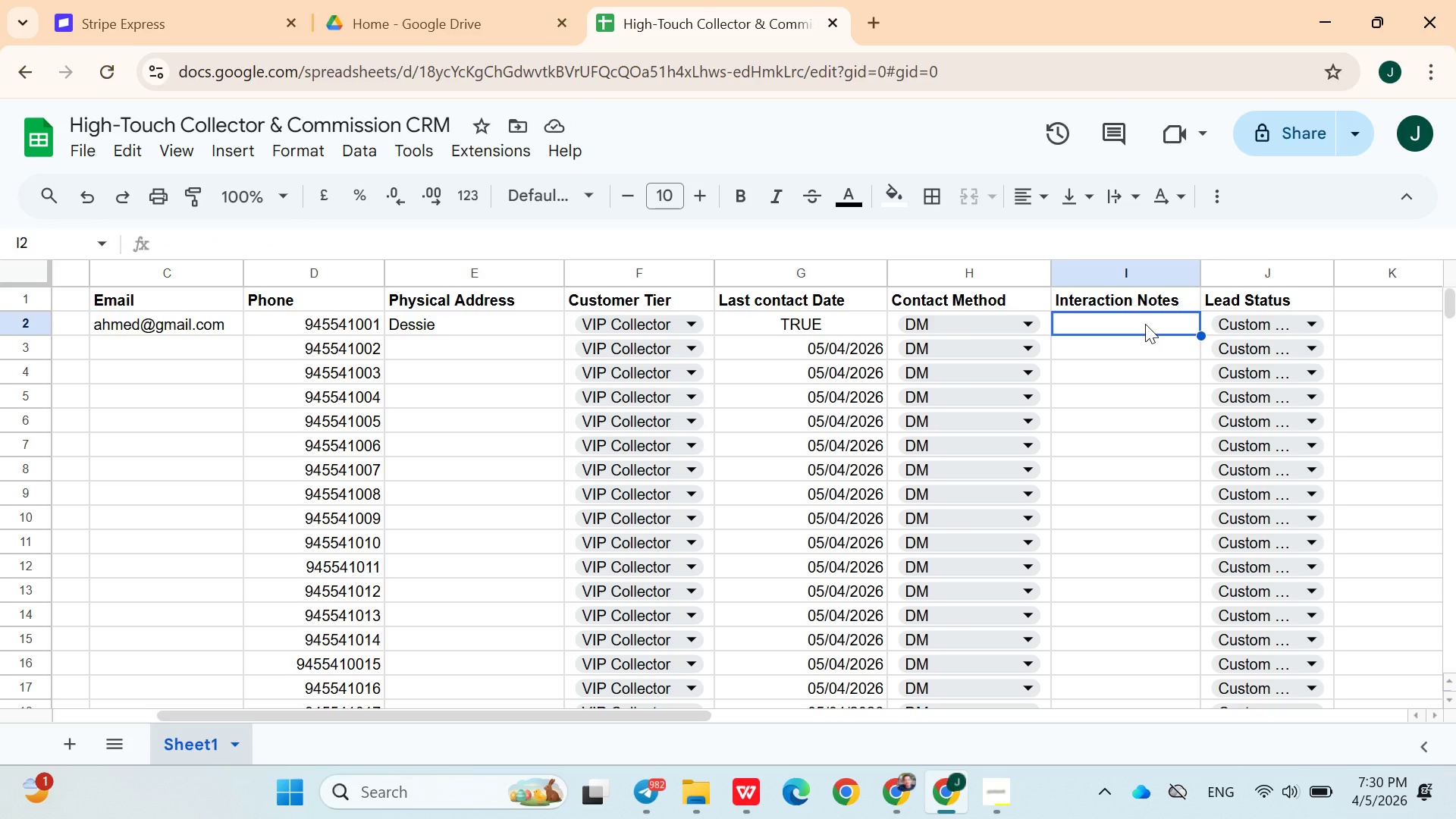 
wait(12.05)
 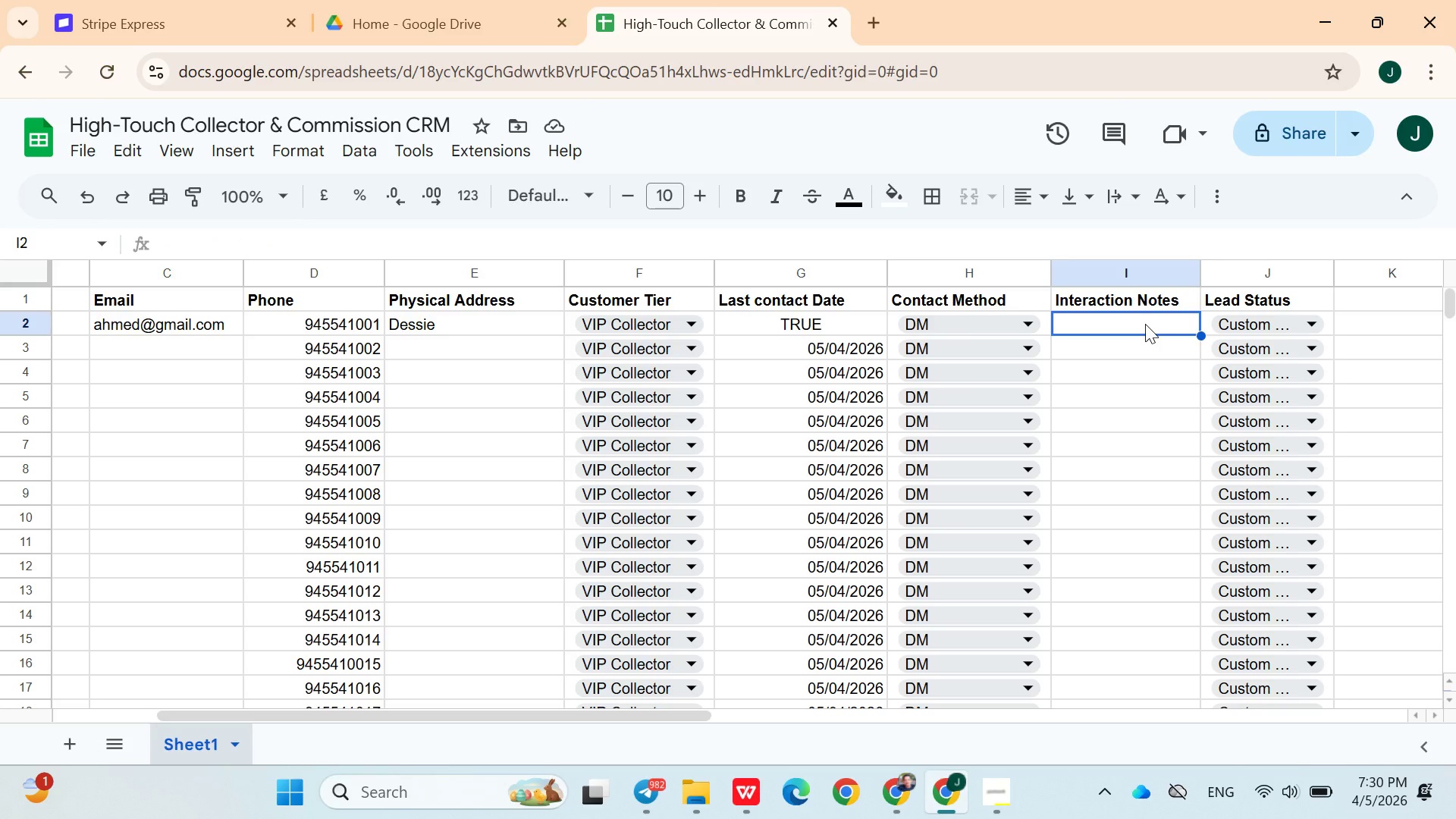 
left_click([839, 330])
 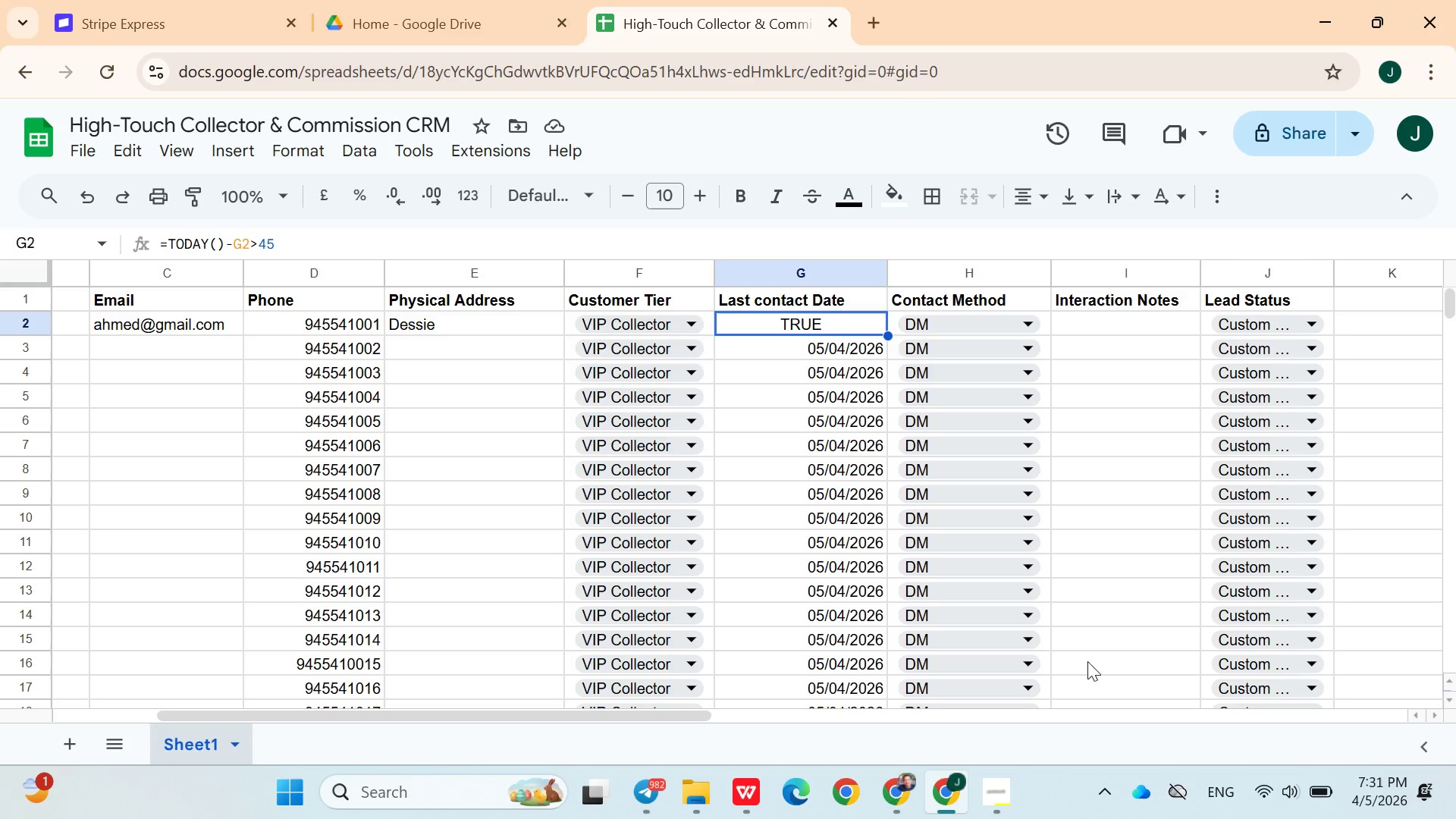 
wait(68.55)
 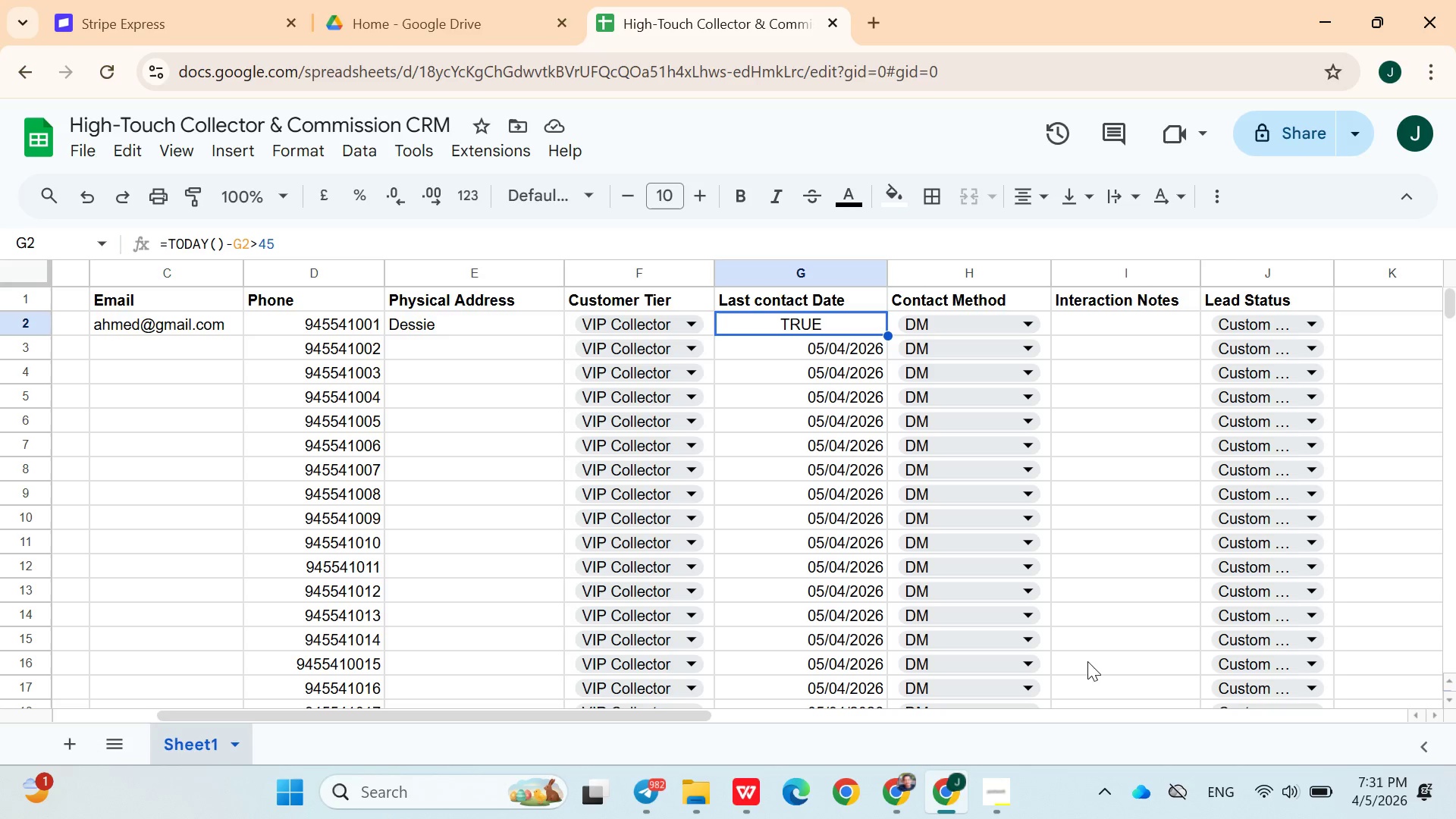 
left_click_drag(start_coordinate=[765, 306], to_coordinate=[778, 324])
 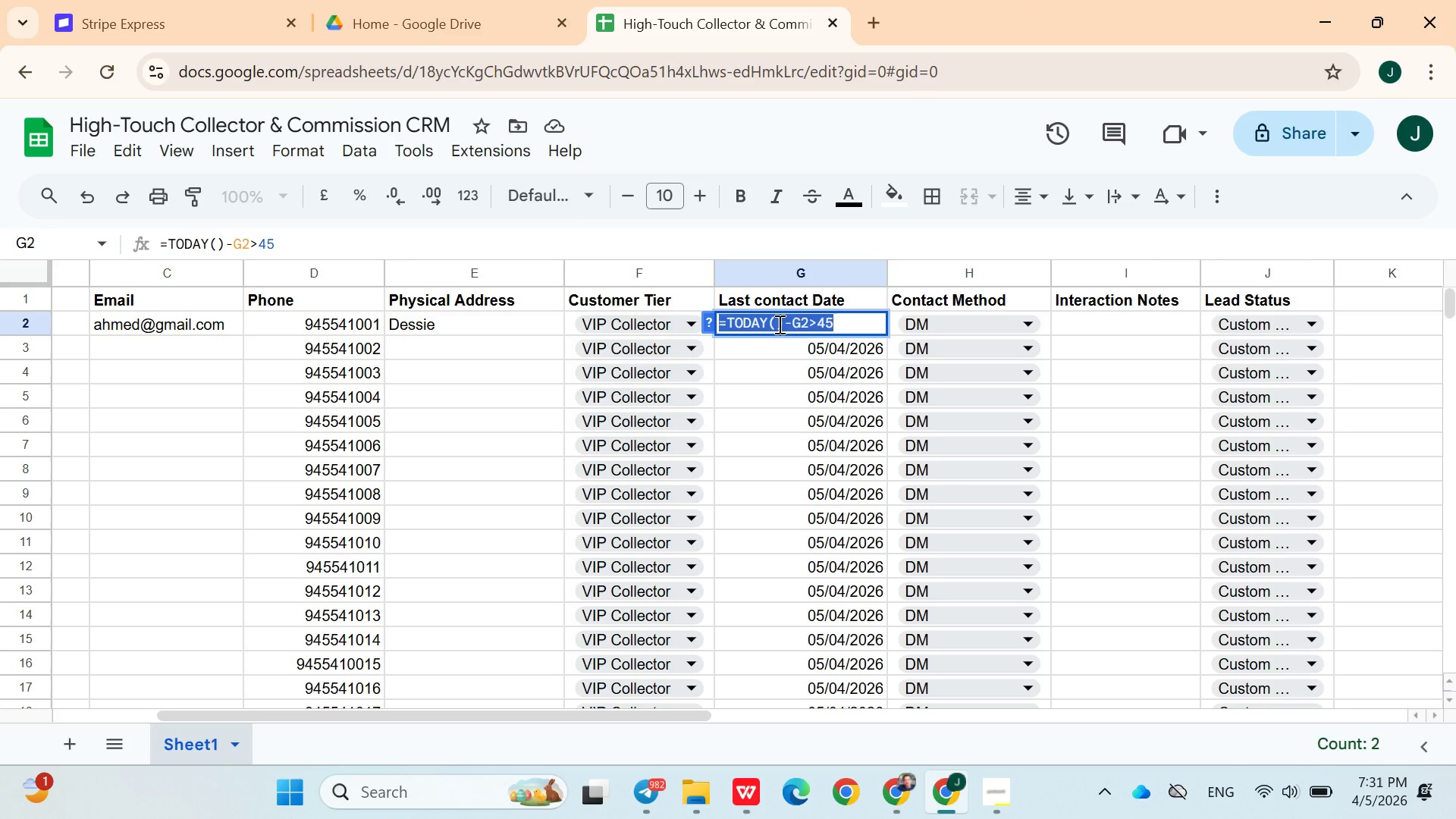 
double_click([778, 324])
 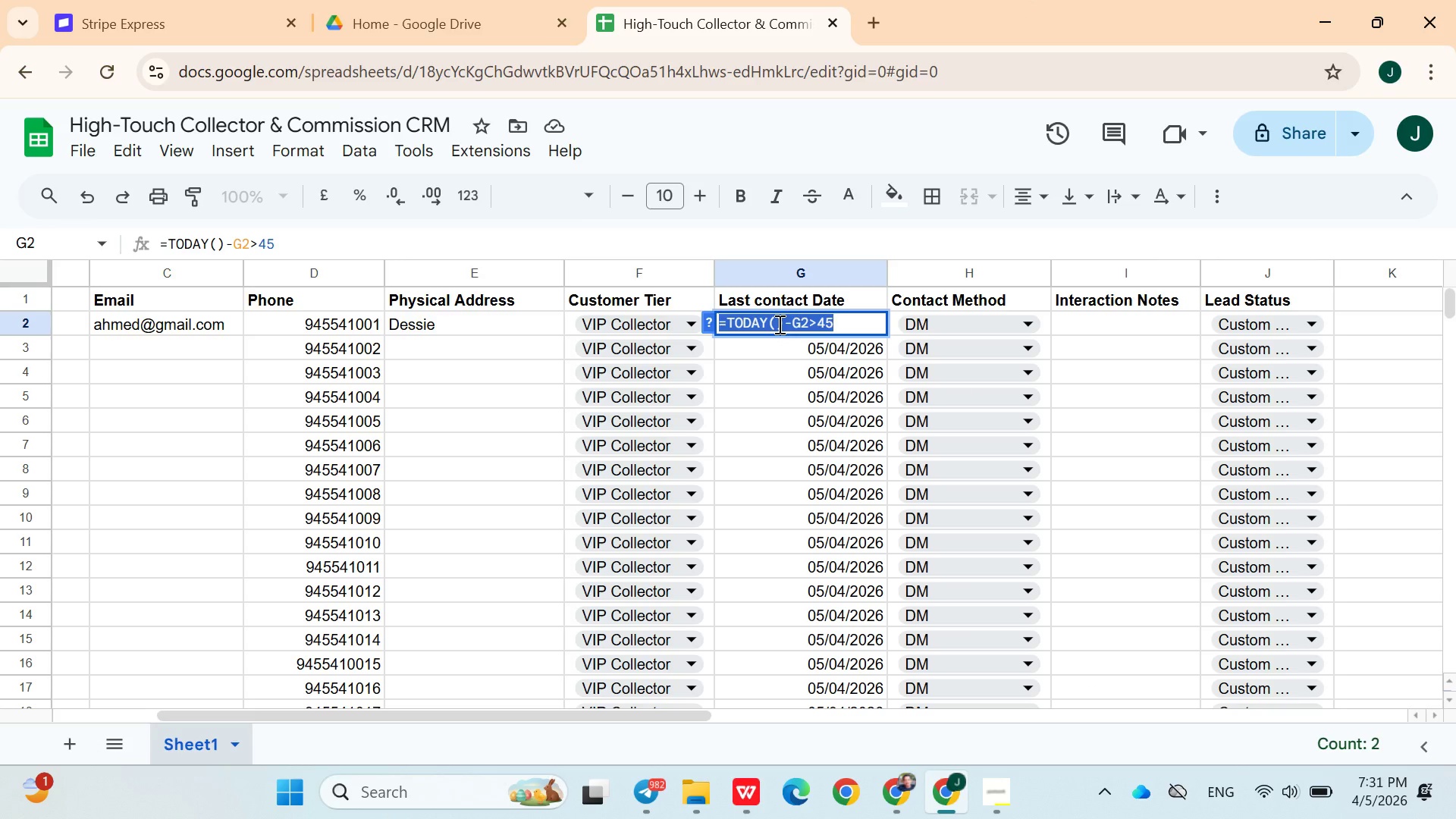 
triple_click([778, 324])
 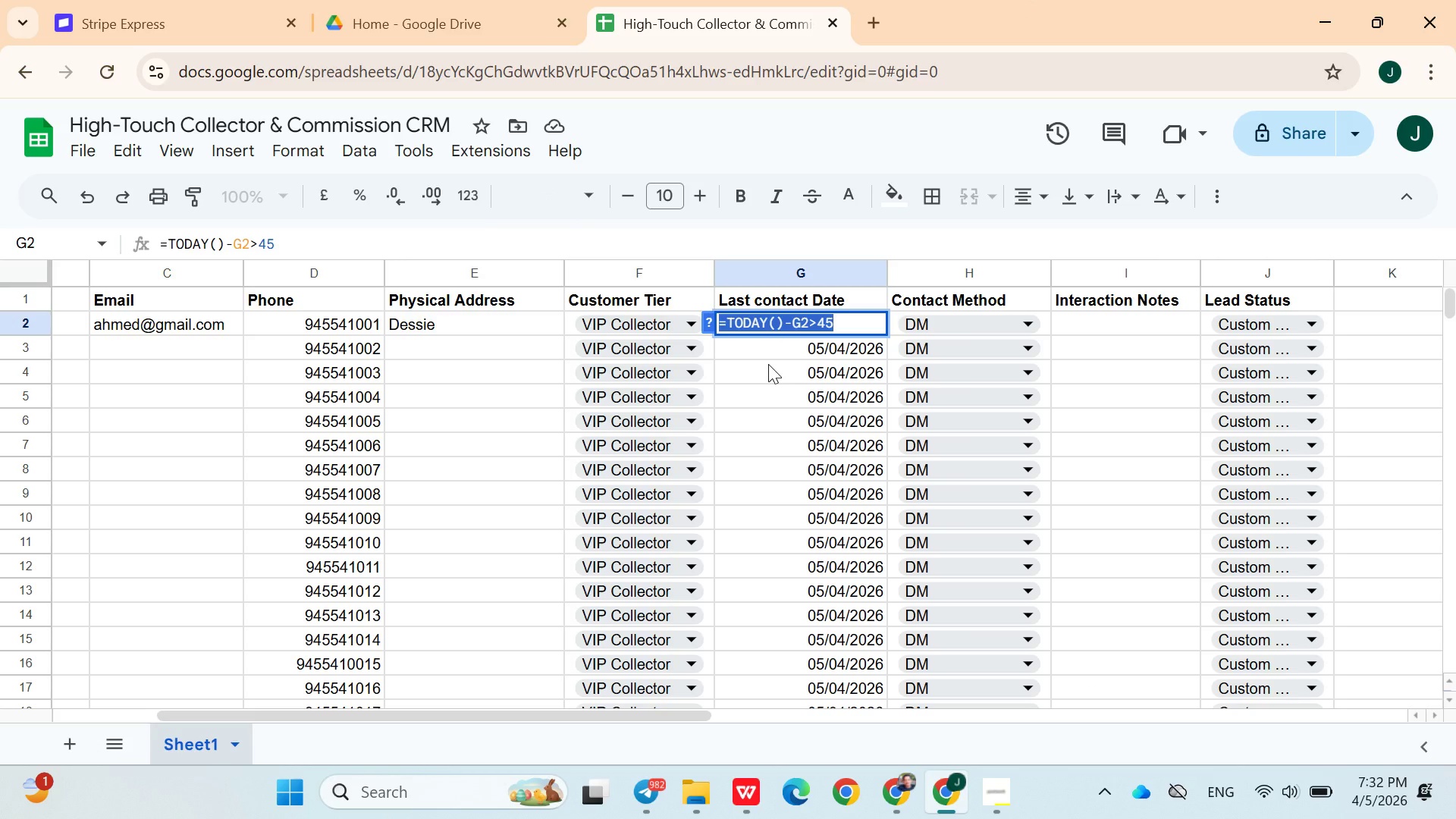 
wait(18.7)
 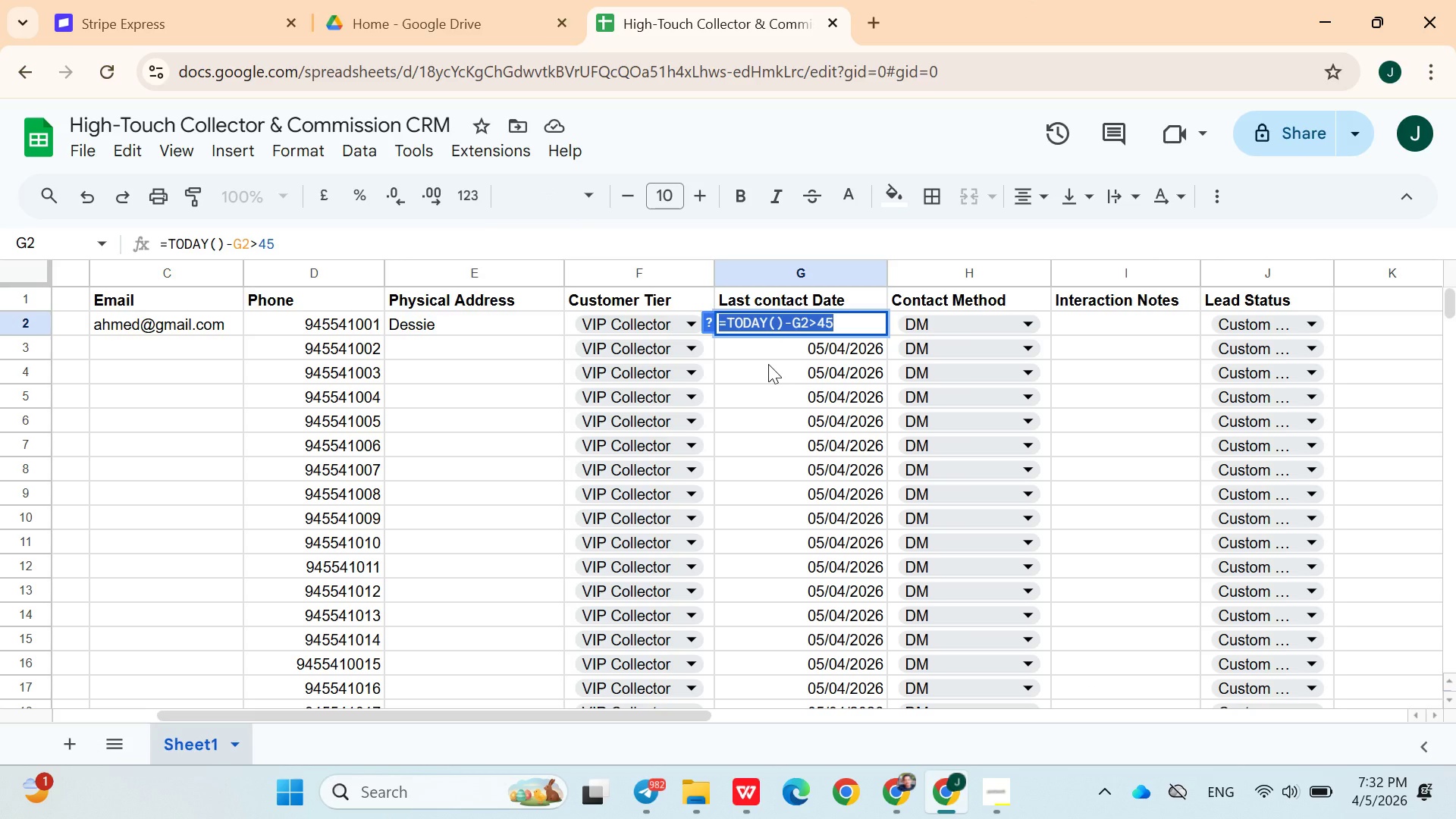 
key(Control+Z)
 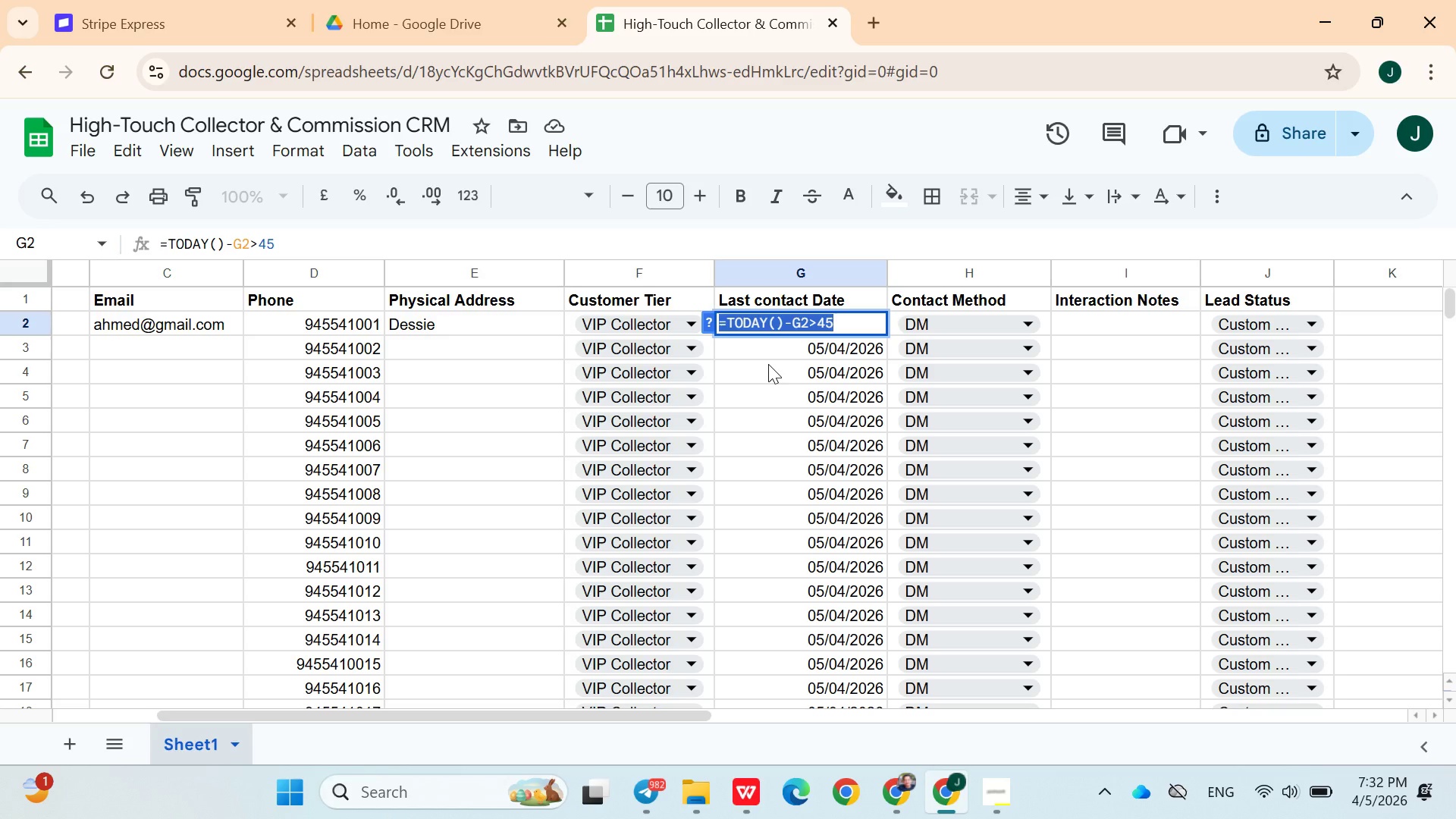 
left_click([768, 364])
 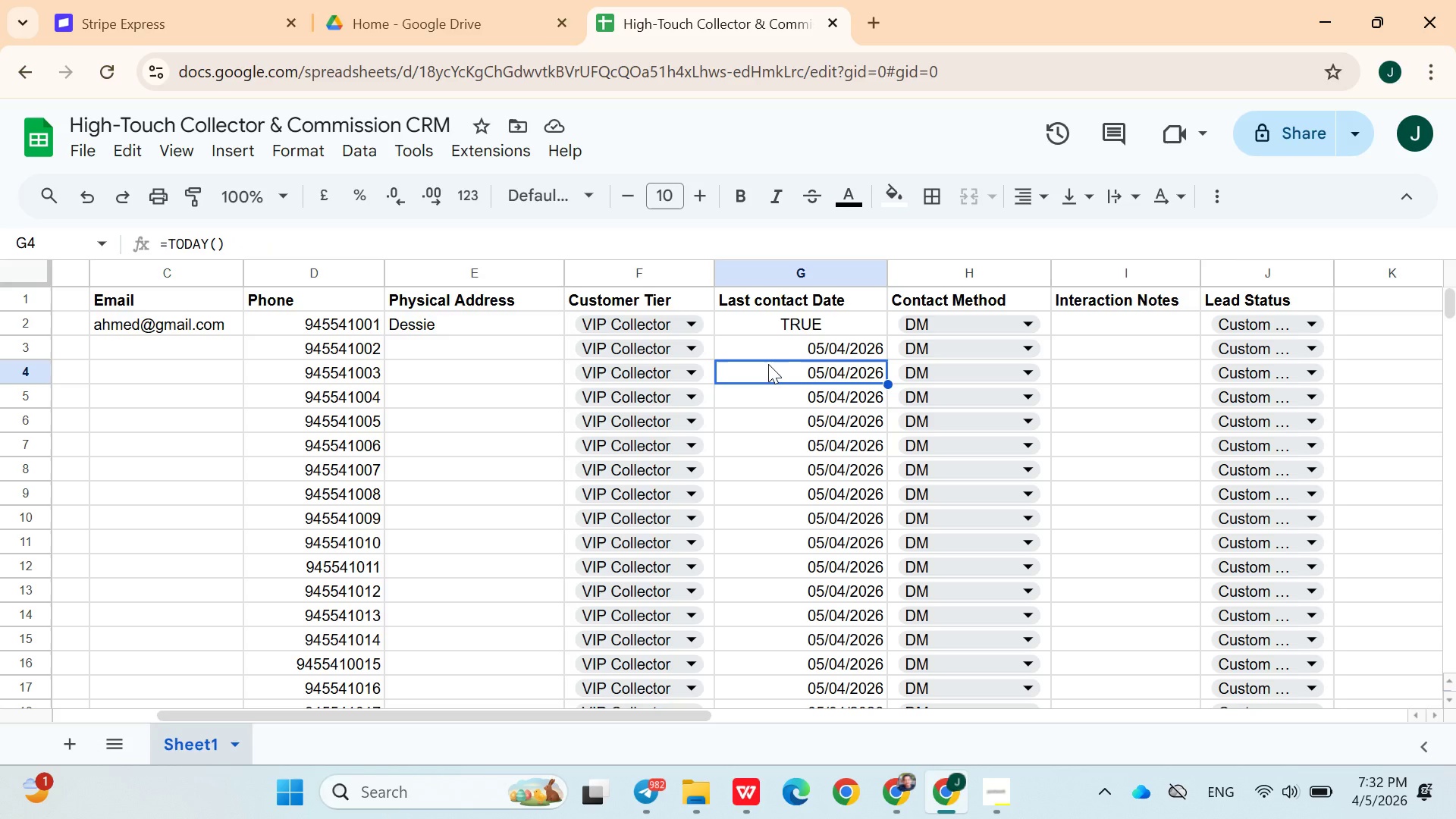 
key(Control+Z)
 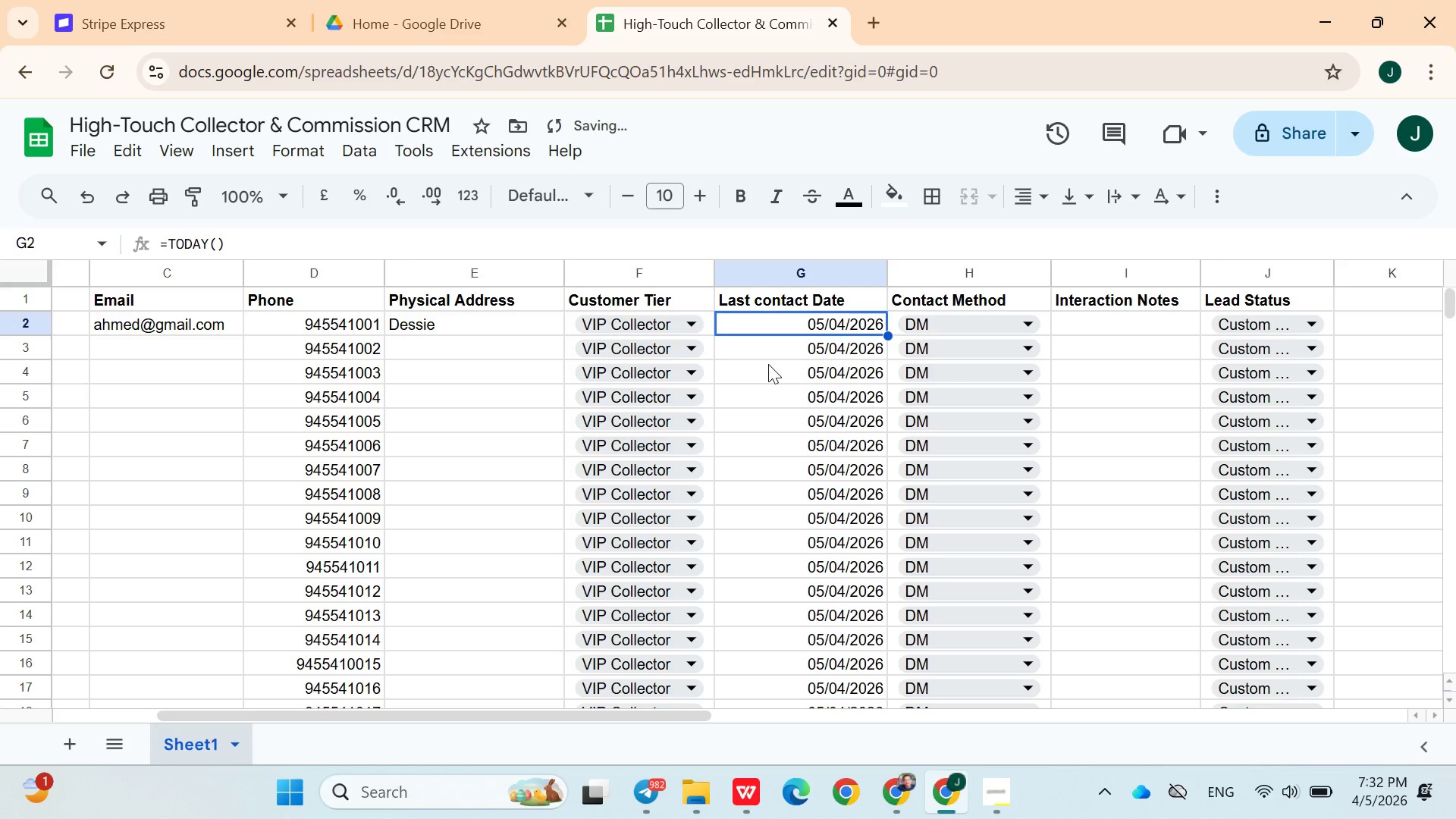 
key(Control+Z)
 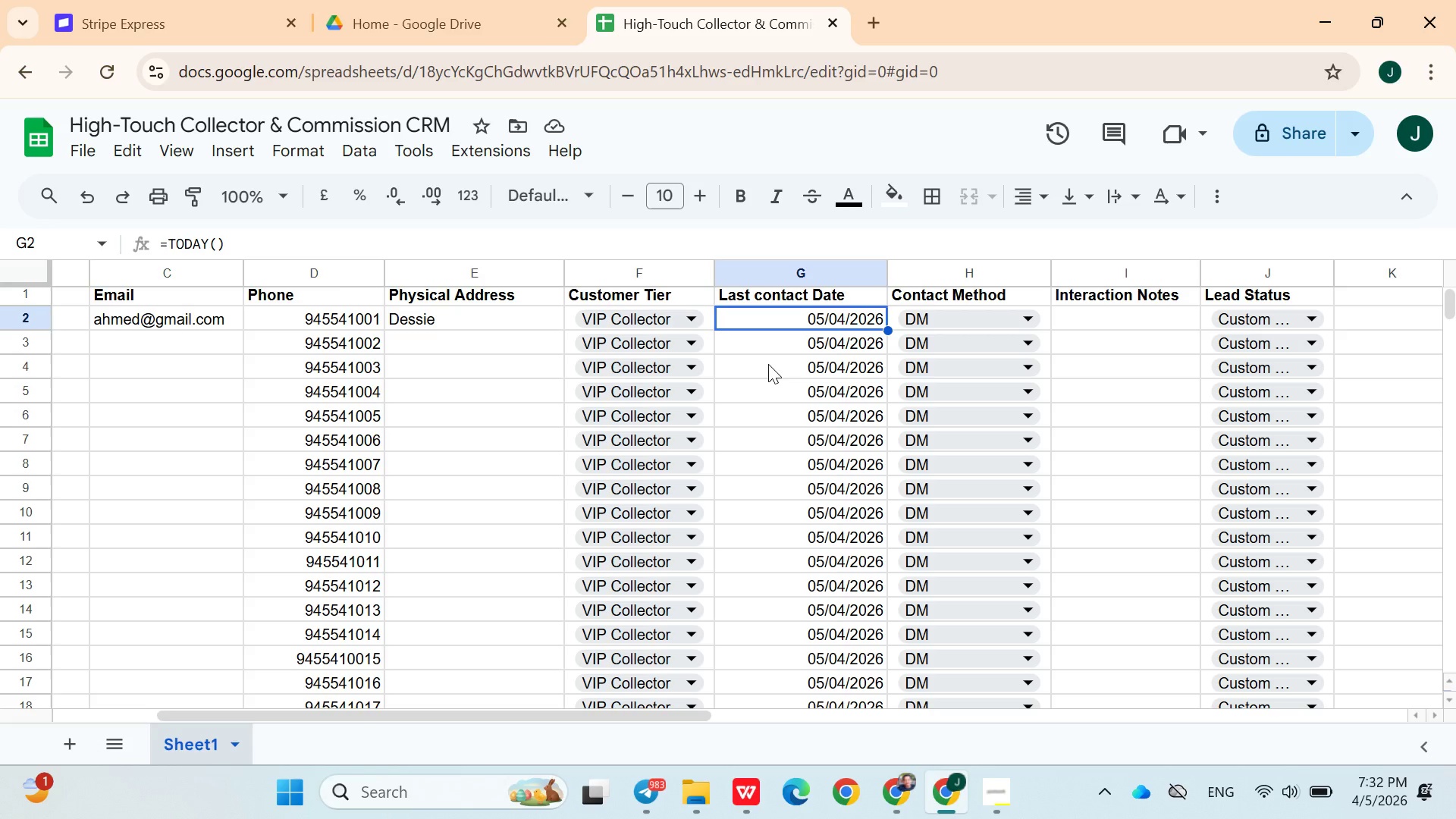 
wait(33.81)
 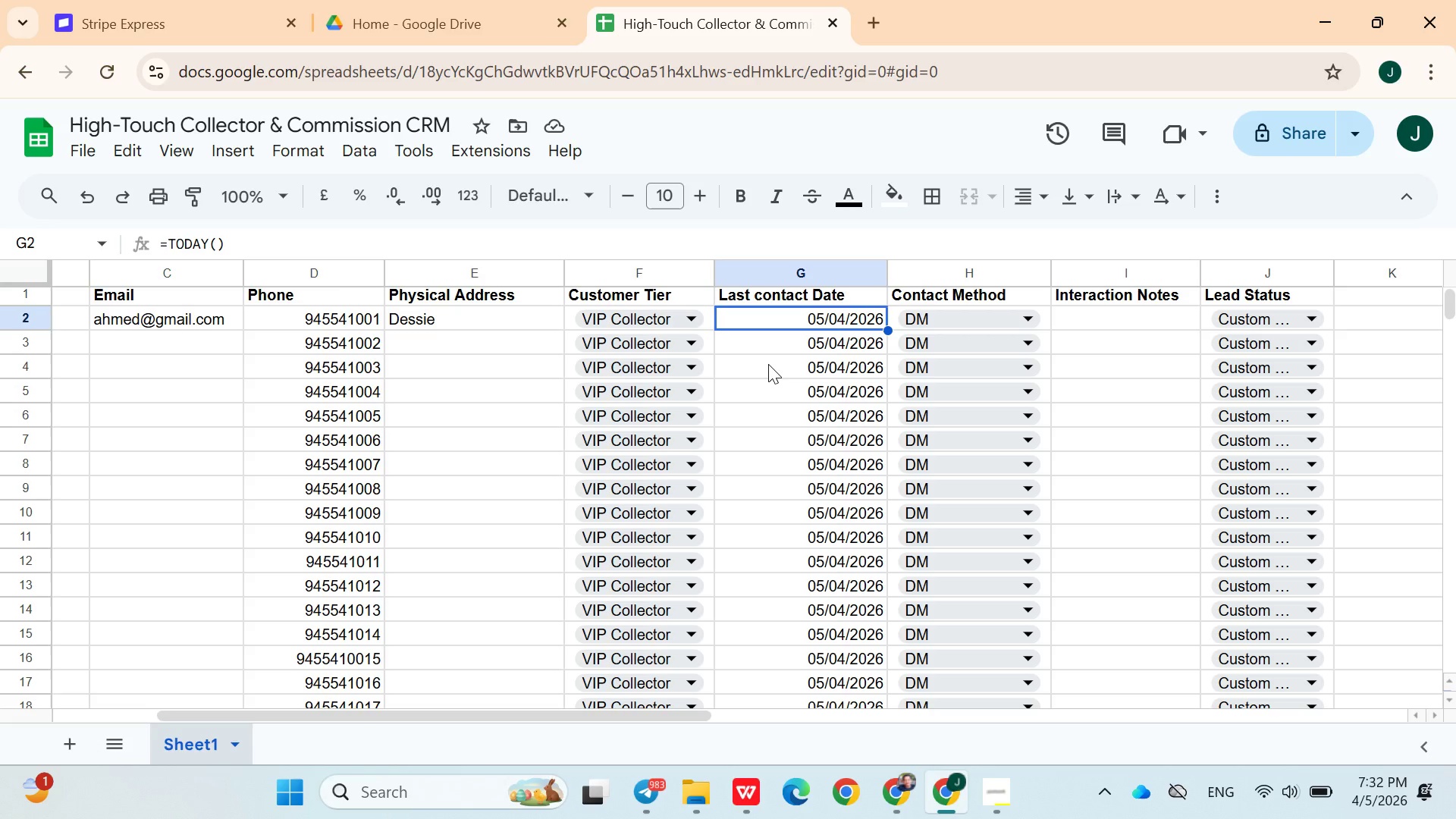 
left_click([789, 308])
 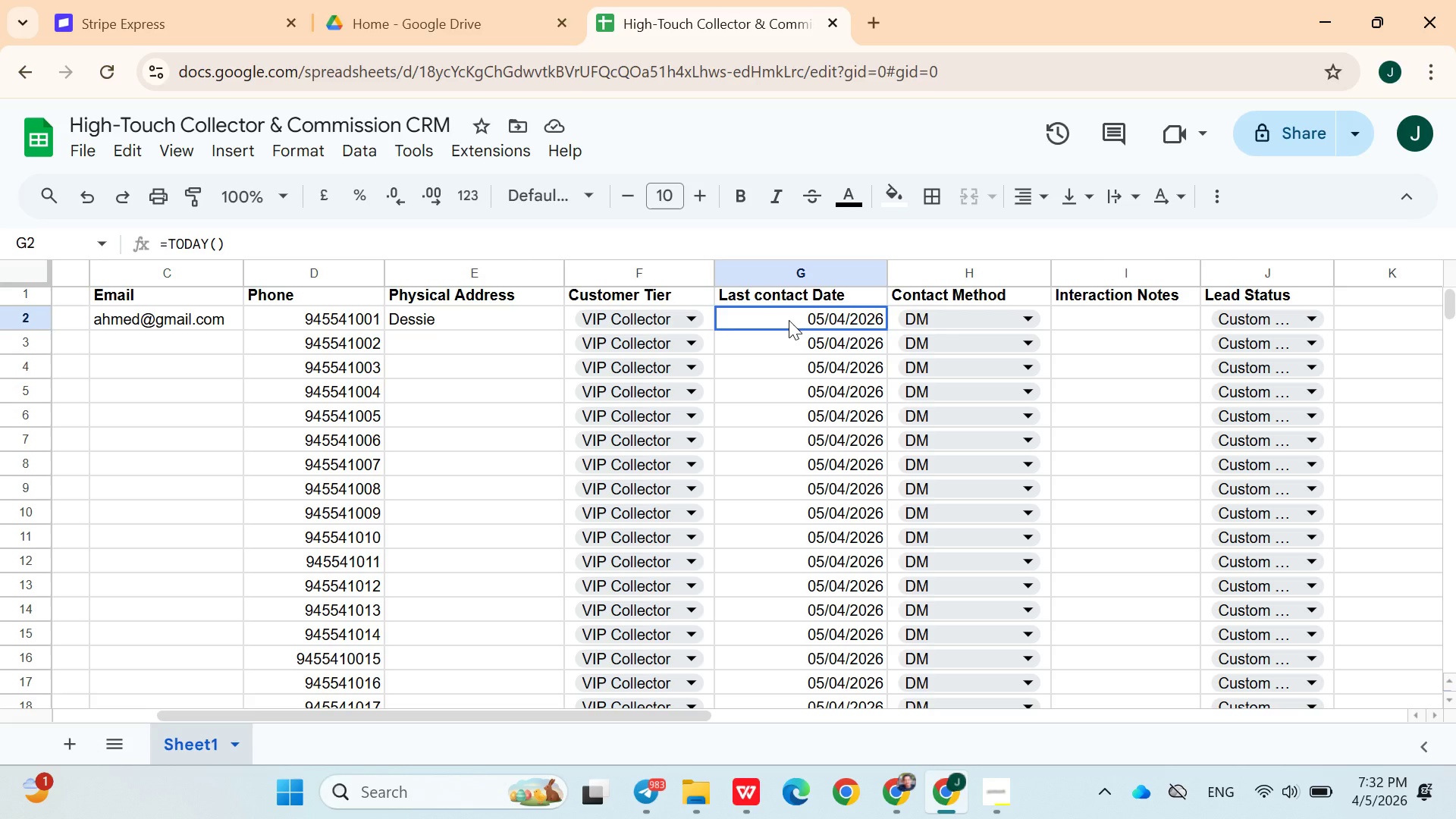 
double_click([789, 320])
 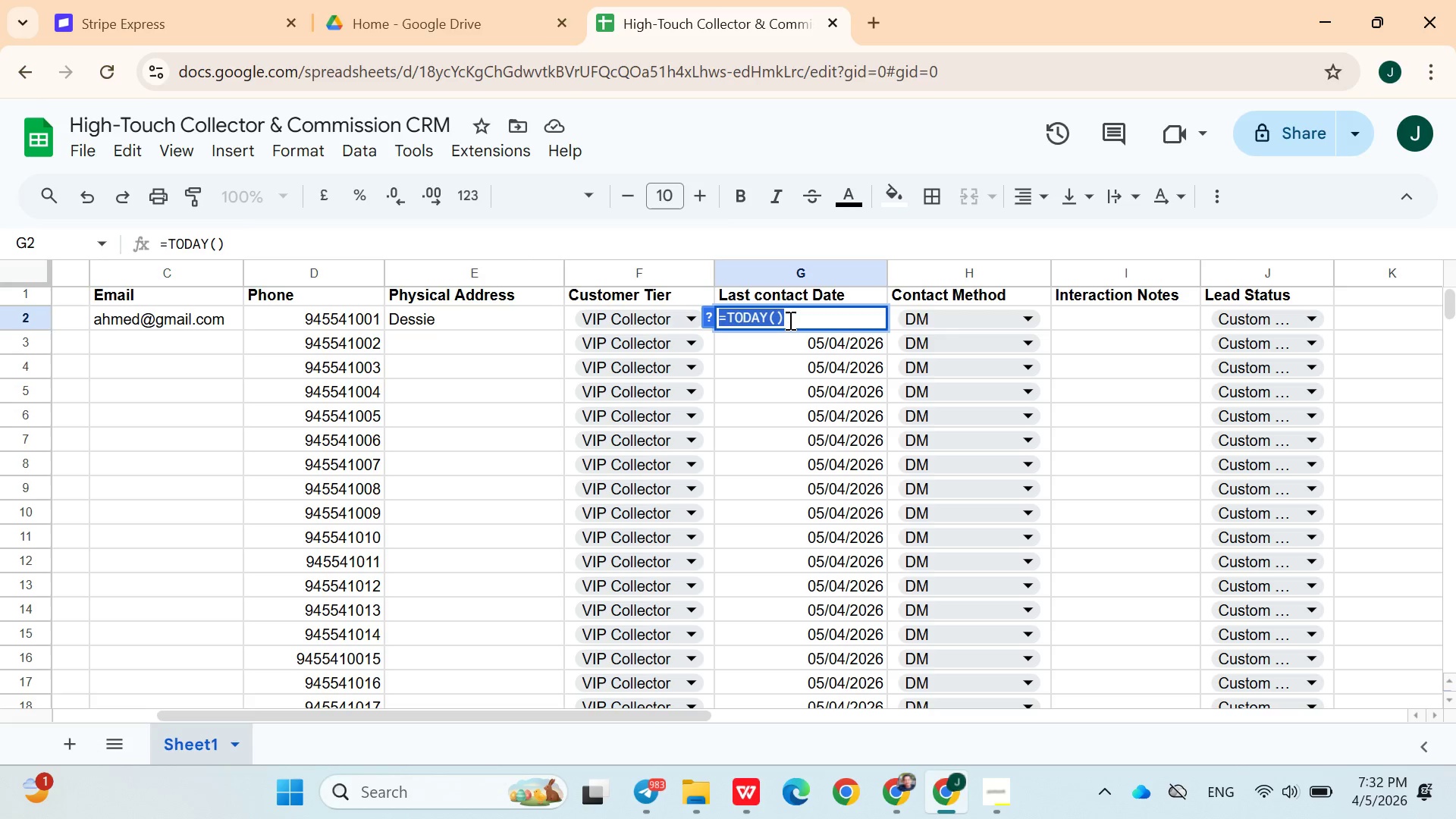 
triple_click([789, 320])
 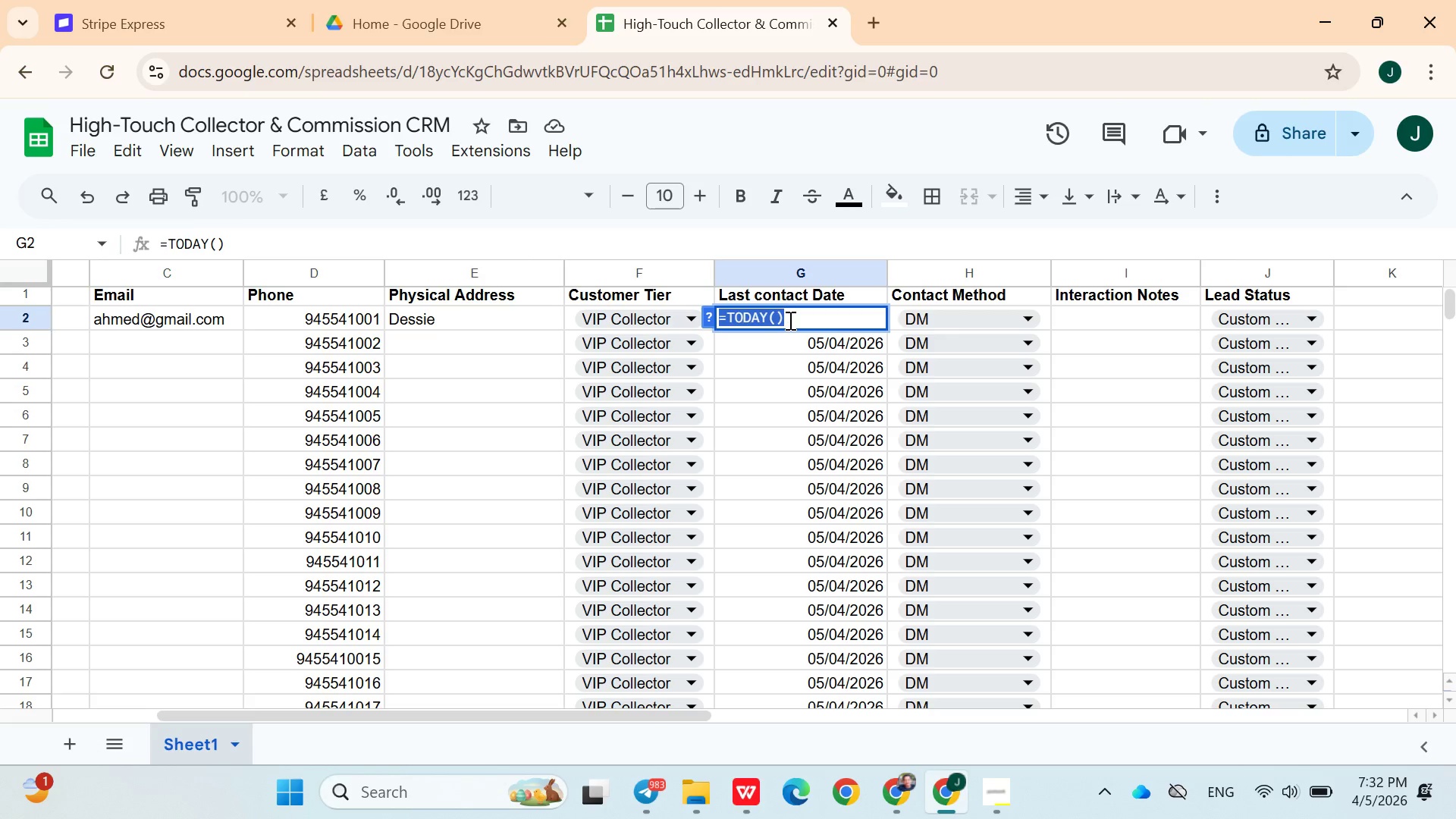 
triple_click([789, 320])
 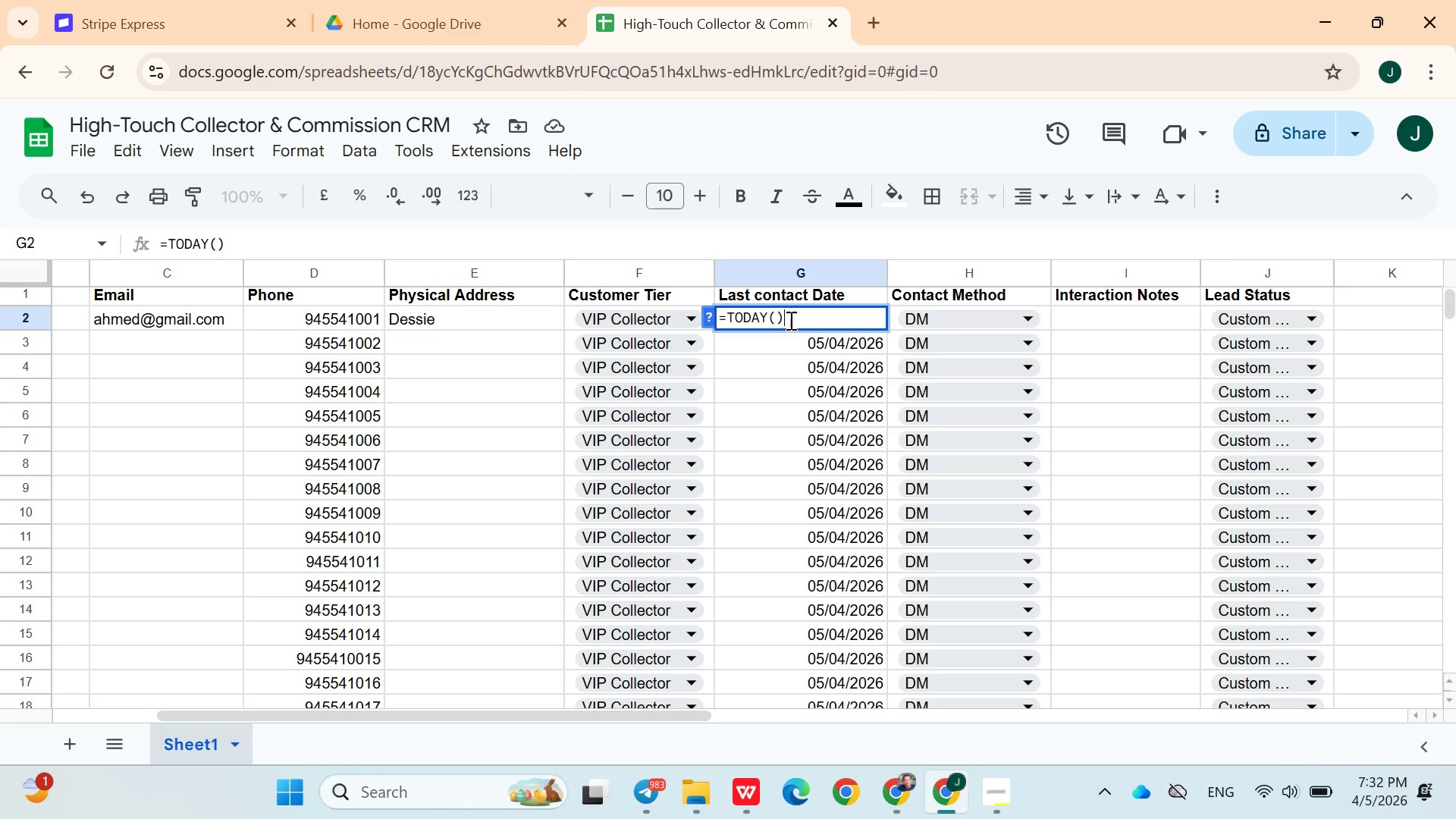 
left_click([789, 320])
 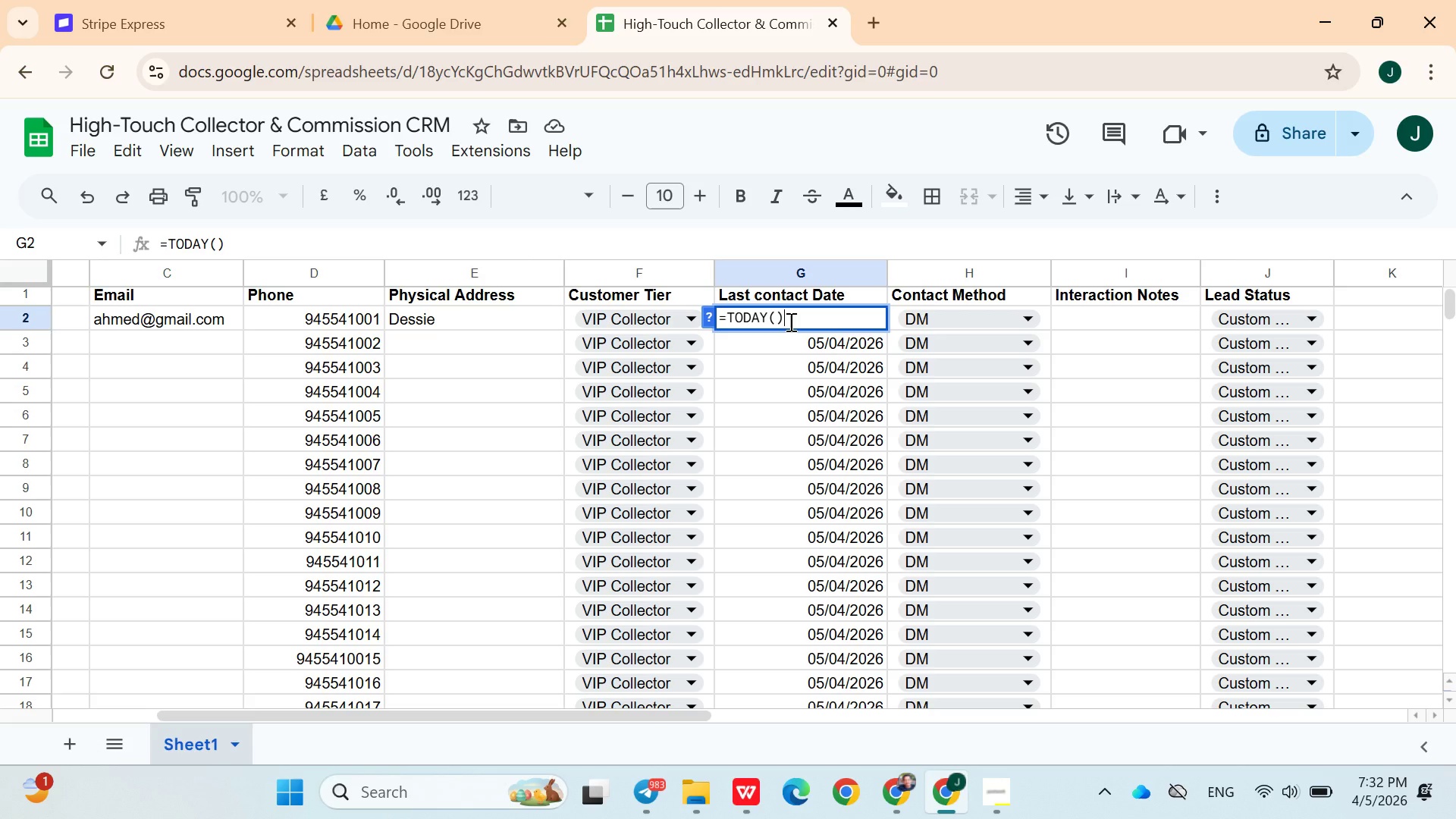 
left_click_drag(start_coordinate=[789, 322], to_coordinate=[781, 356])
 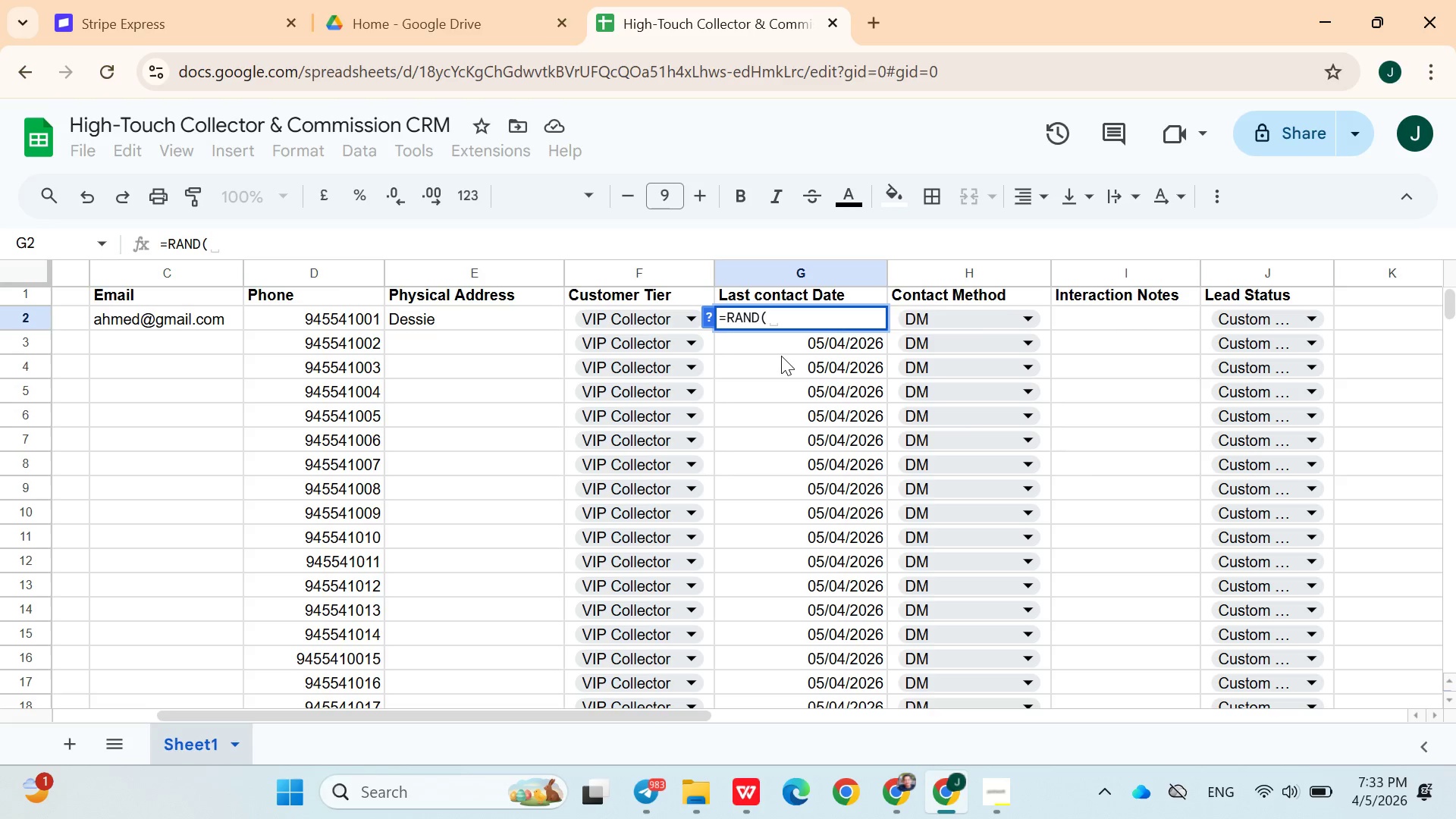 
hold_key(key=Backspace, duration=0.98)
 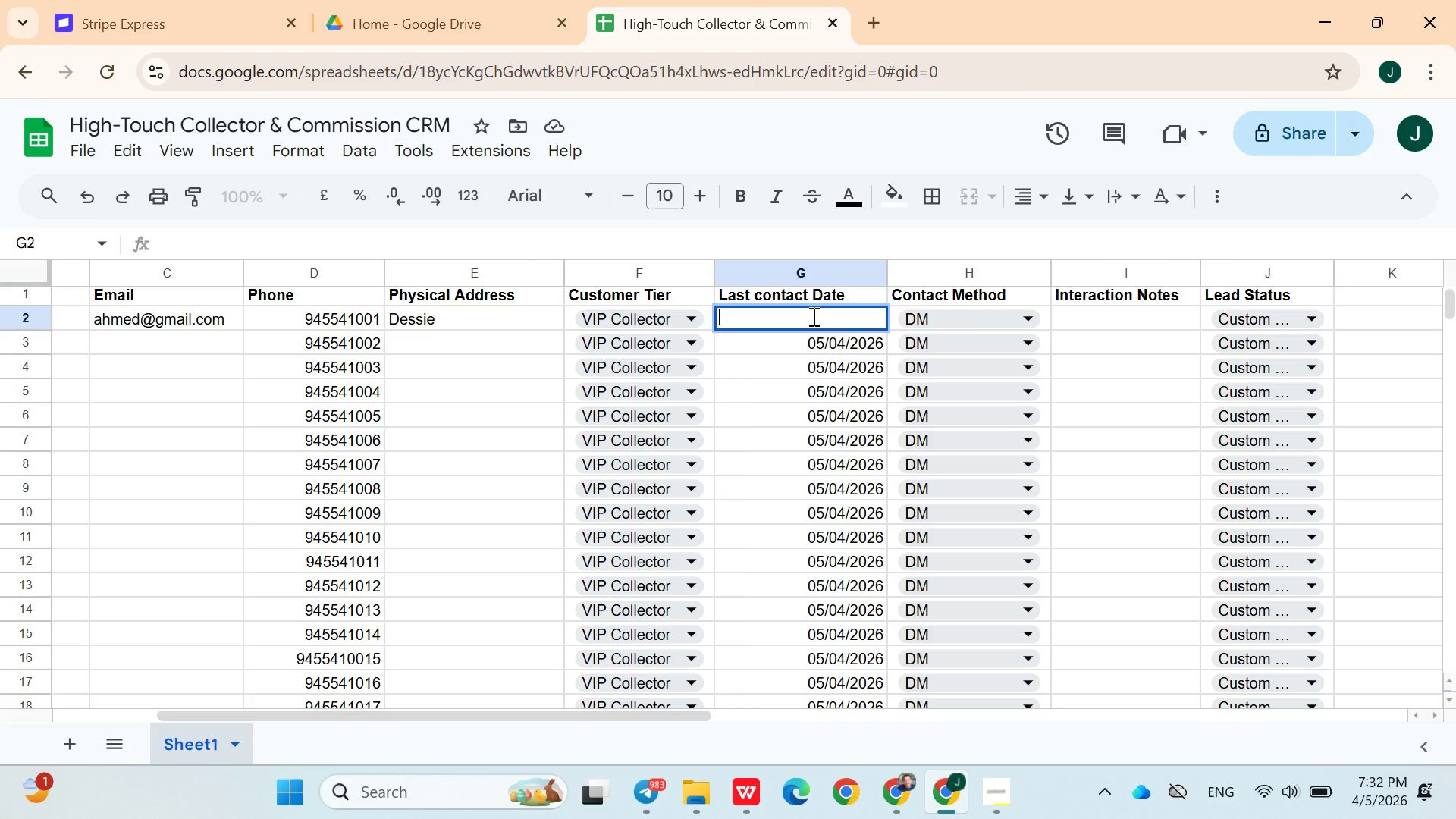 
type(=RANS)
key(Backspace)
type(D)
 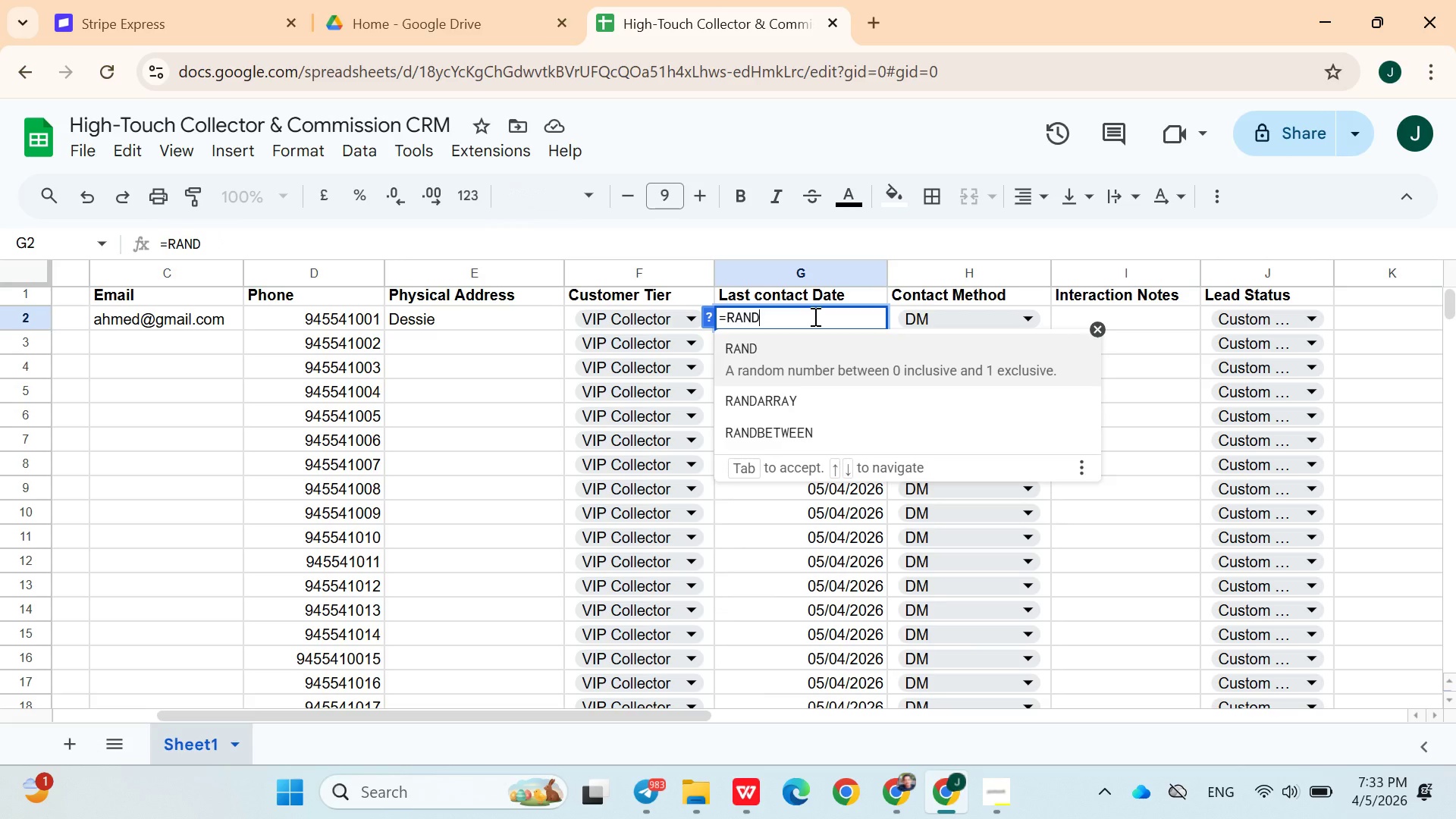 
left_click([781, 356])
 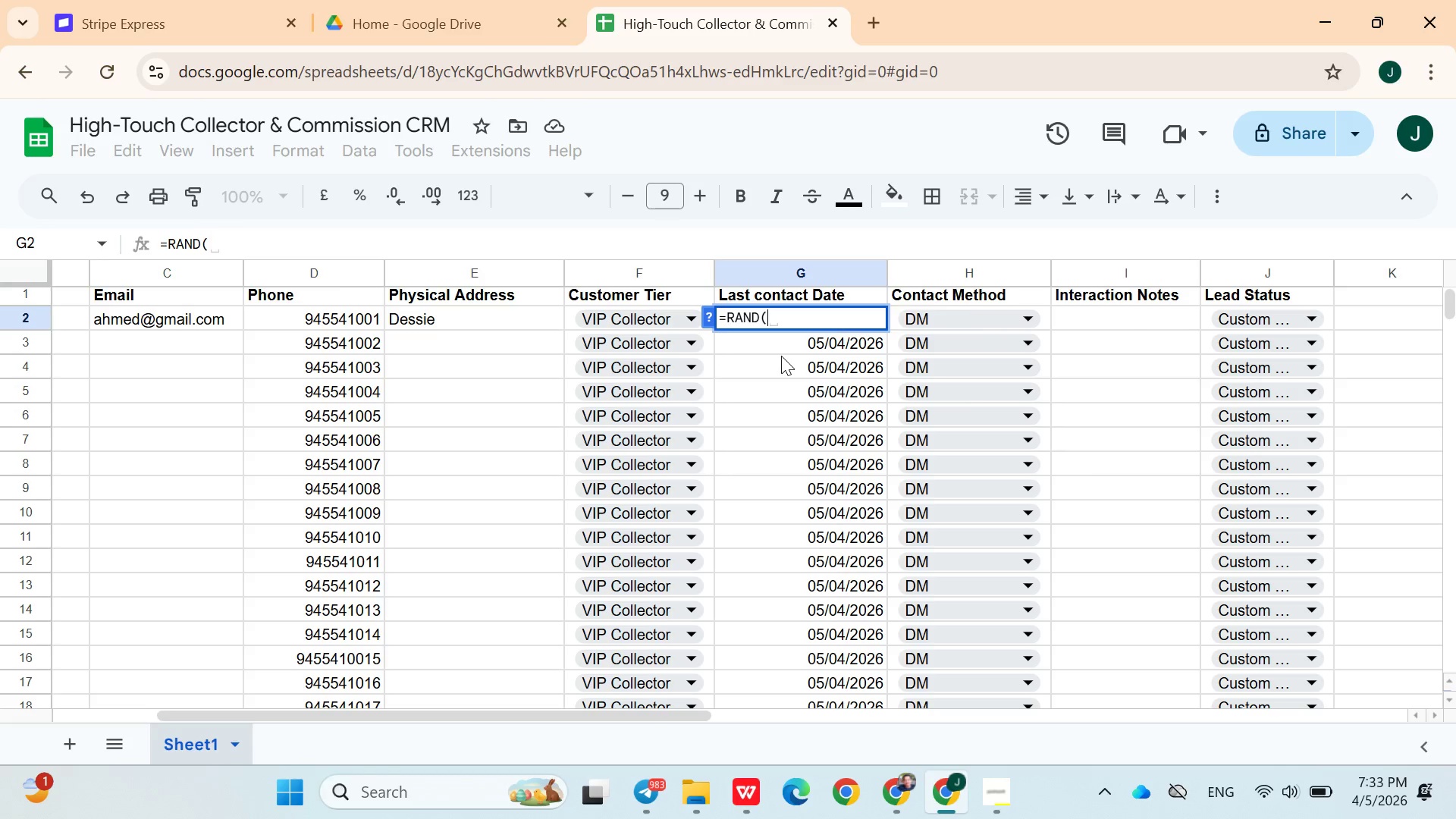 
key(Shift+0)
 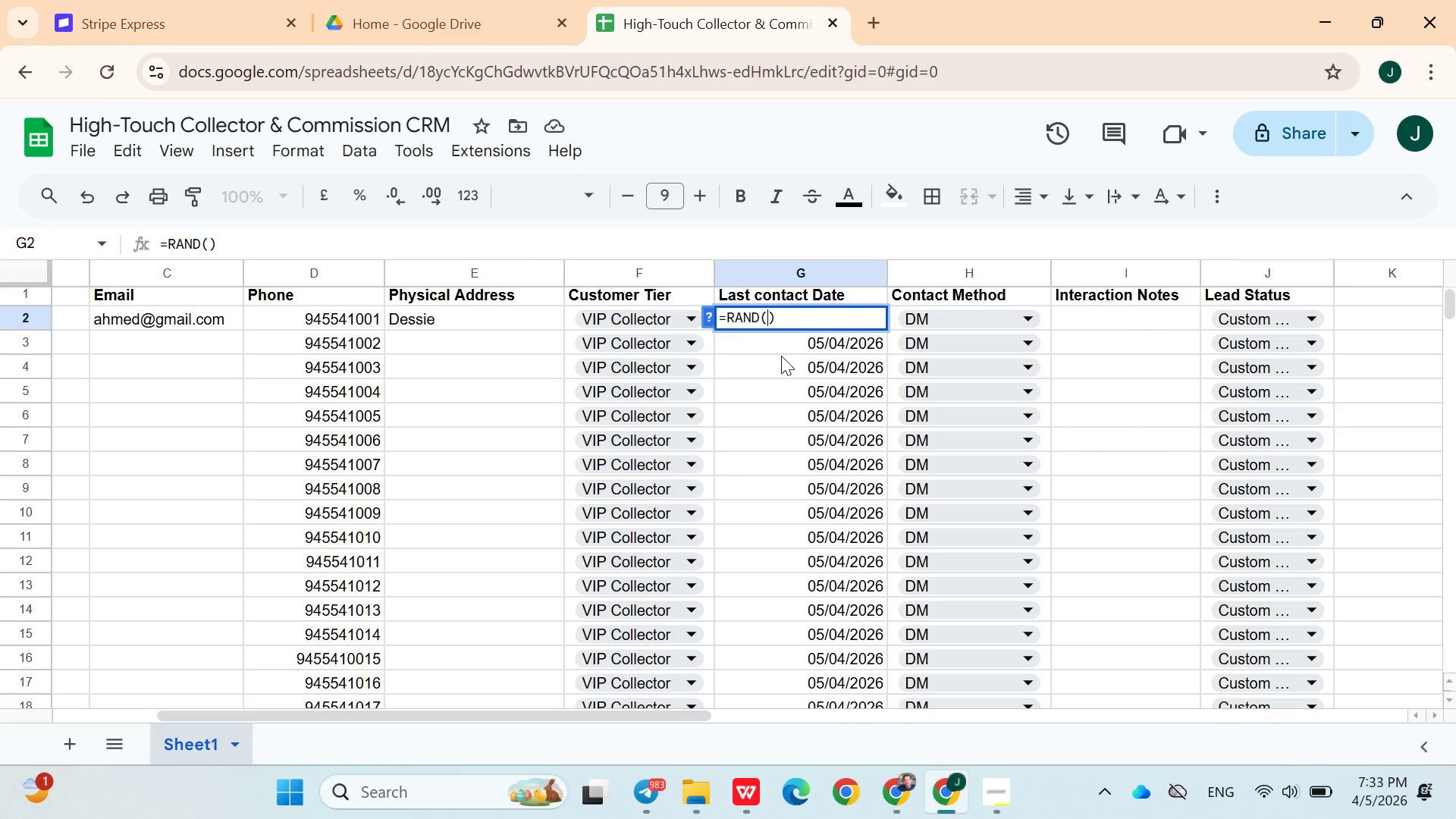 
key(ArrowLeft)
 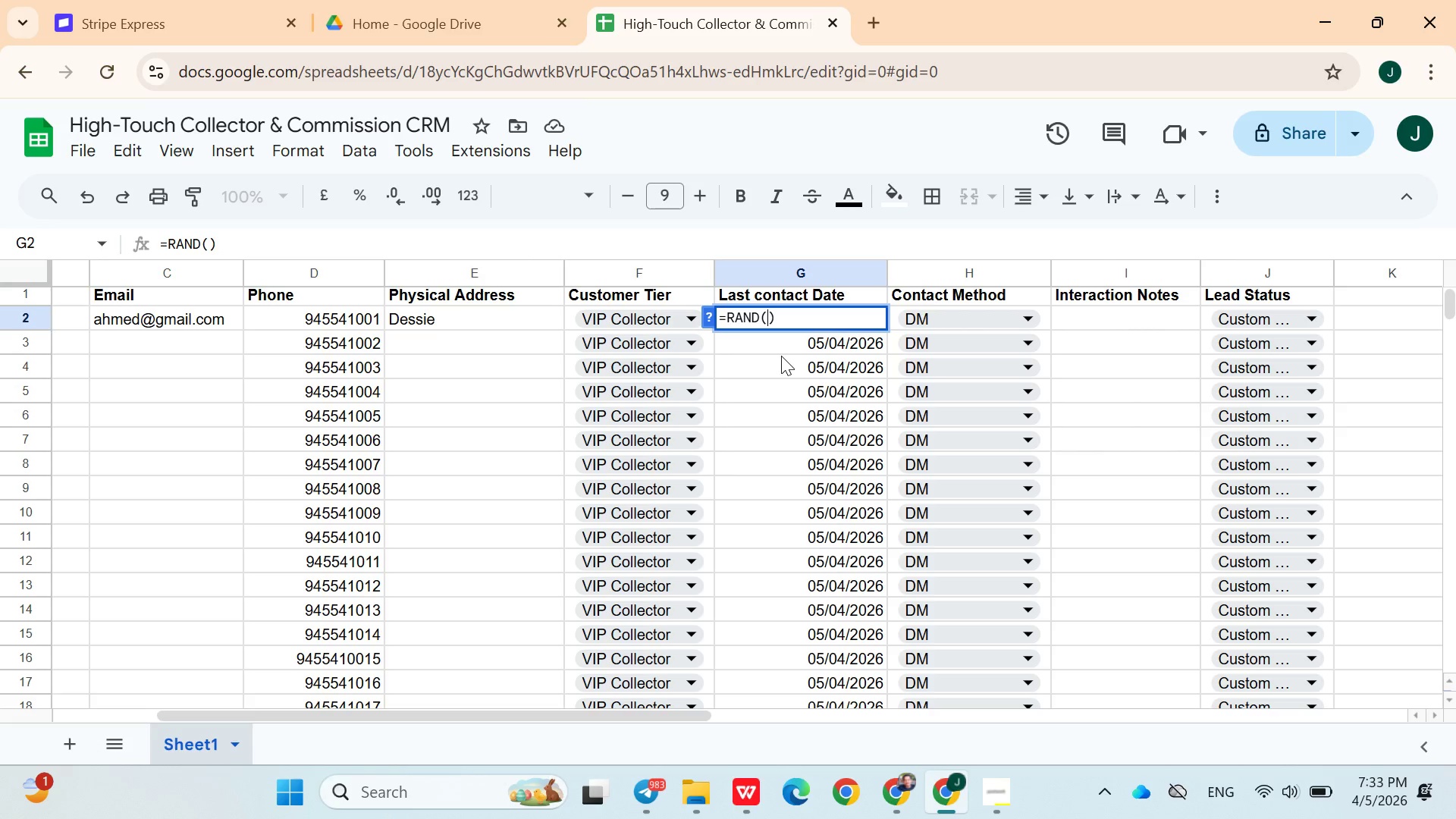 
type(DA)
 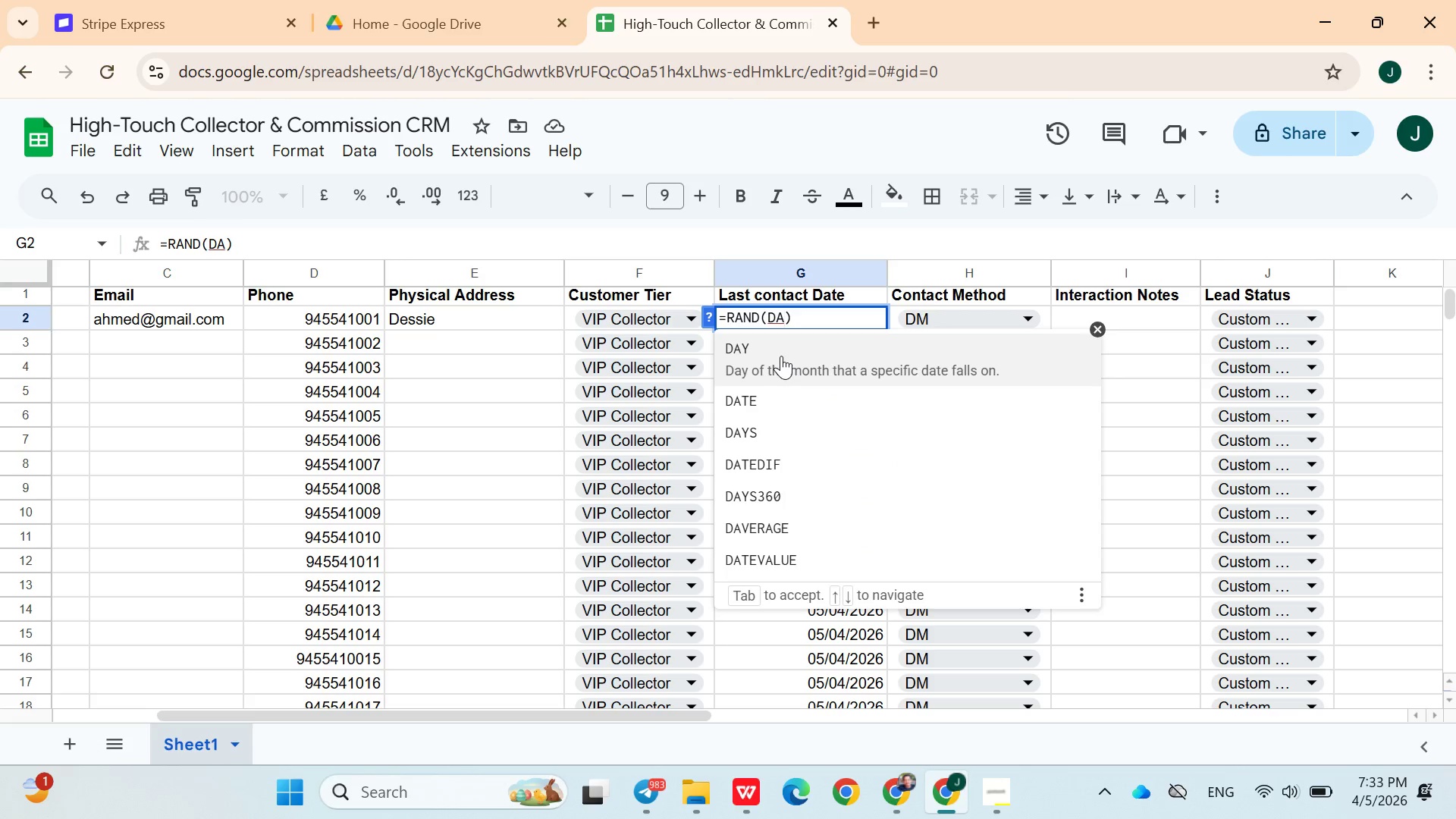 
left_click([761, 391])
 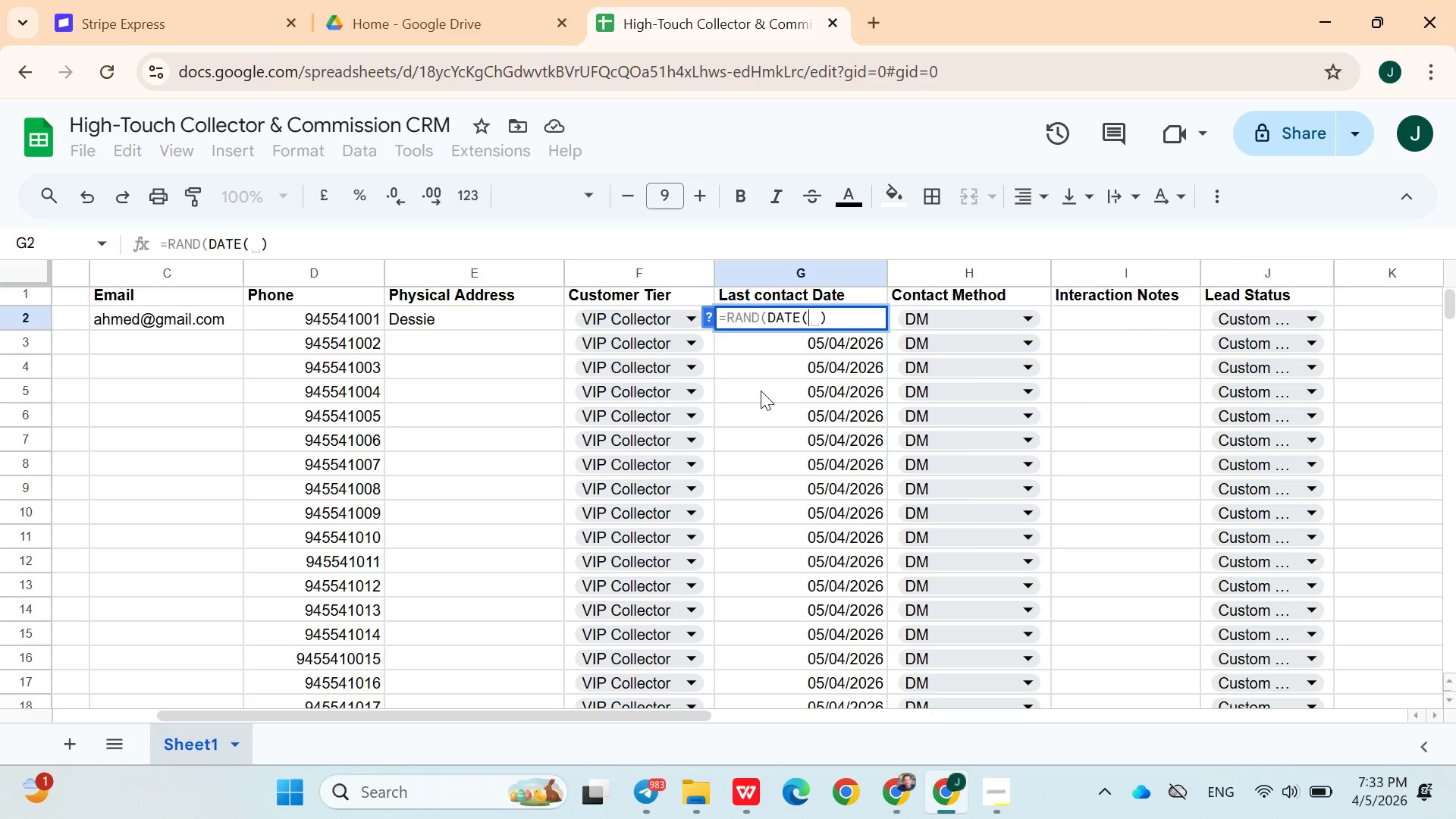 
key(Shift+0)
 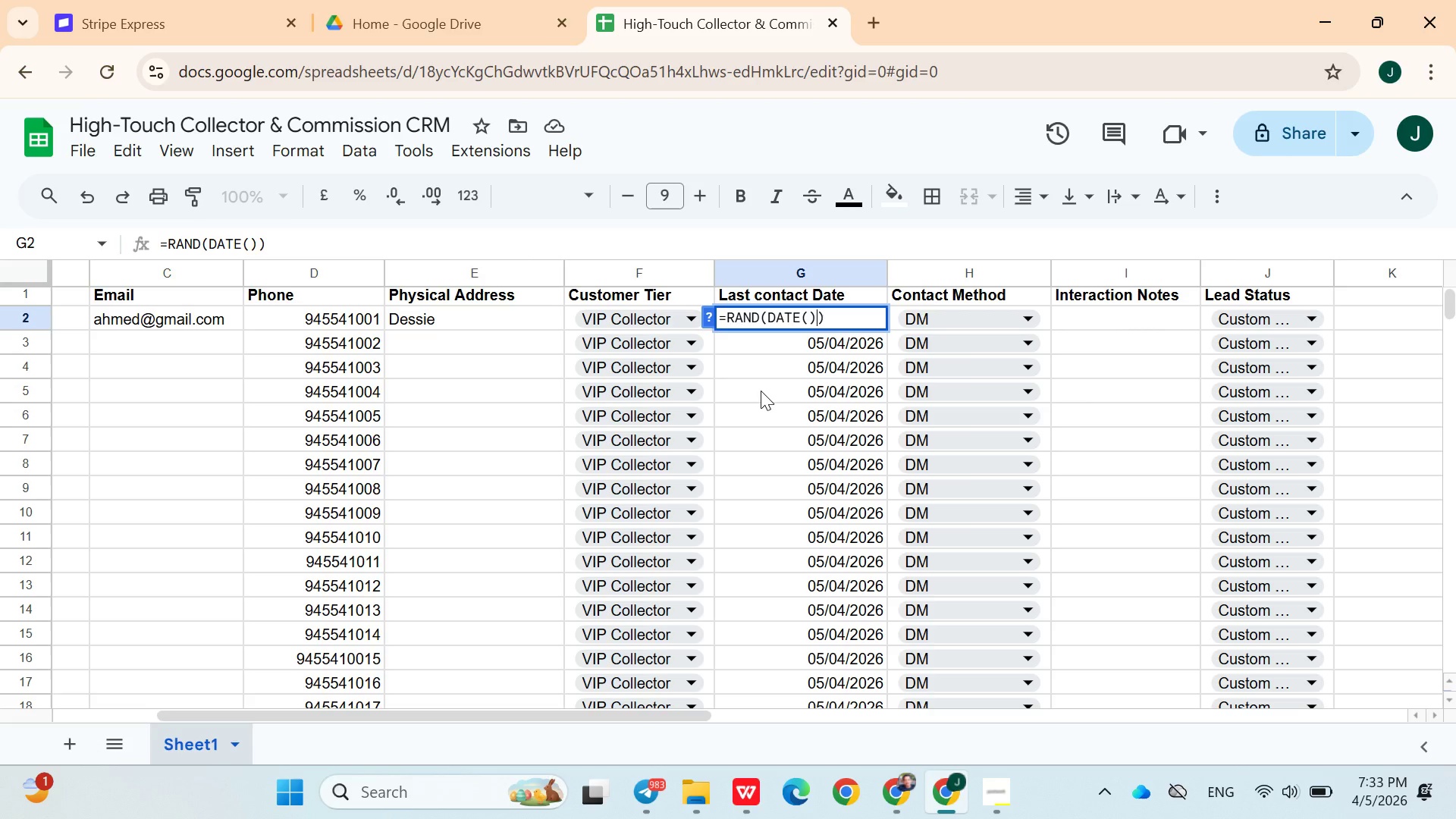 
key(ArrowRight)
 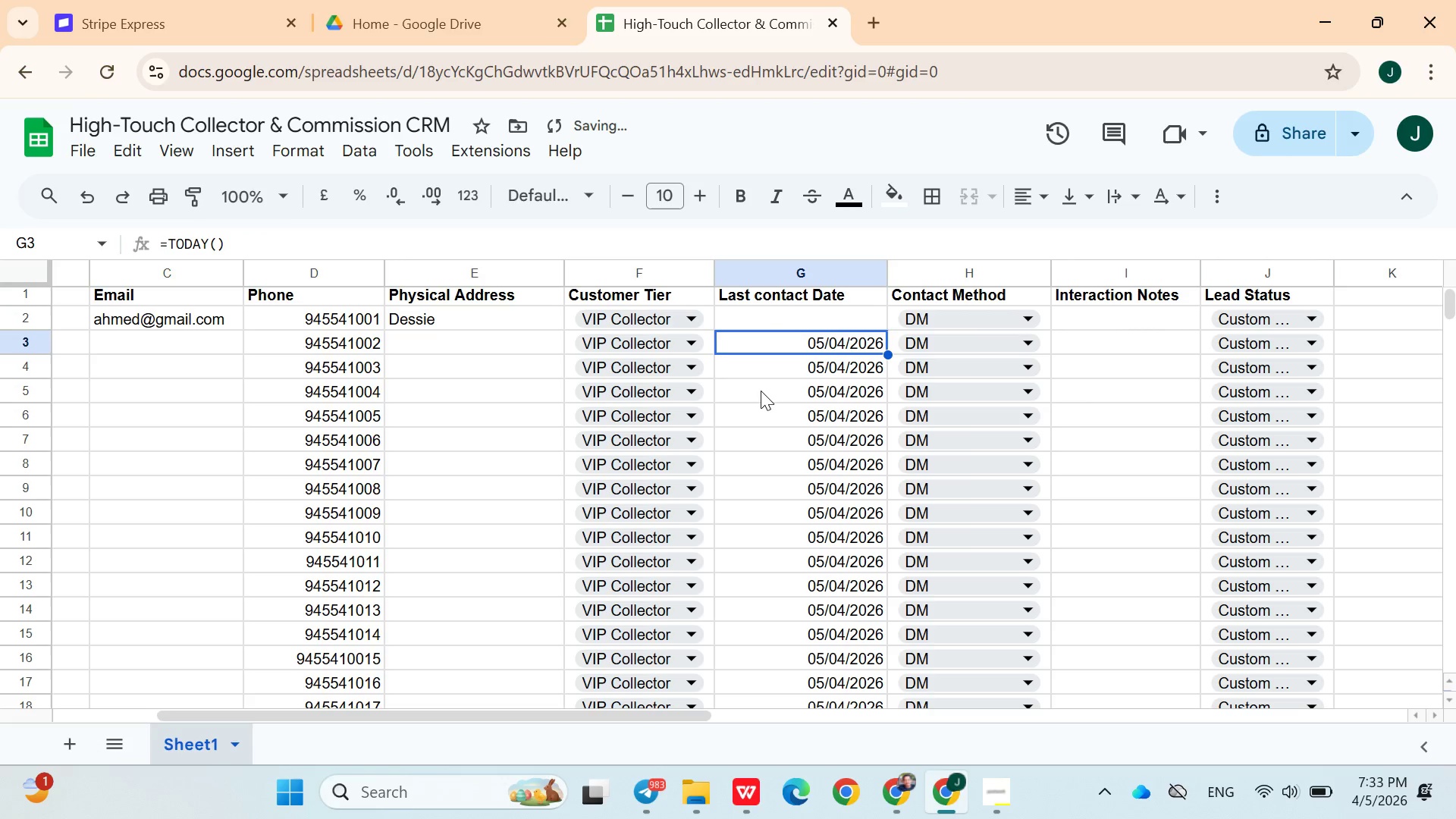 
key(Enter)
 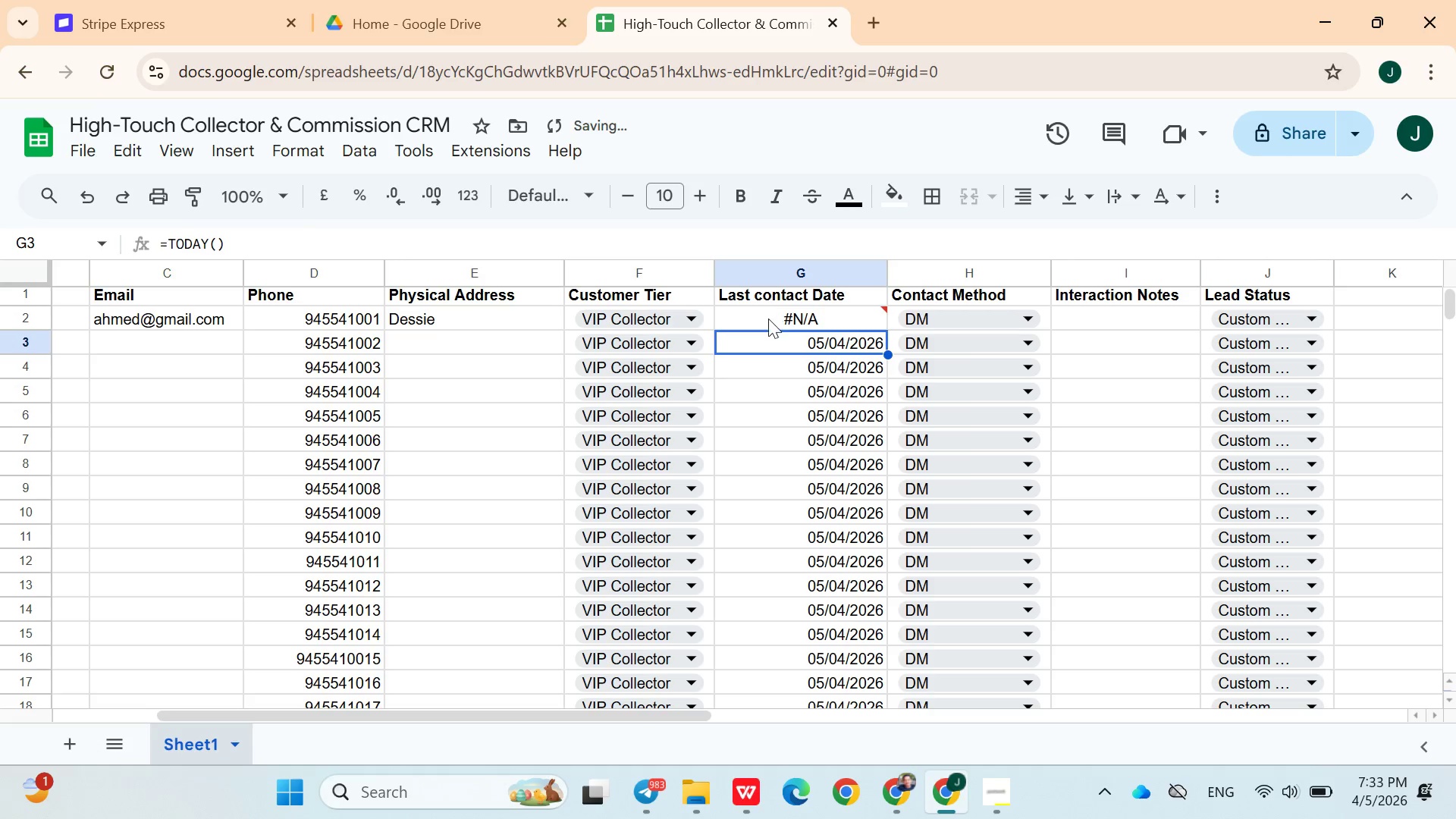 
double_click([767, 322])
 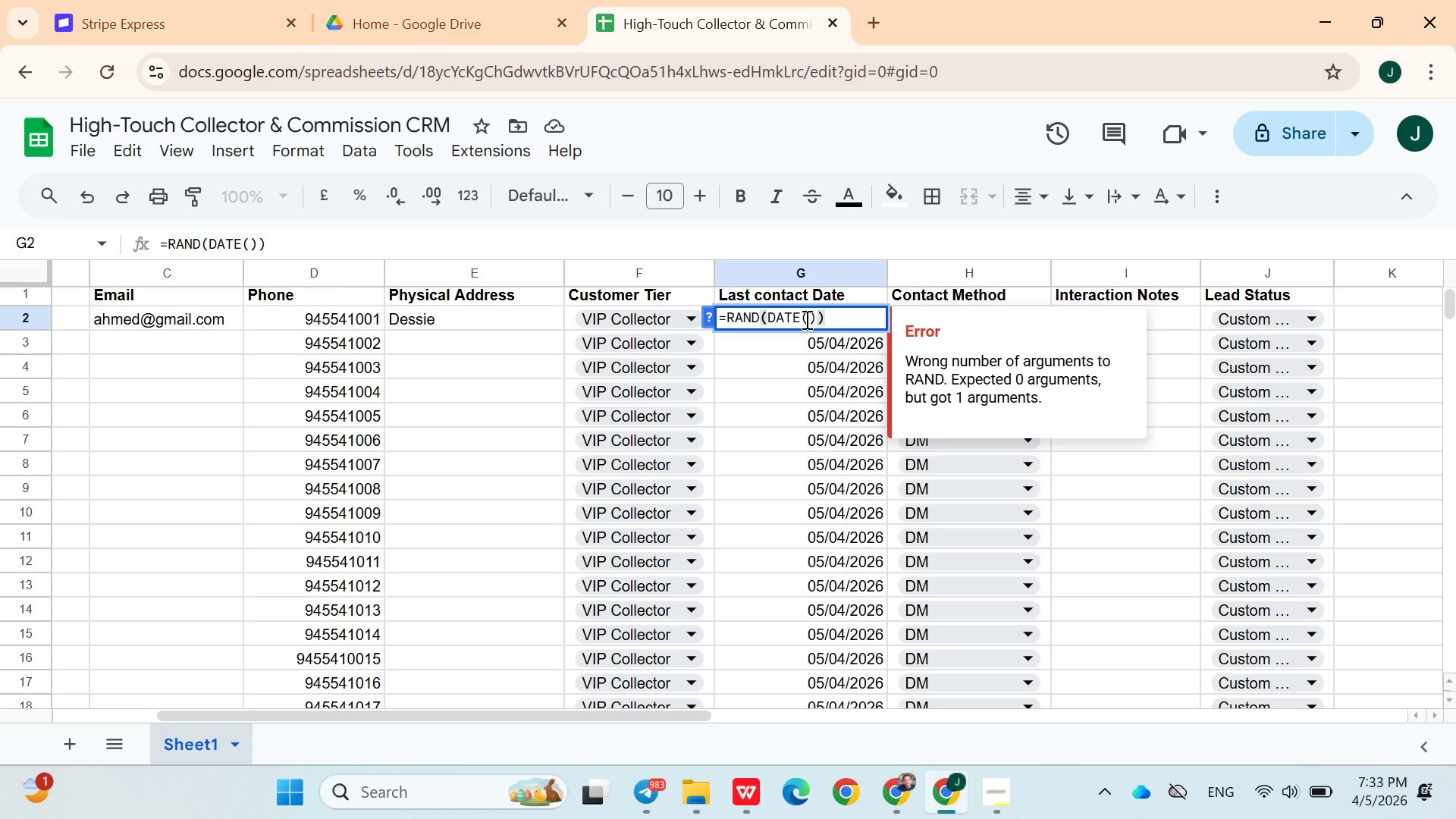 
wait(5.41)
 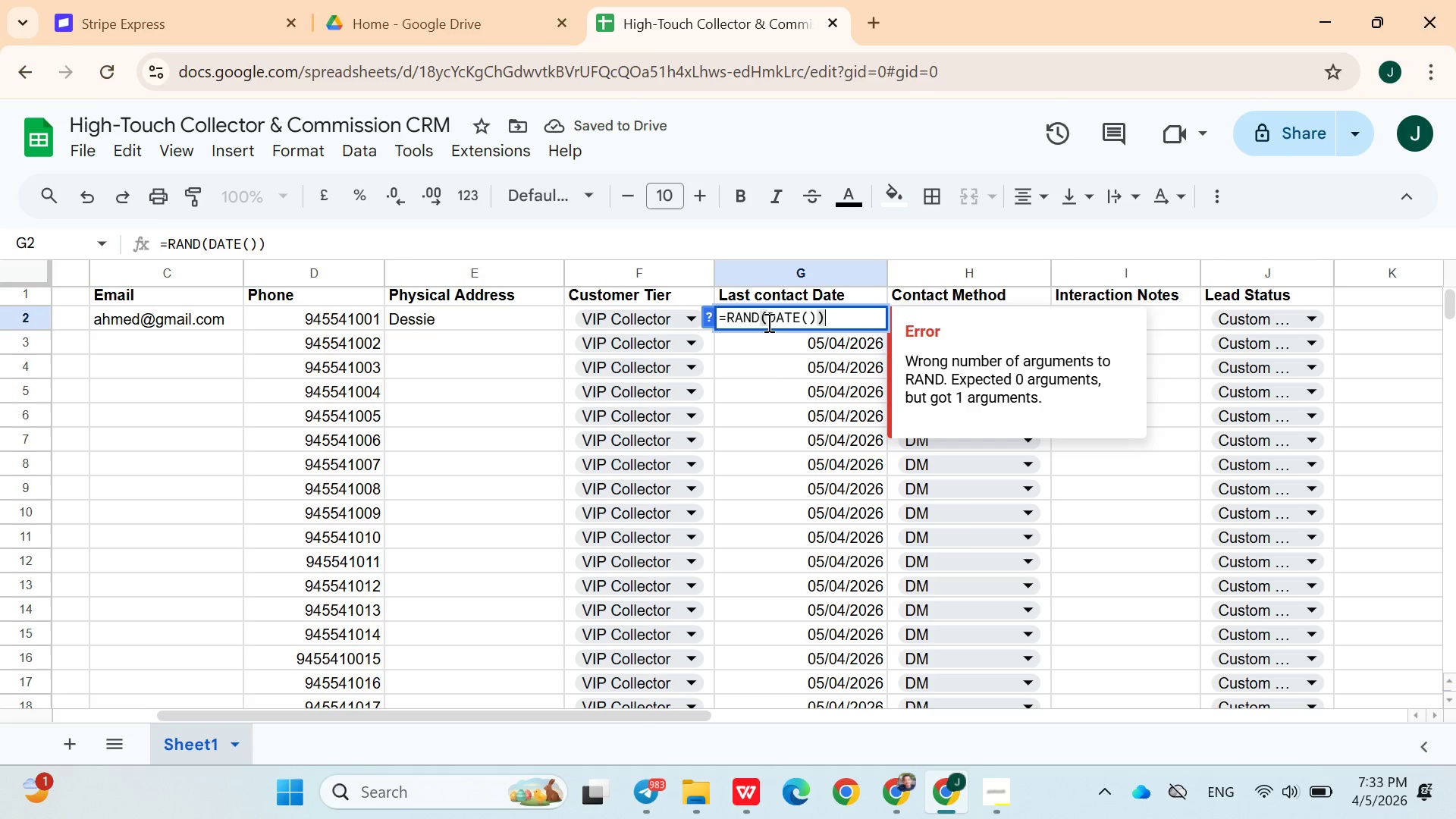 
left_click([811, 320])
 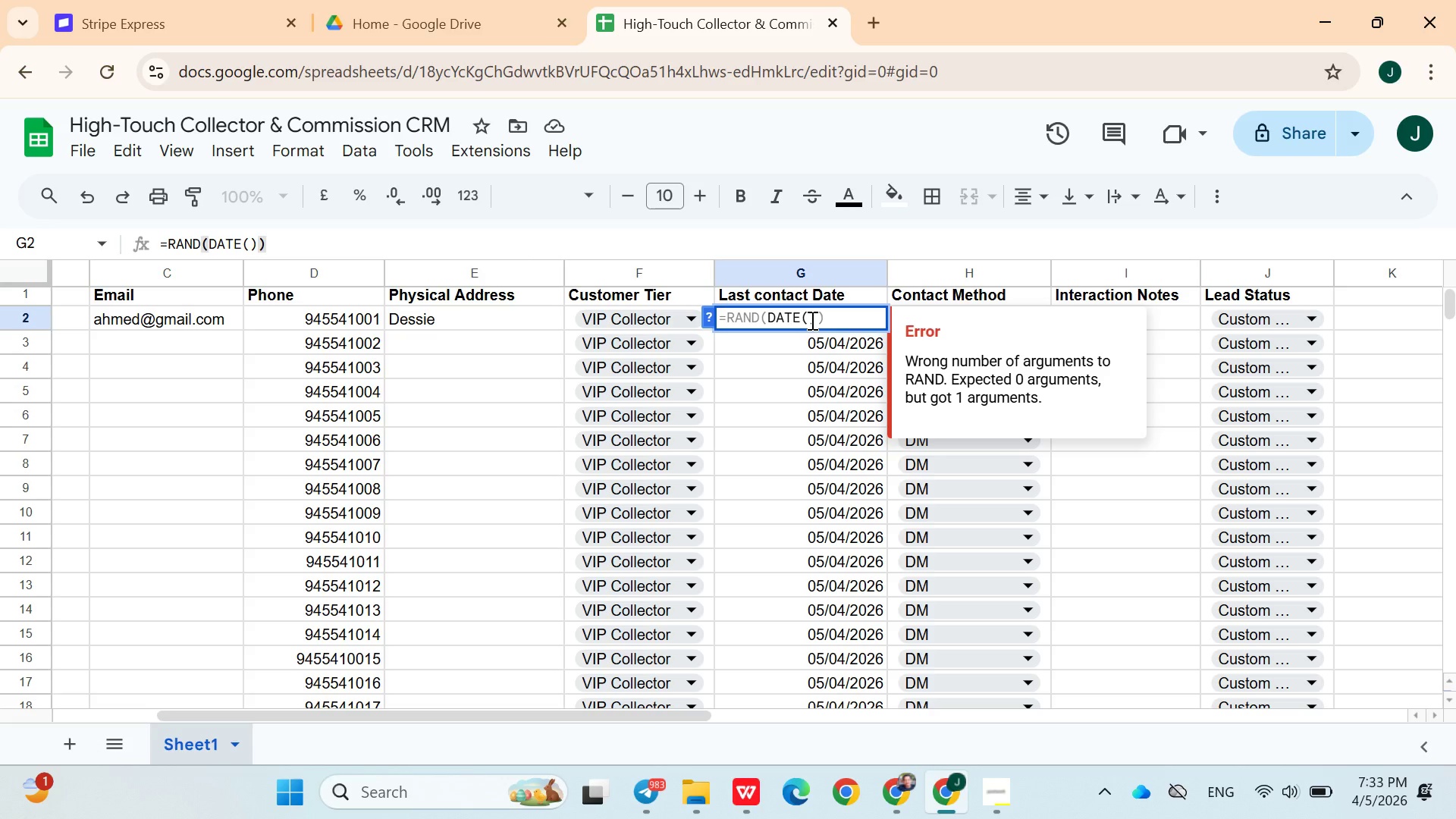 
key(Quote)
 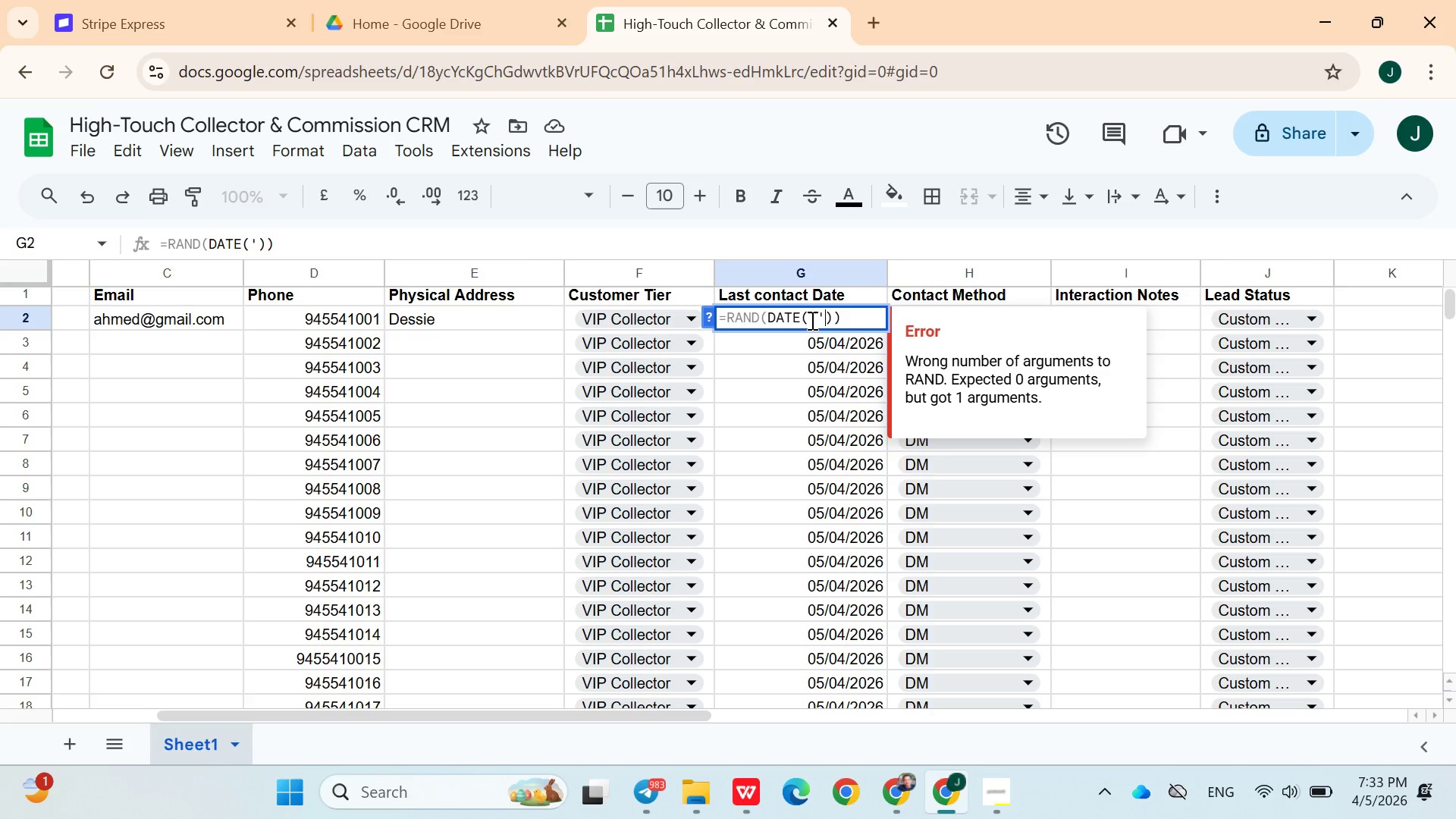 
key(Quote)
 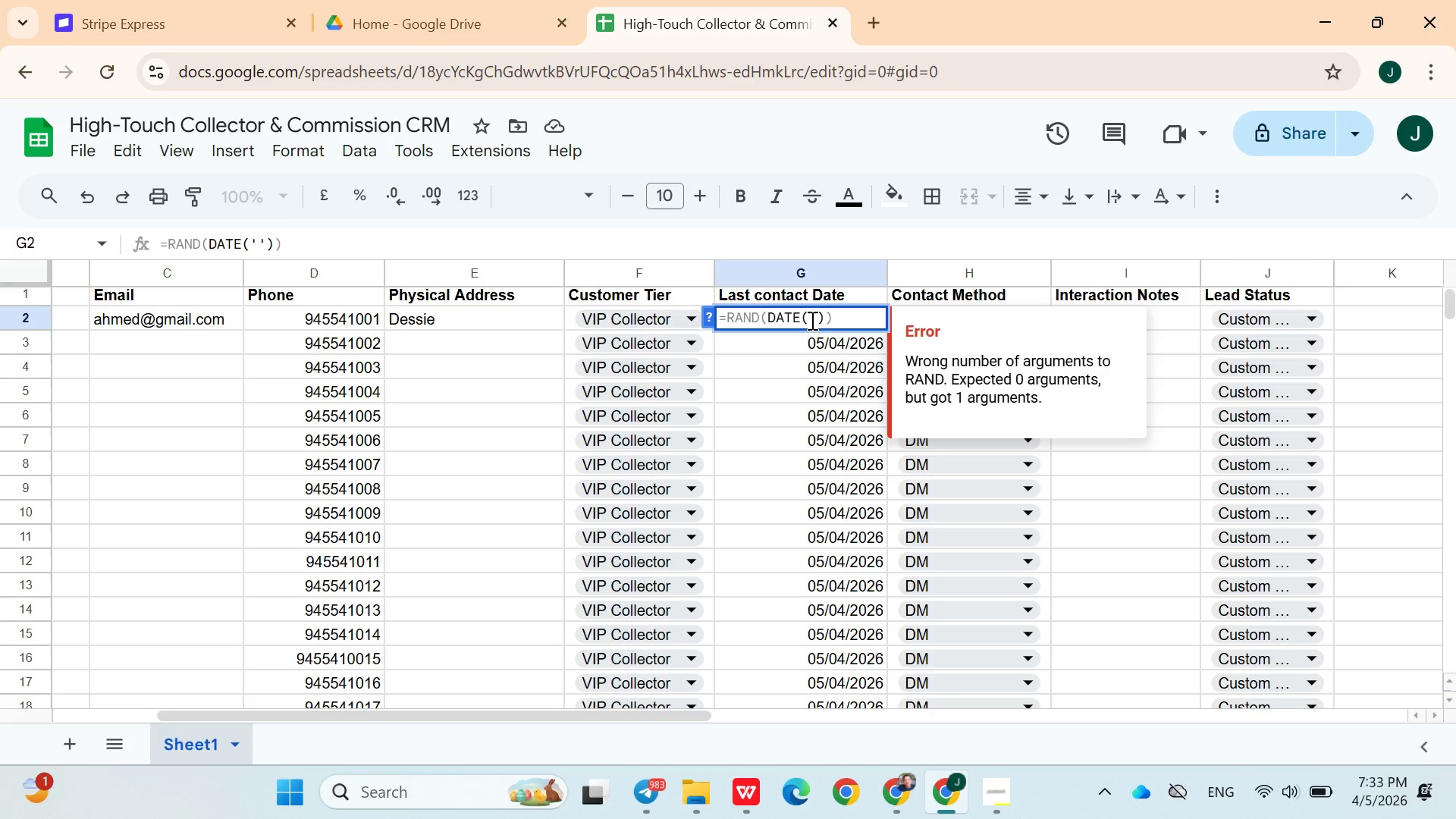 
key(Backspace)
 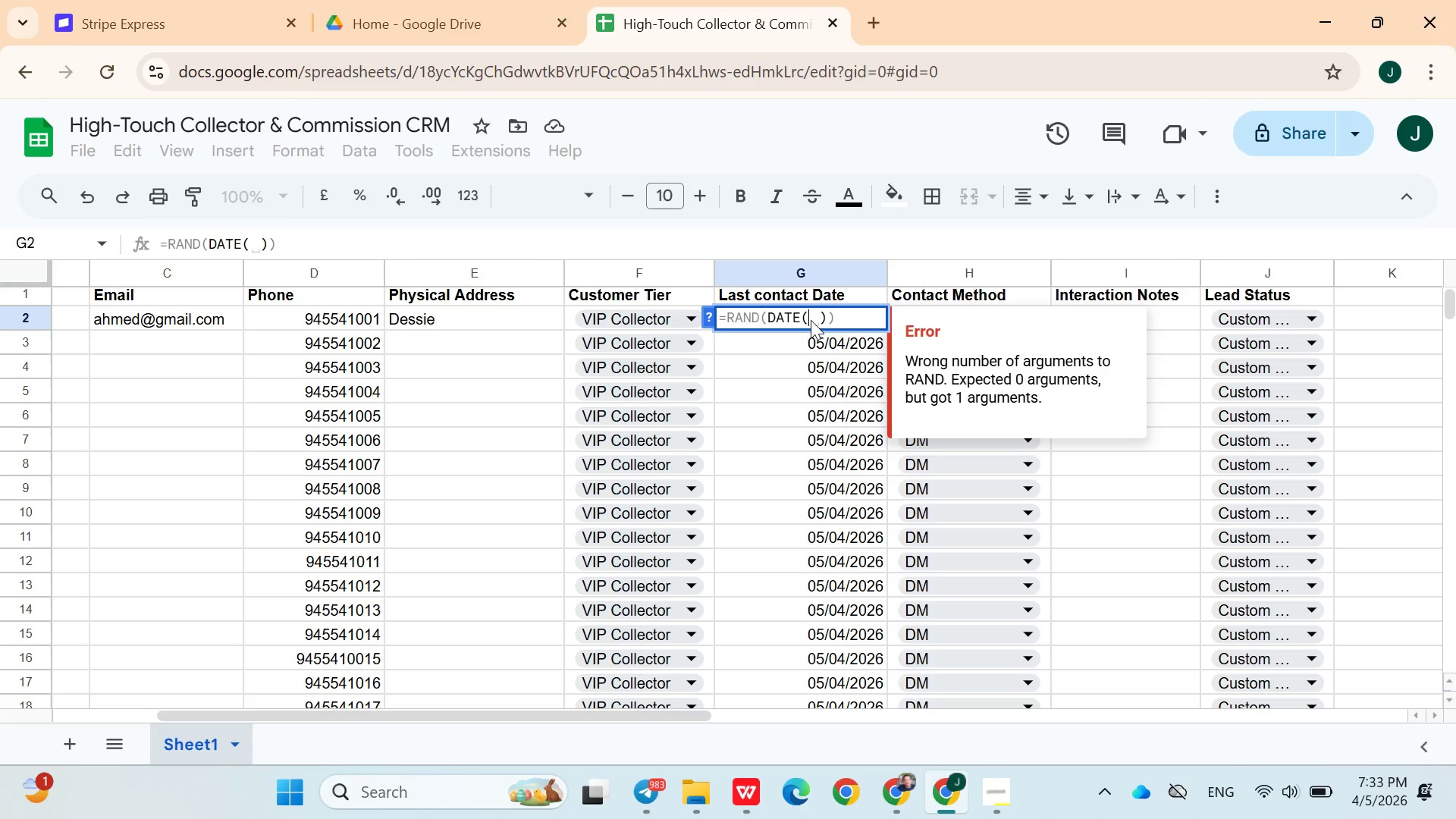 
key(Backspace)
 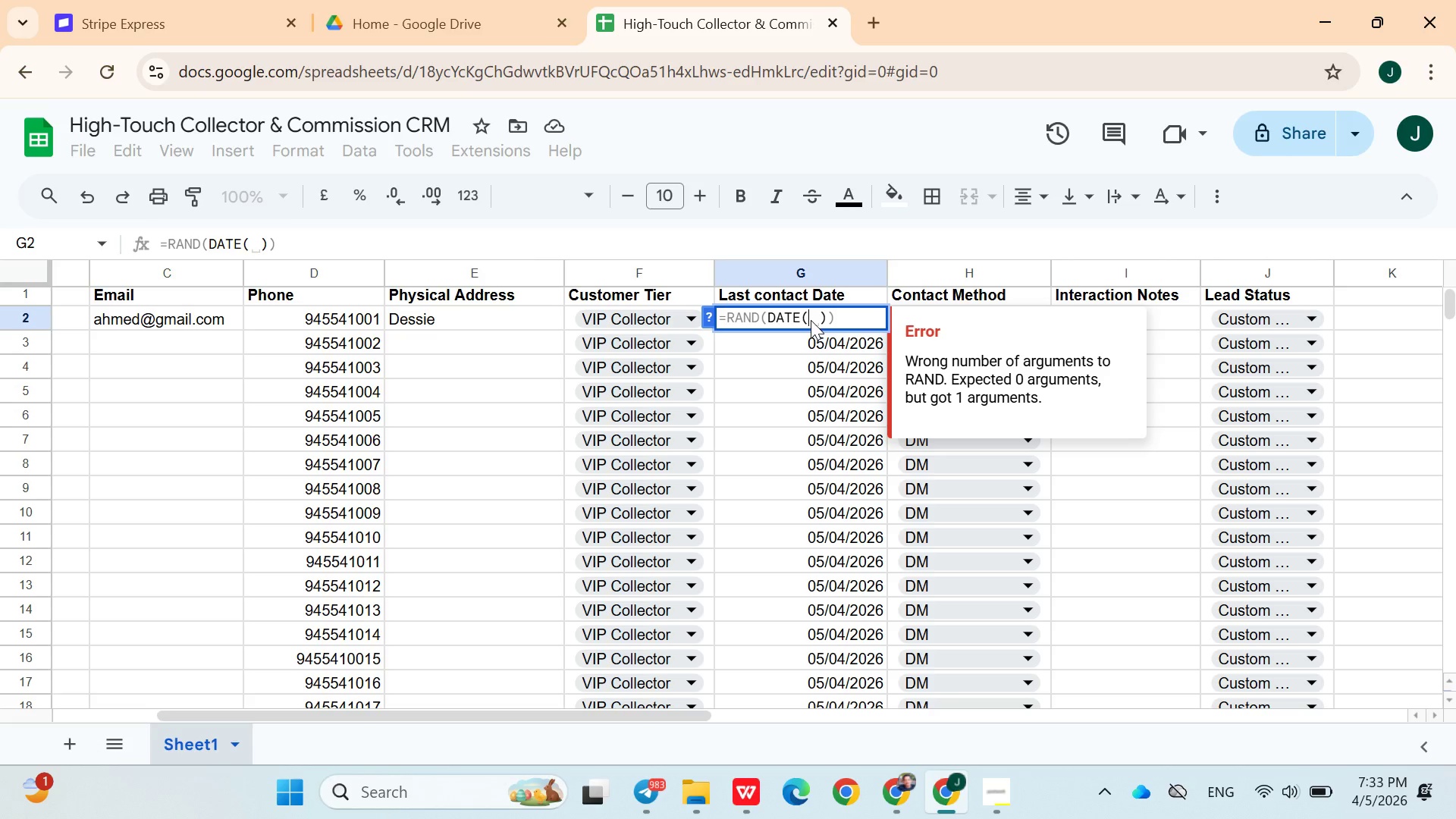 
key(Shift+Quote)
 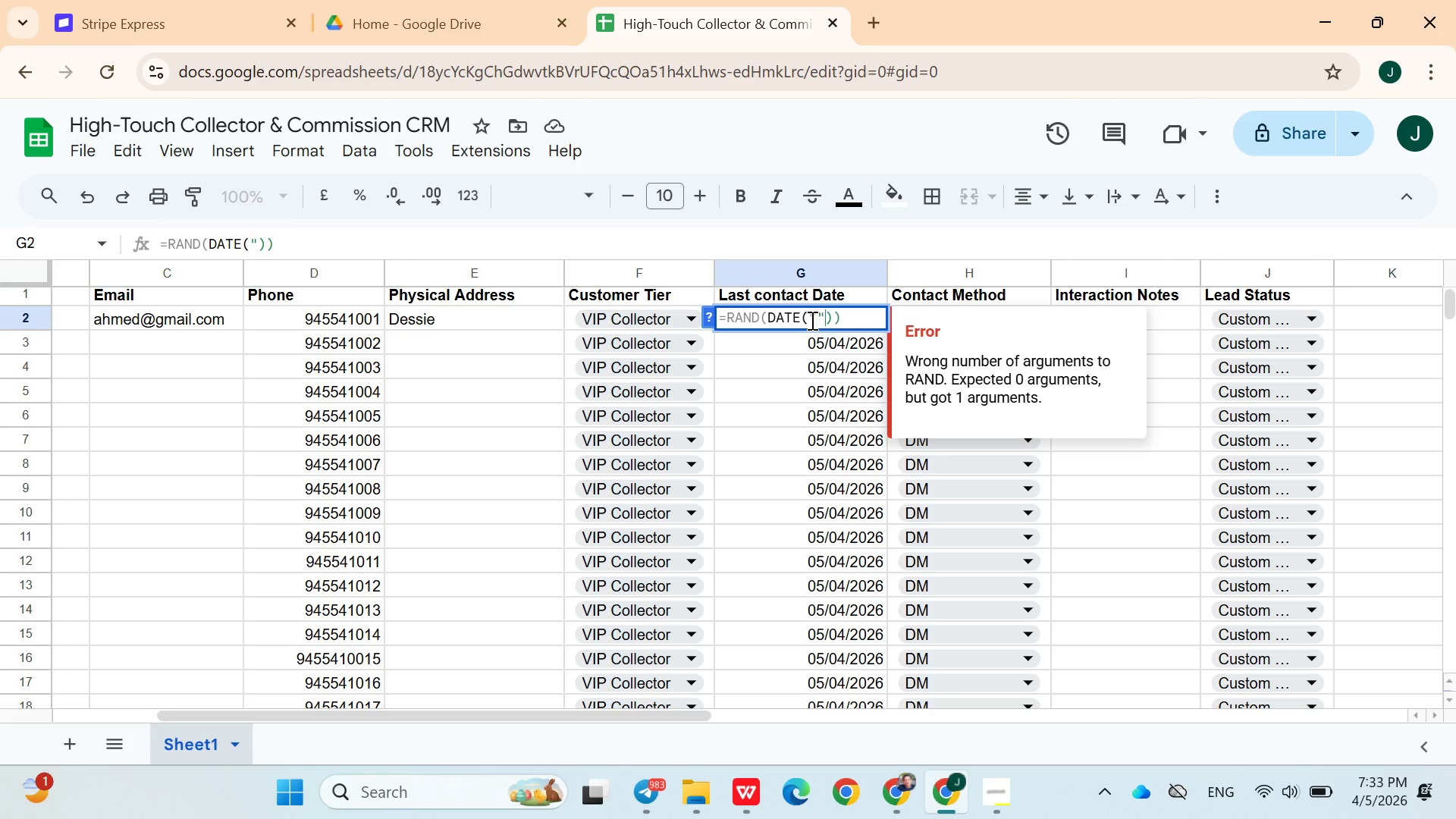 
key(Shift+Quote)
 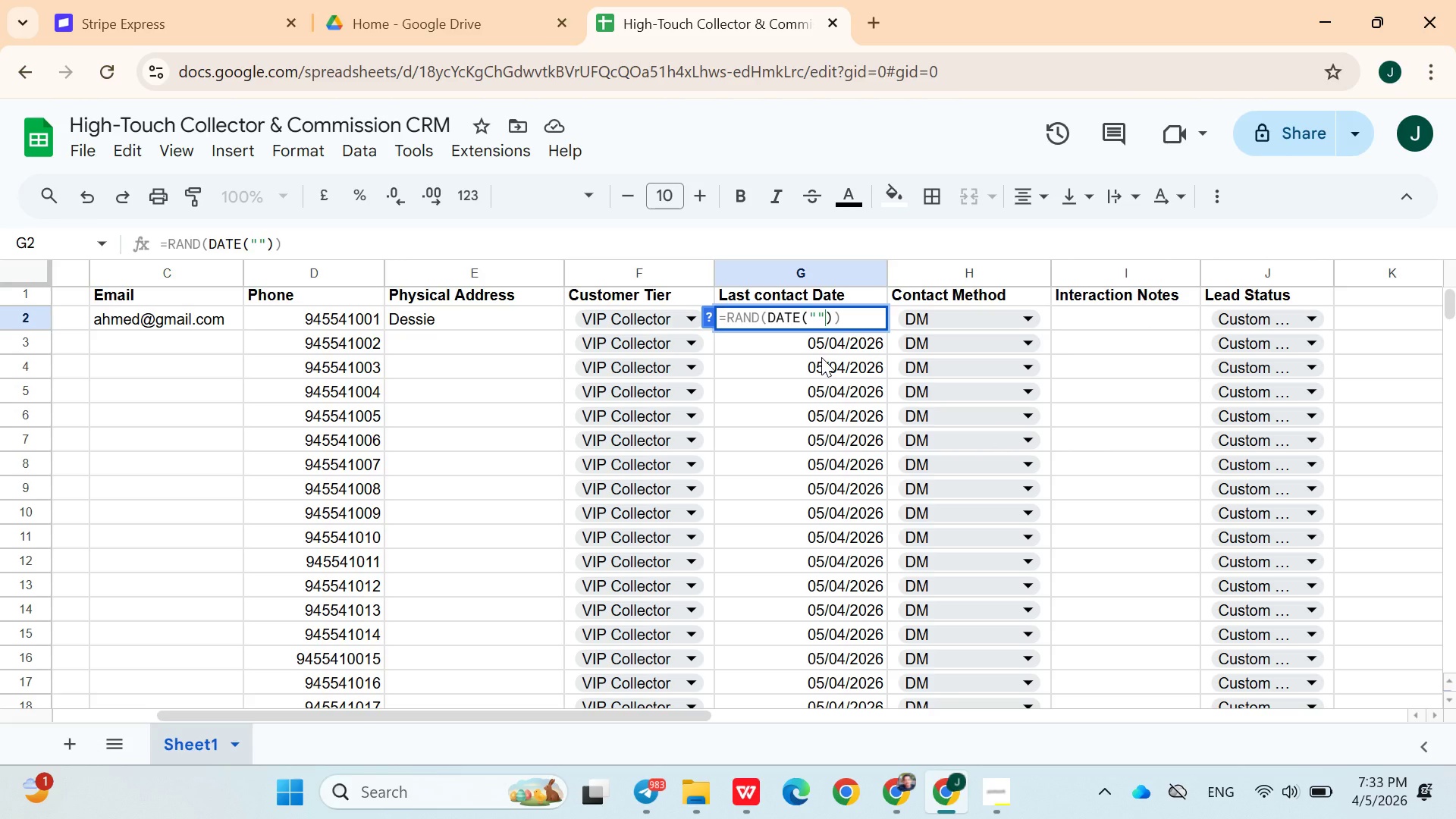 
key(ArrowLeft)
 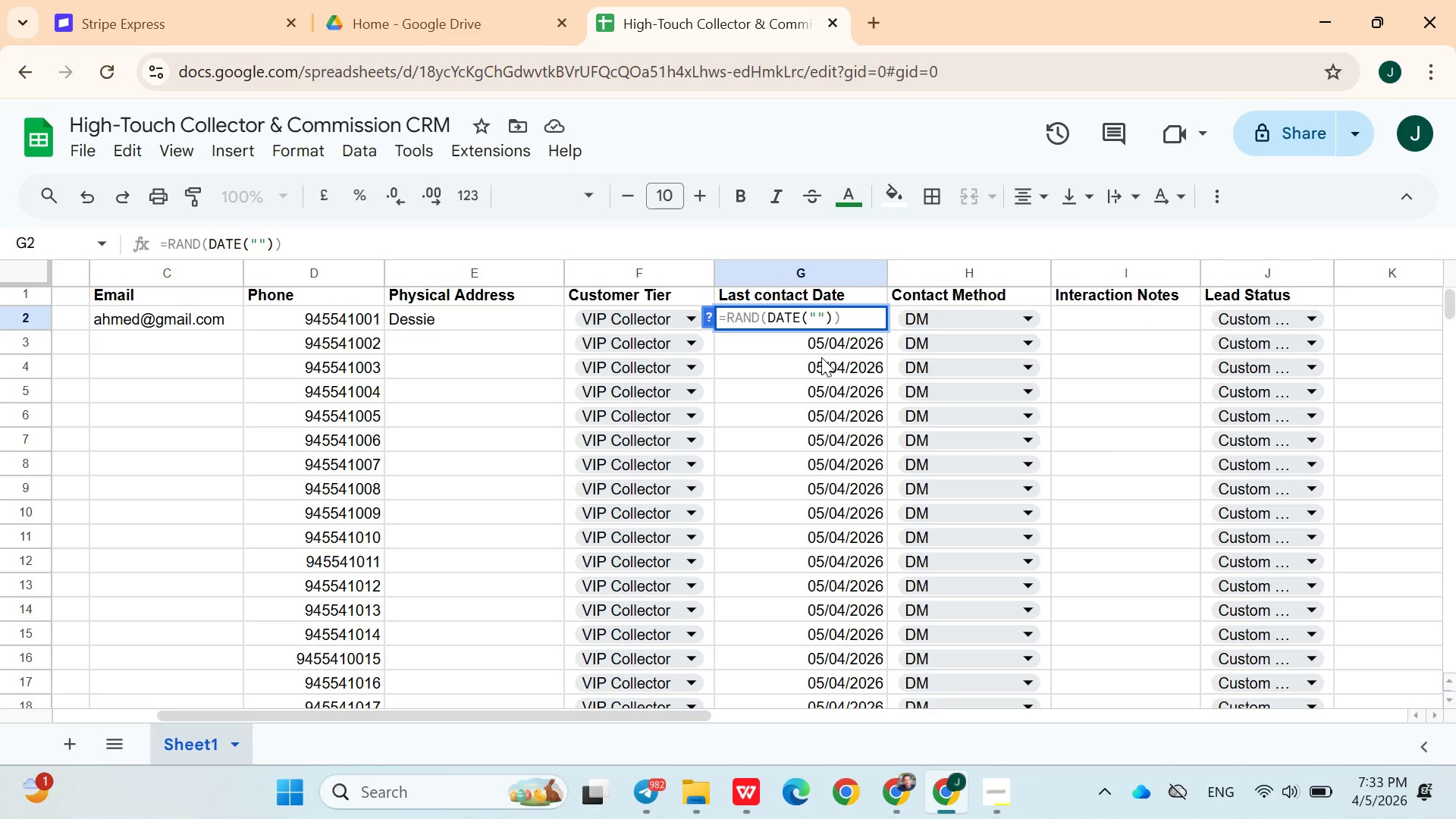 
key(Y)
 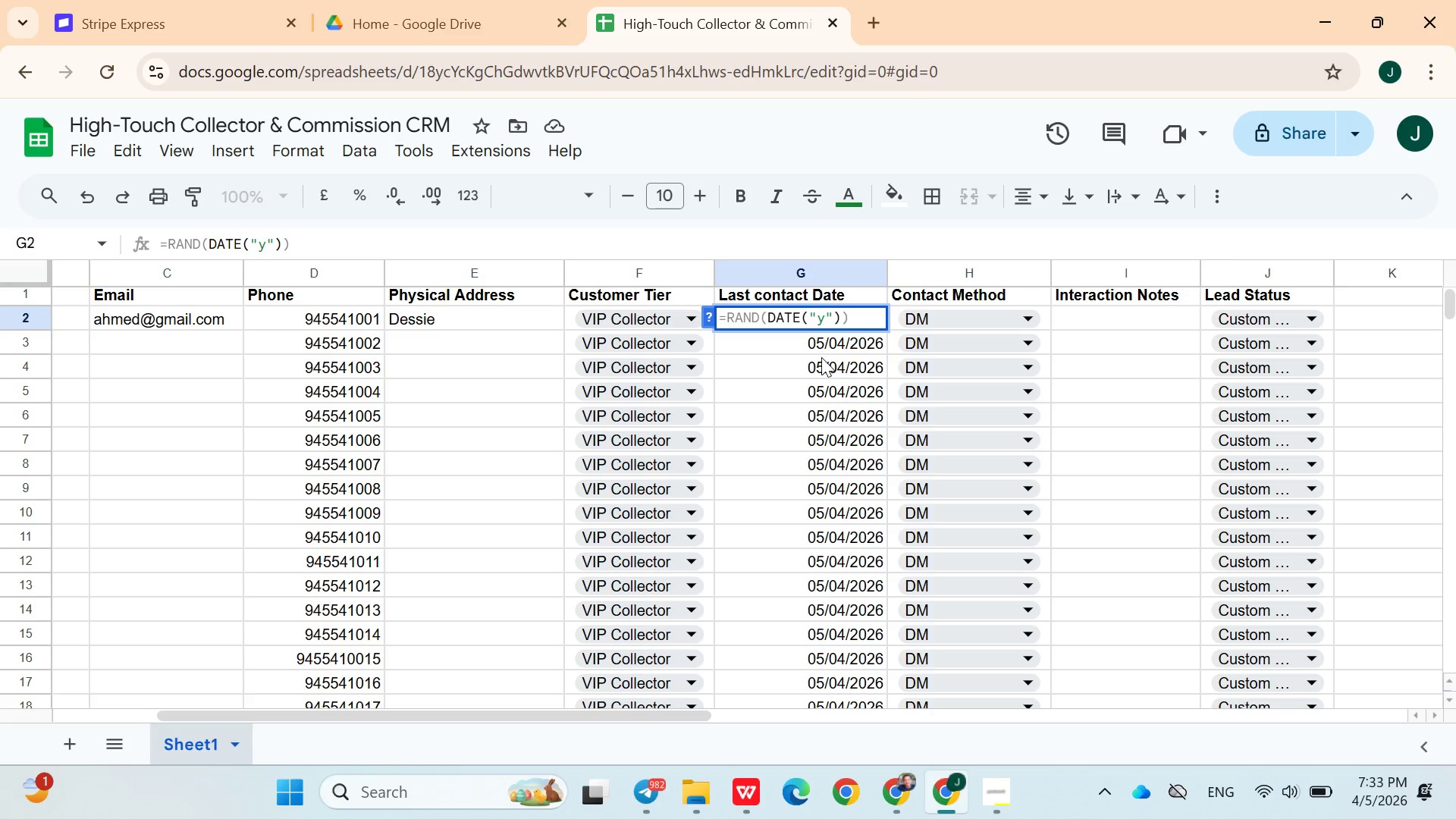 
key(Minus)
 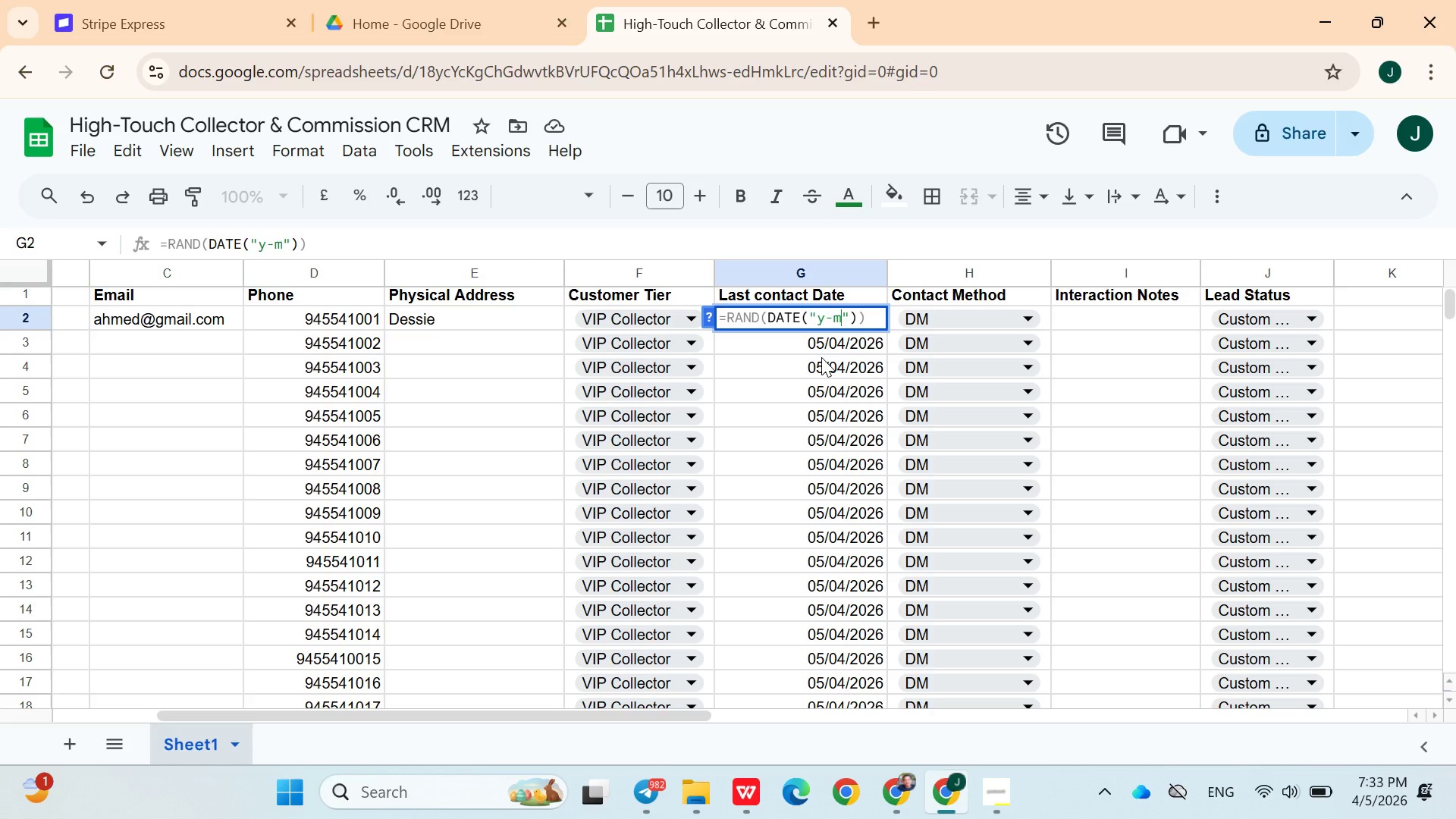 
key(M)
 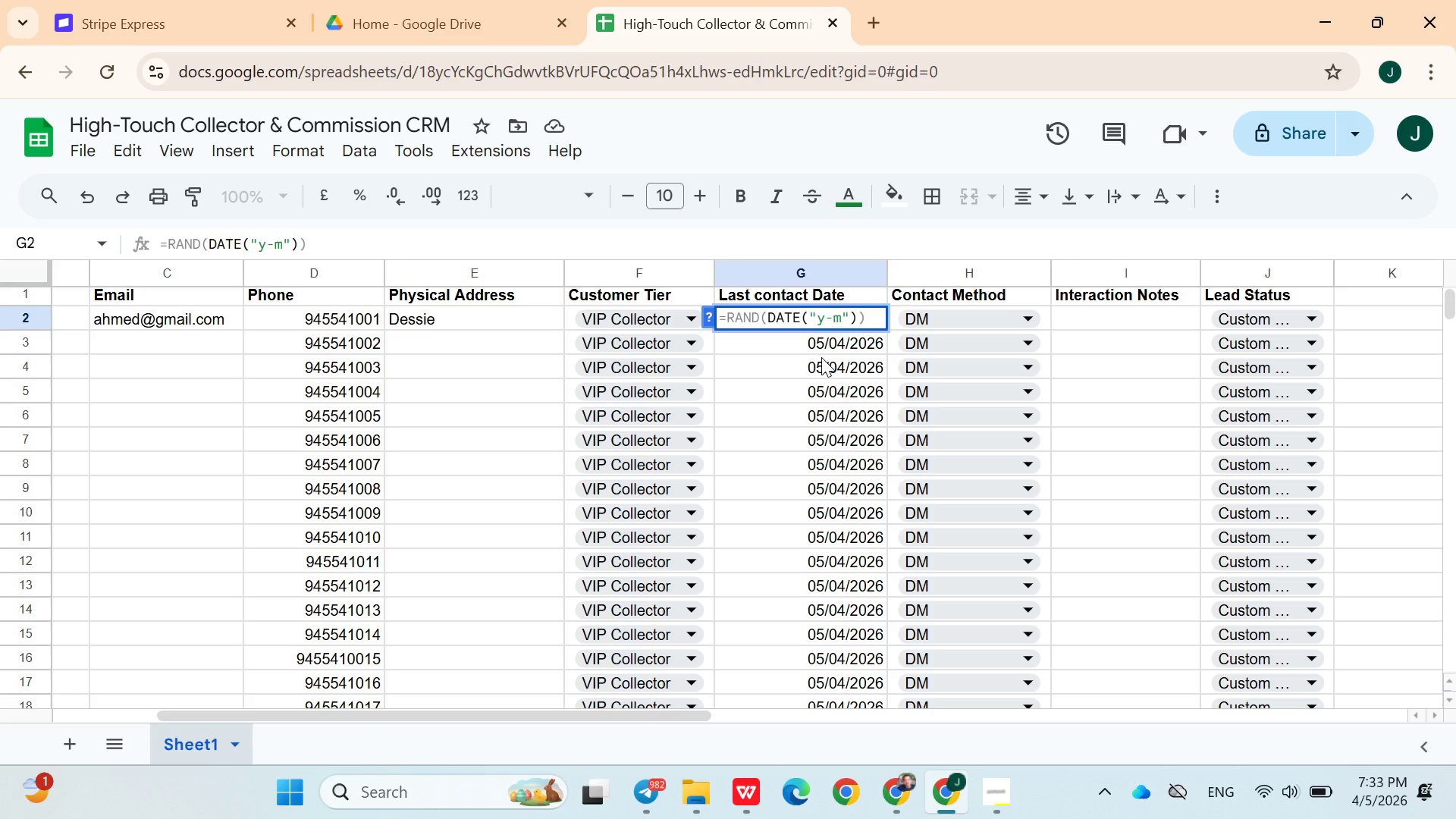 
key(Minus)
 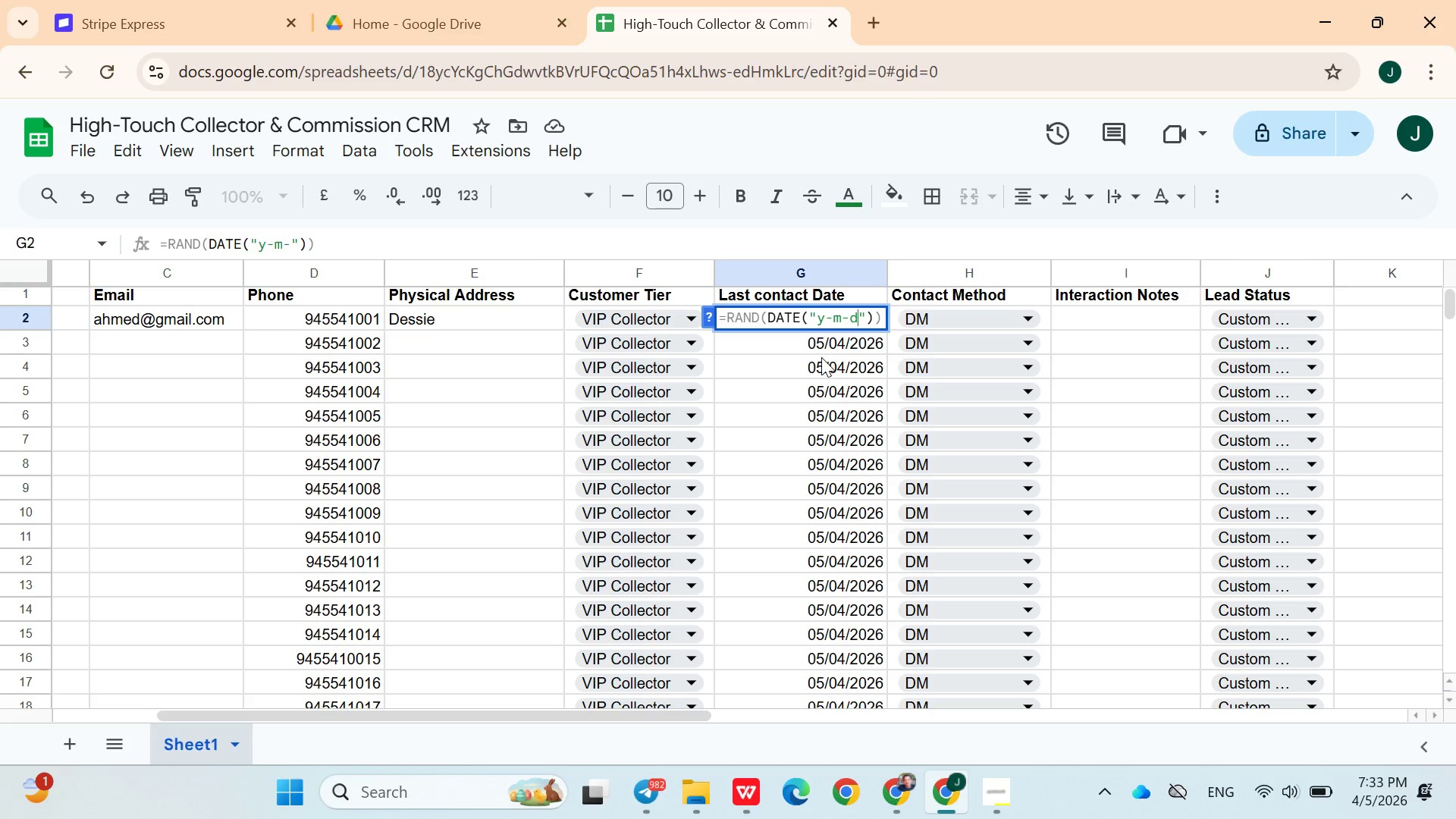 
key(D)
 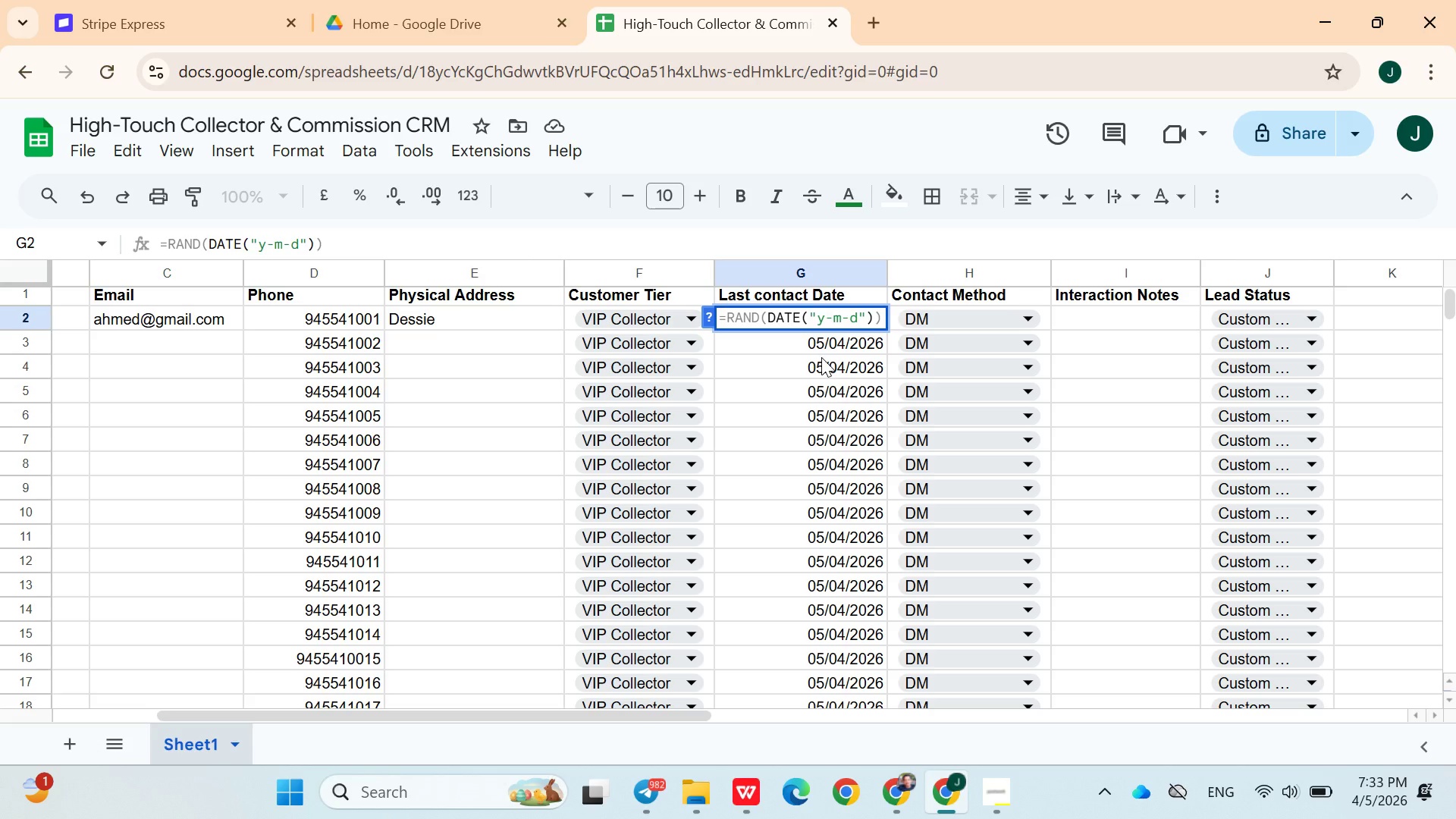 
key(ArrowRight)
 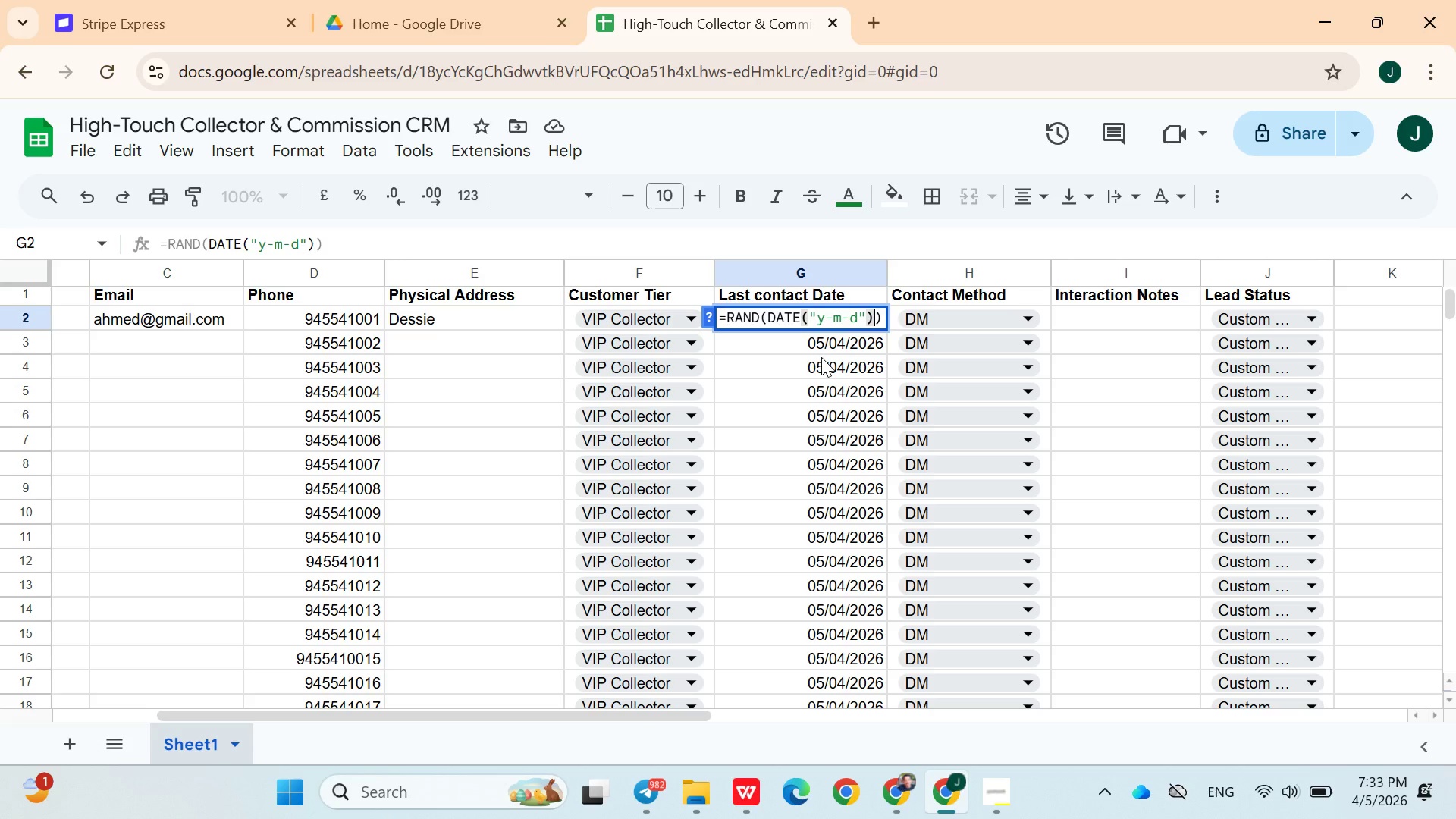 
key(ArrowRight)
 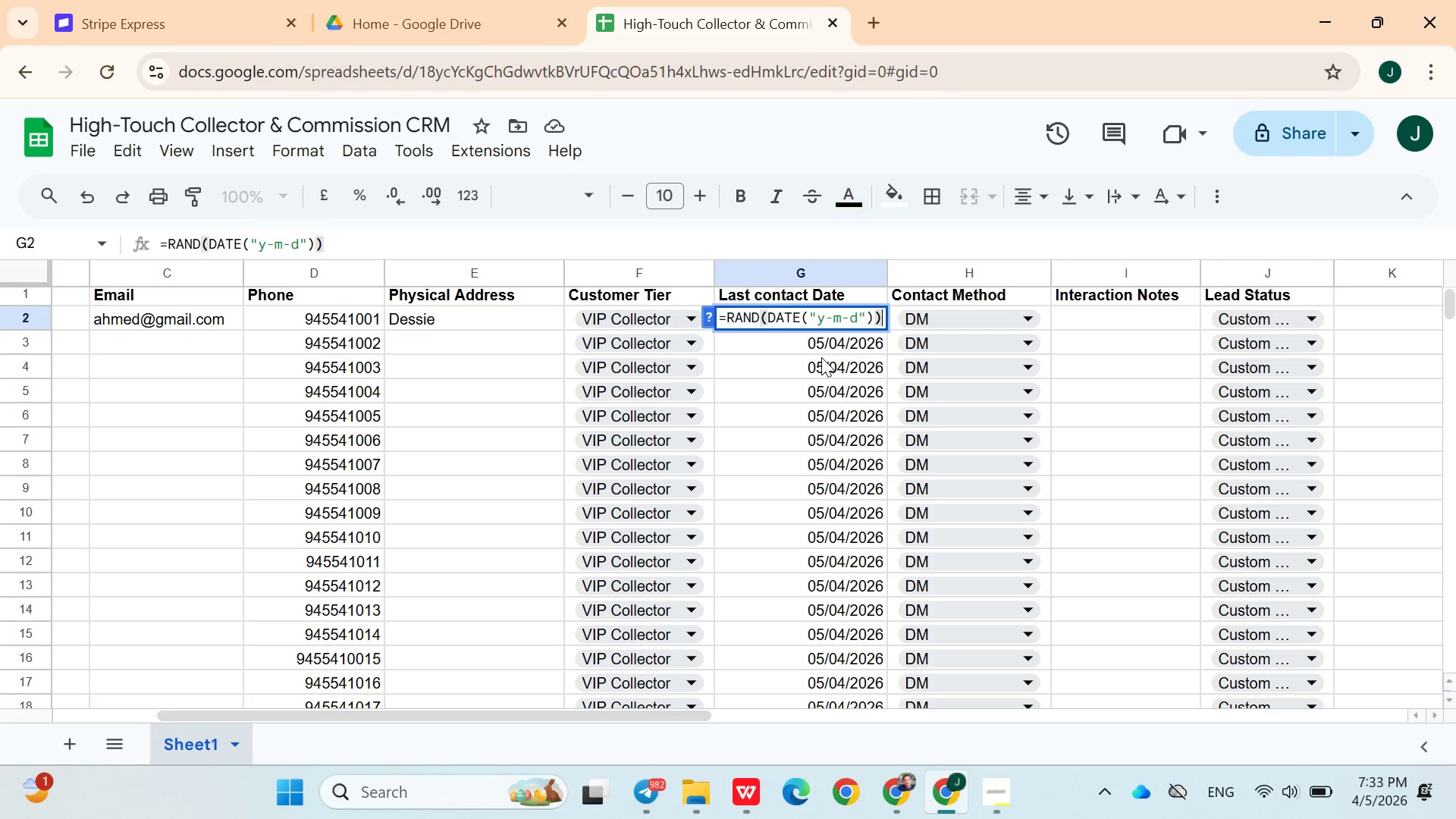 
key(ArrowRight)
 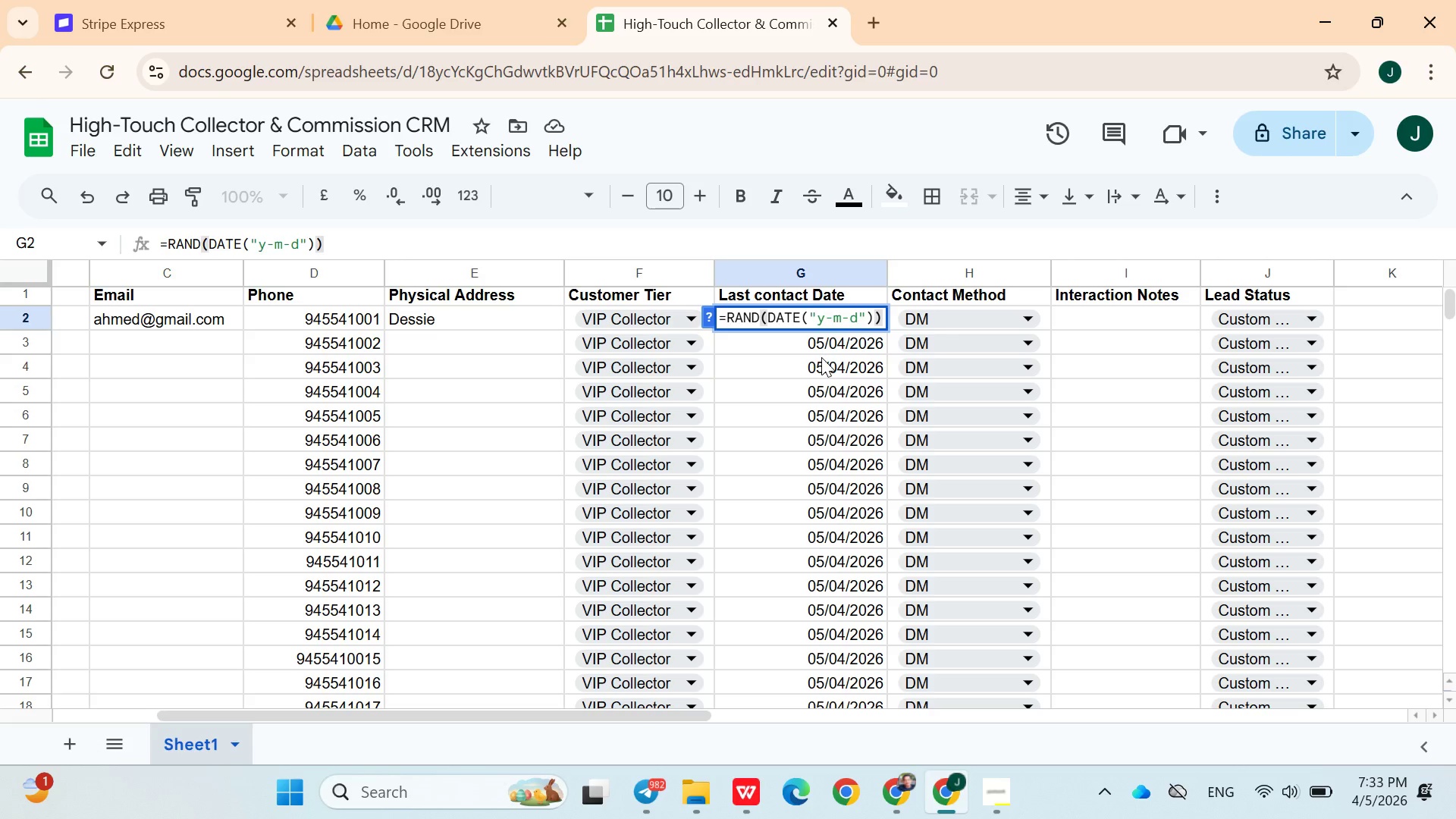 
key(Enter)
 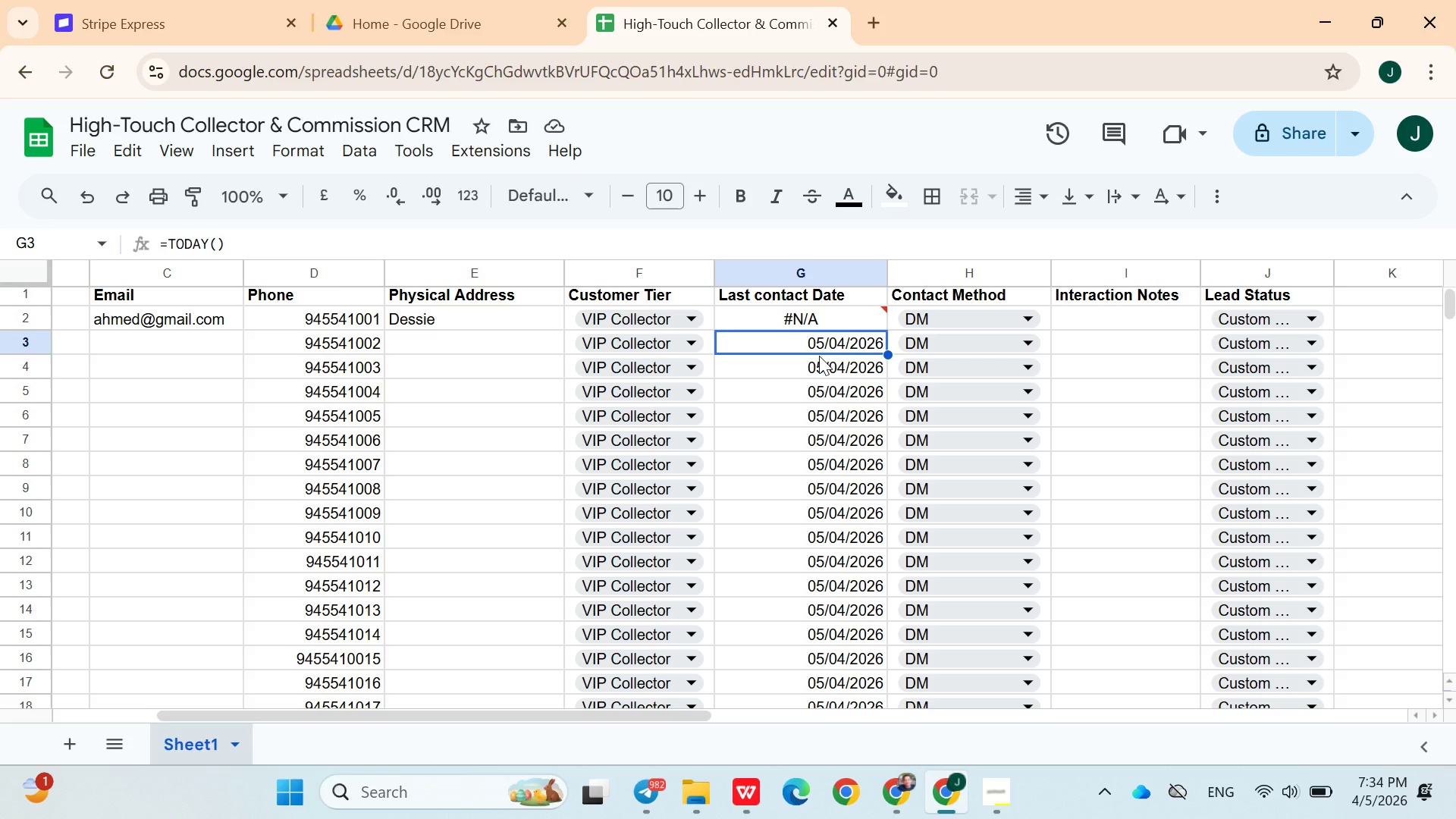 
wait(32.72)
 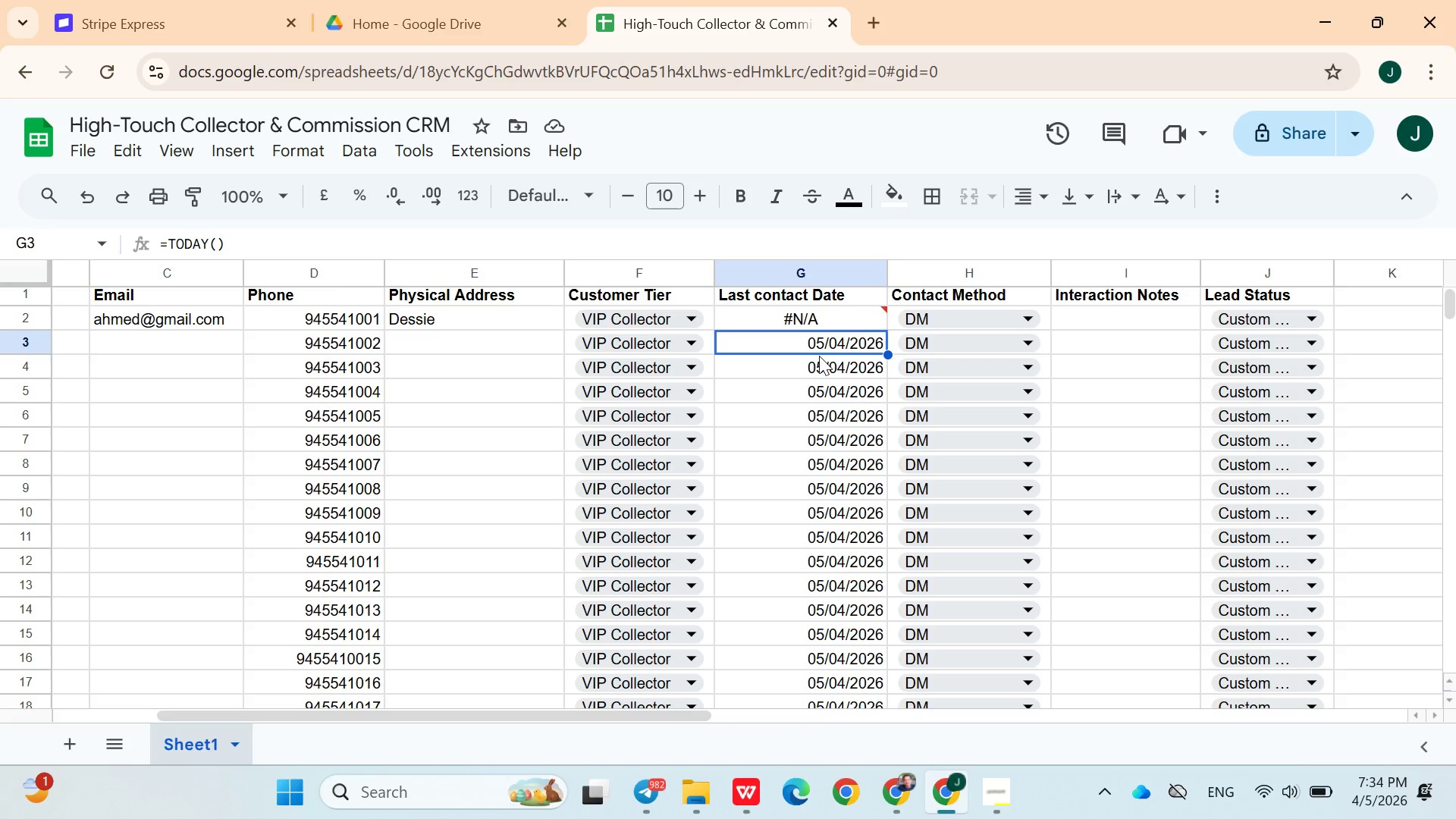 
double_click([832, 320])
 